 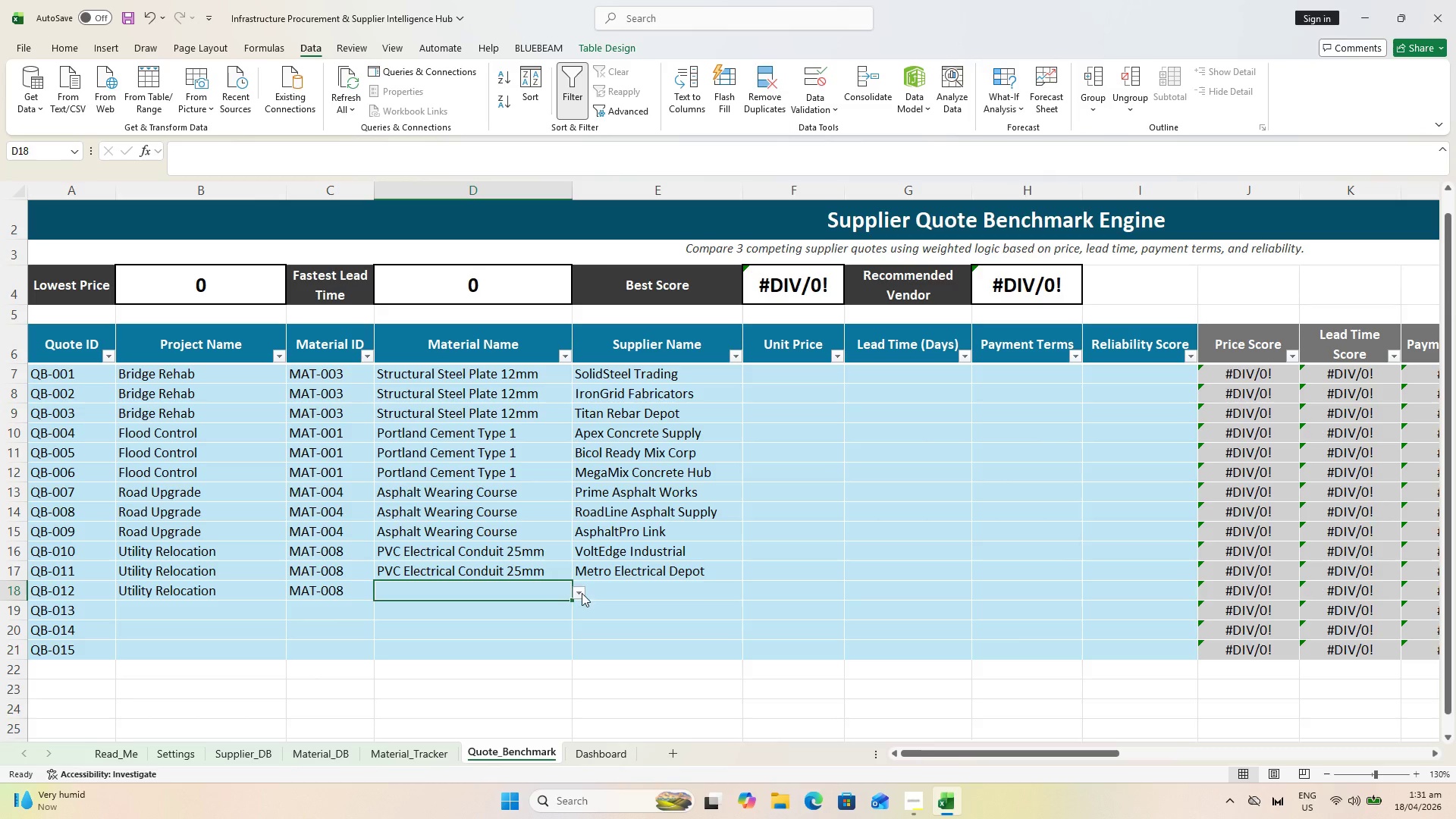 
left_click([582, 593])
 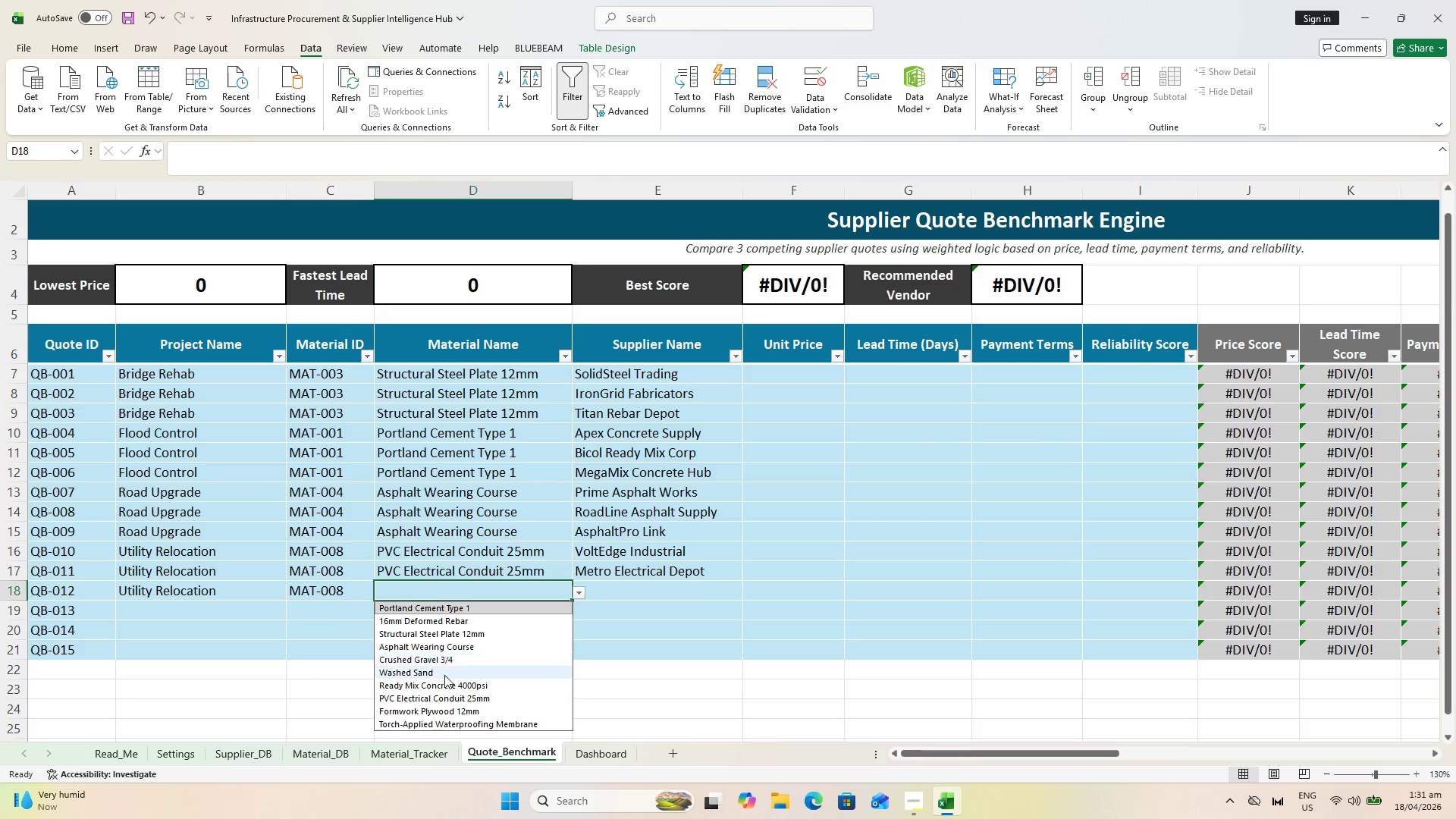 
left_click([439, 698])
 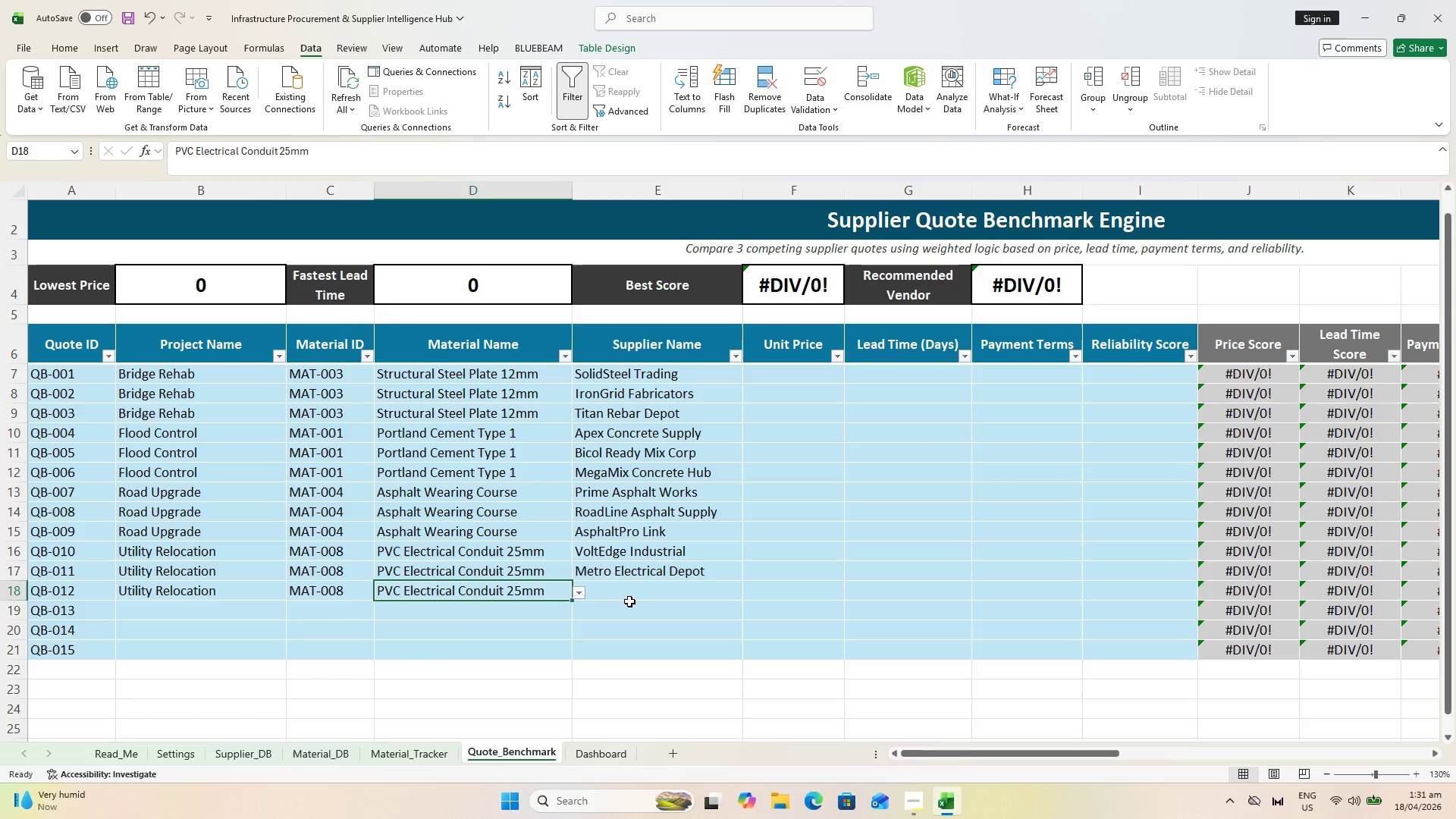 
left_click([629, 601])
 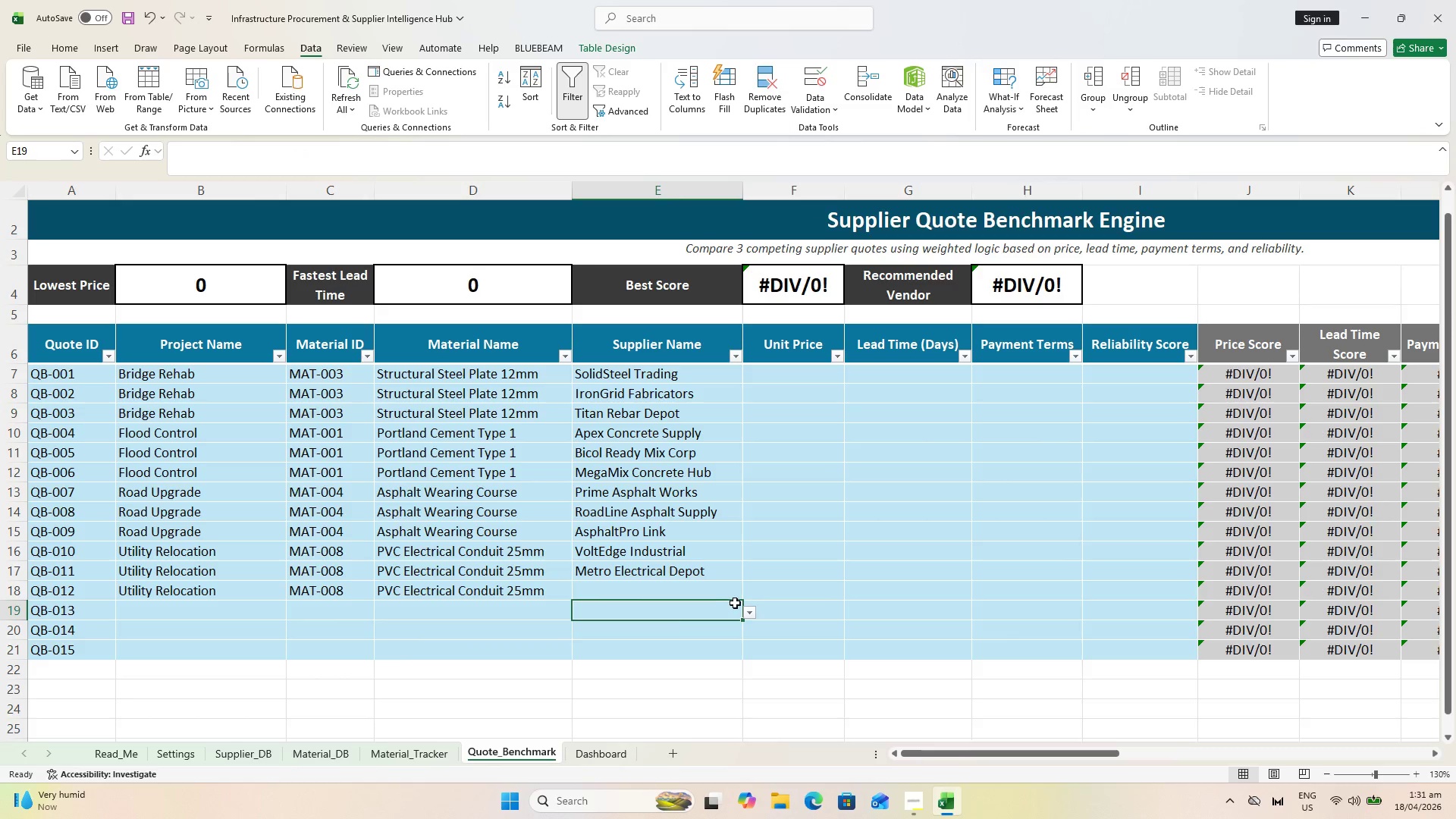 
left_click([726, 595])
 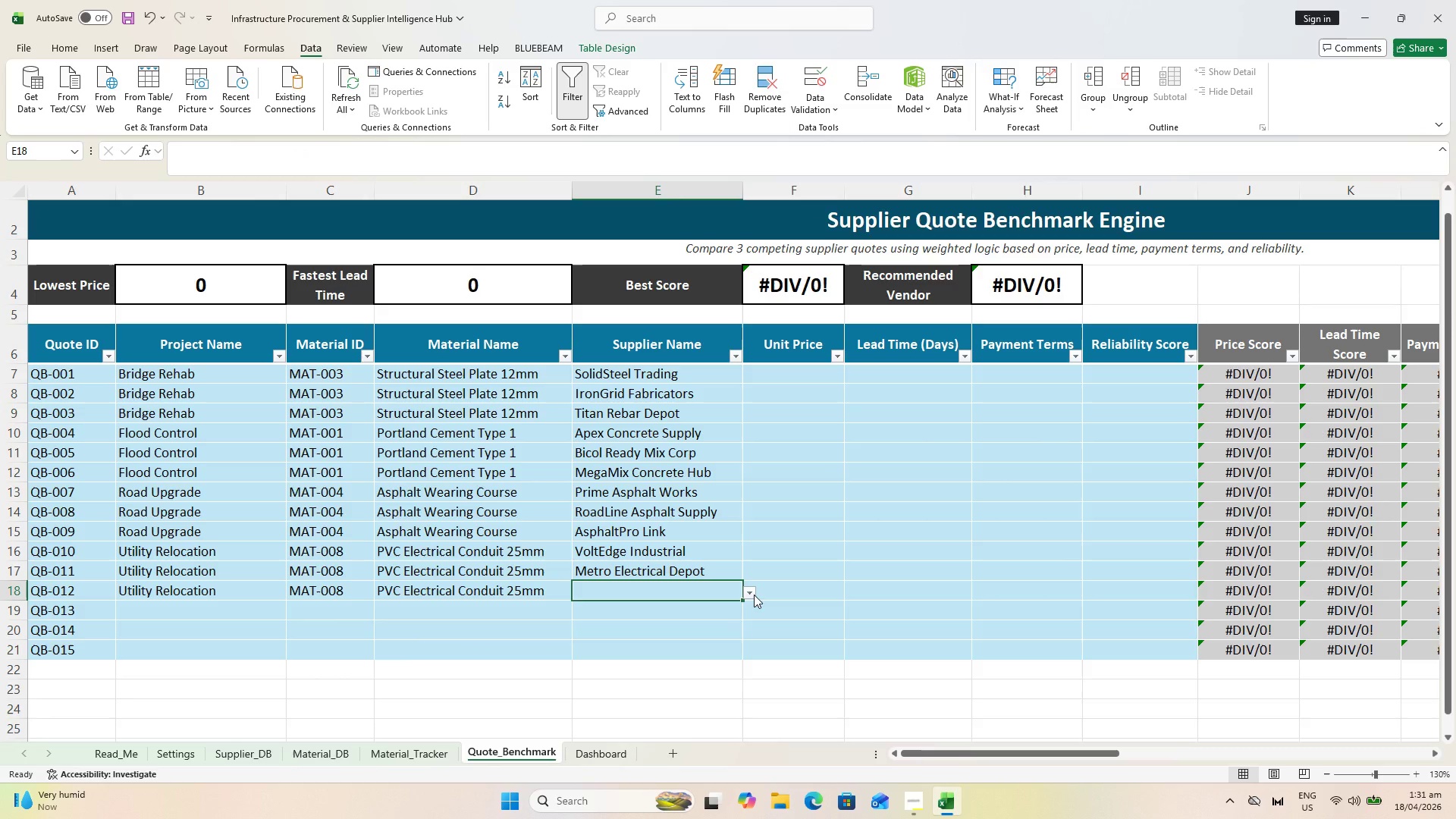 
left_click([754, 595])
 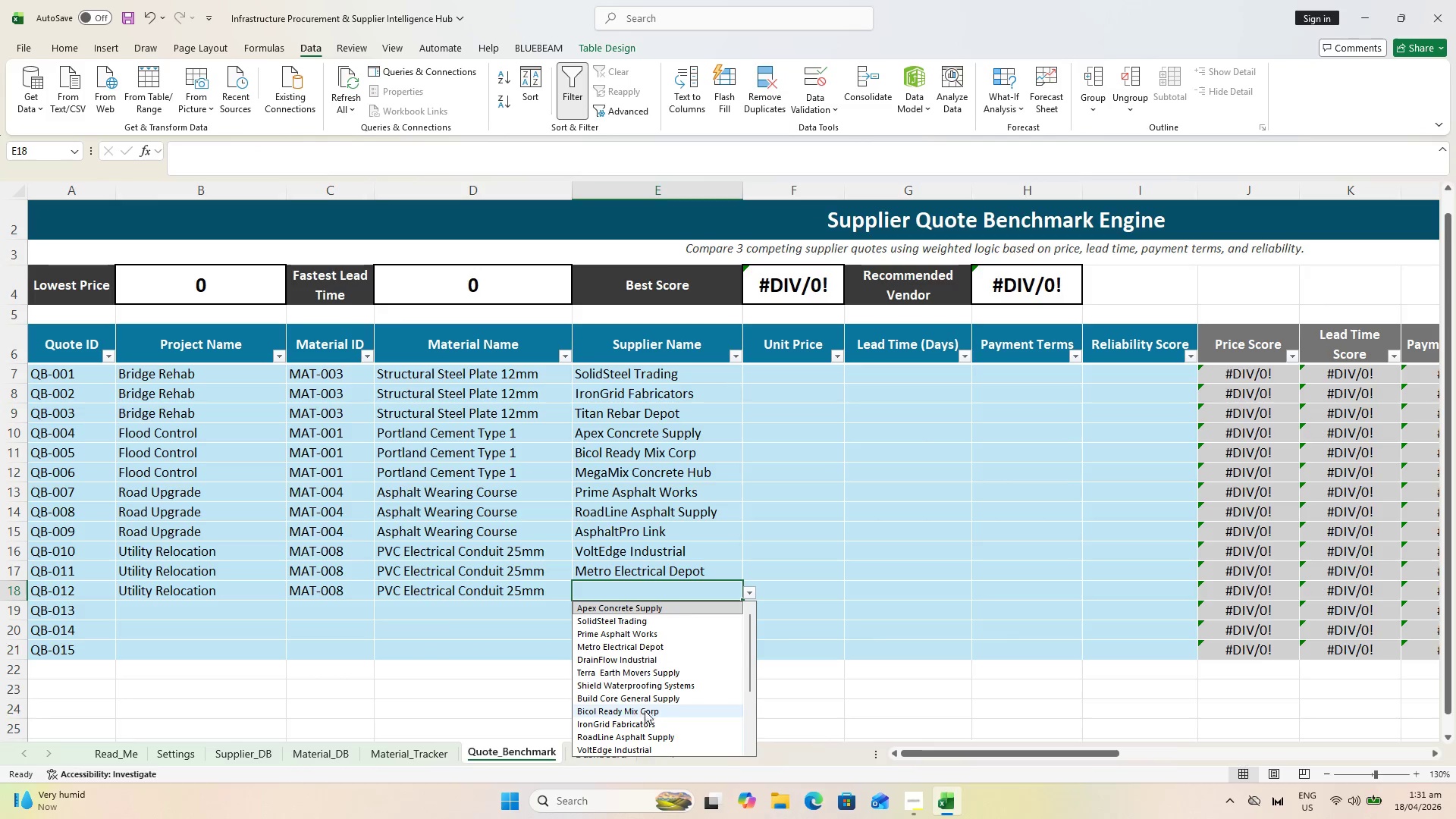 
scroll: coordinate [664, 679], scroll_direction: down, amount: 4.0
 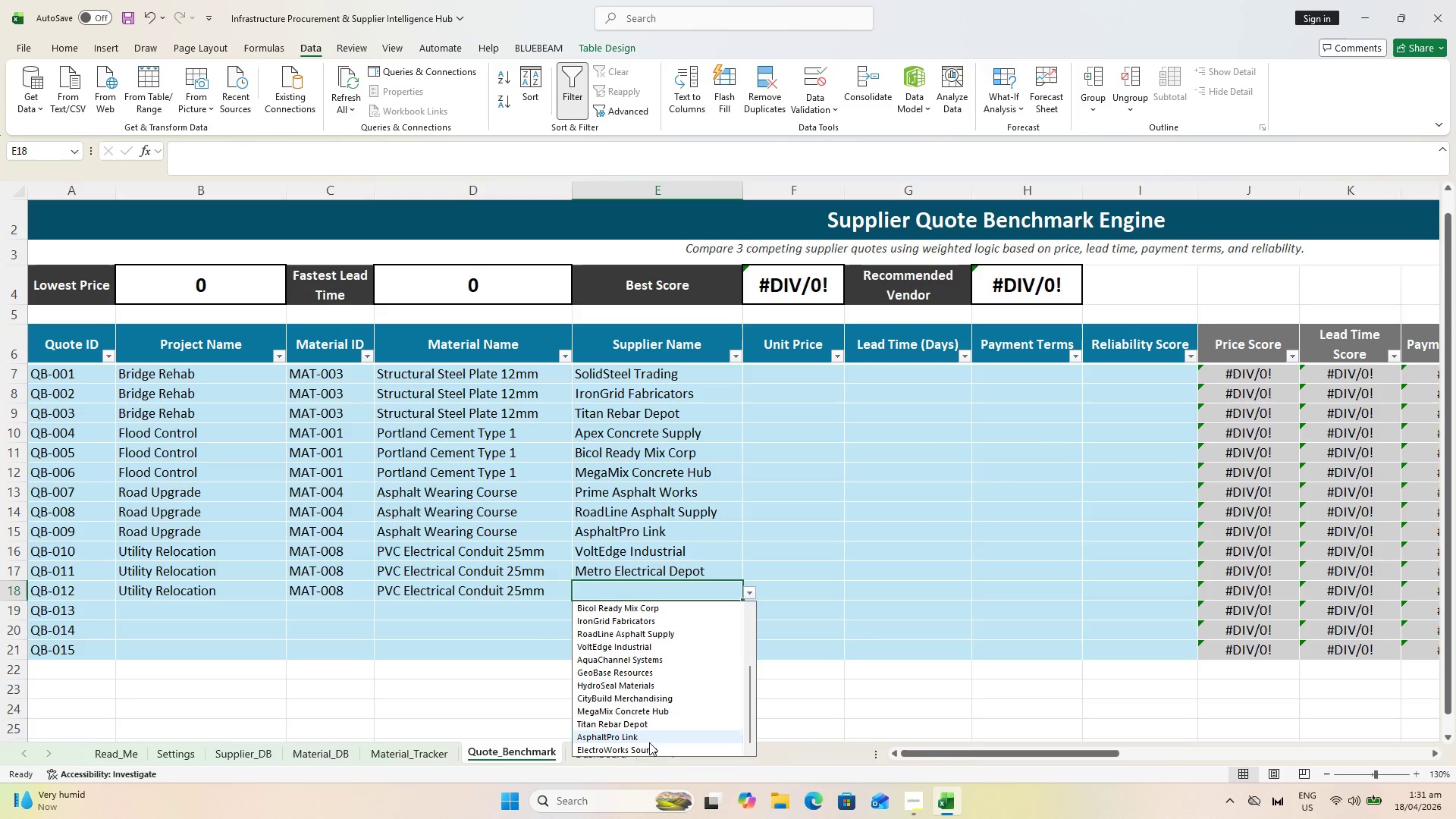 
left_click([648, 749])
 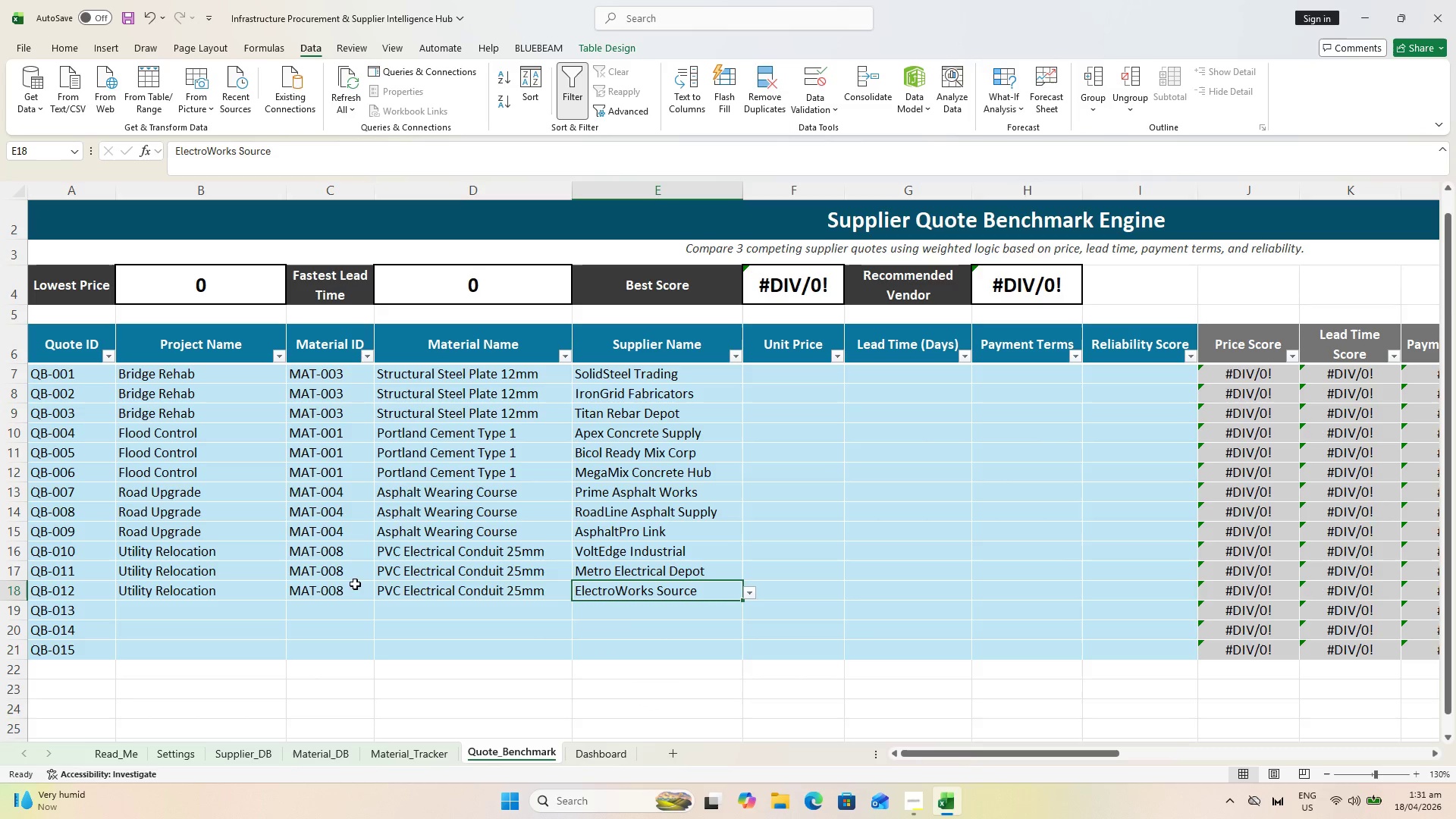 
left_click([228, 613])
 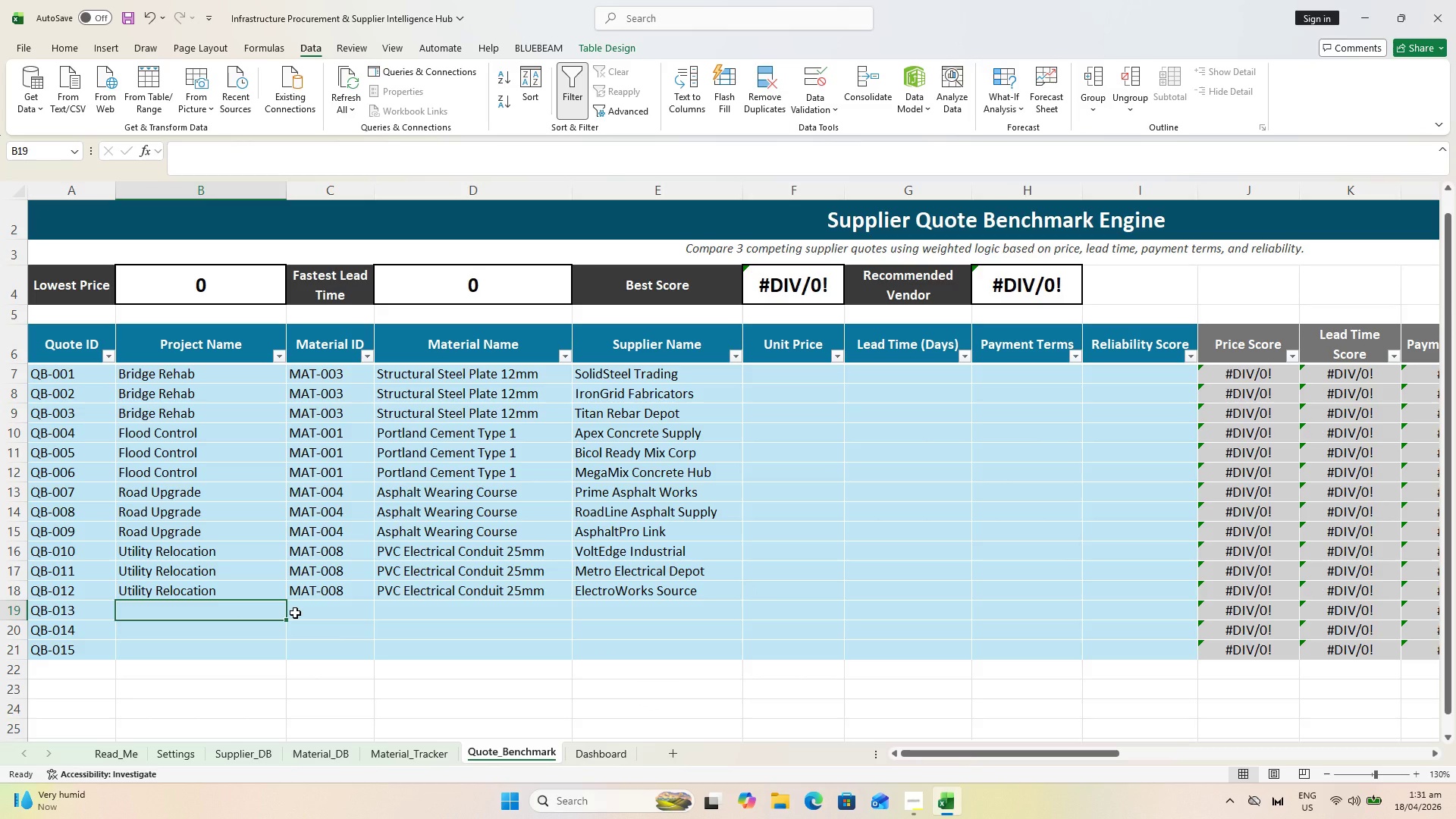 
type(Water)
 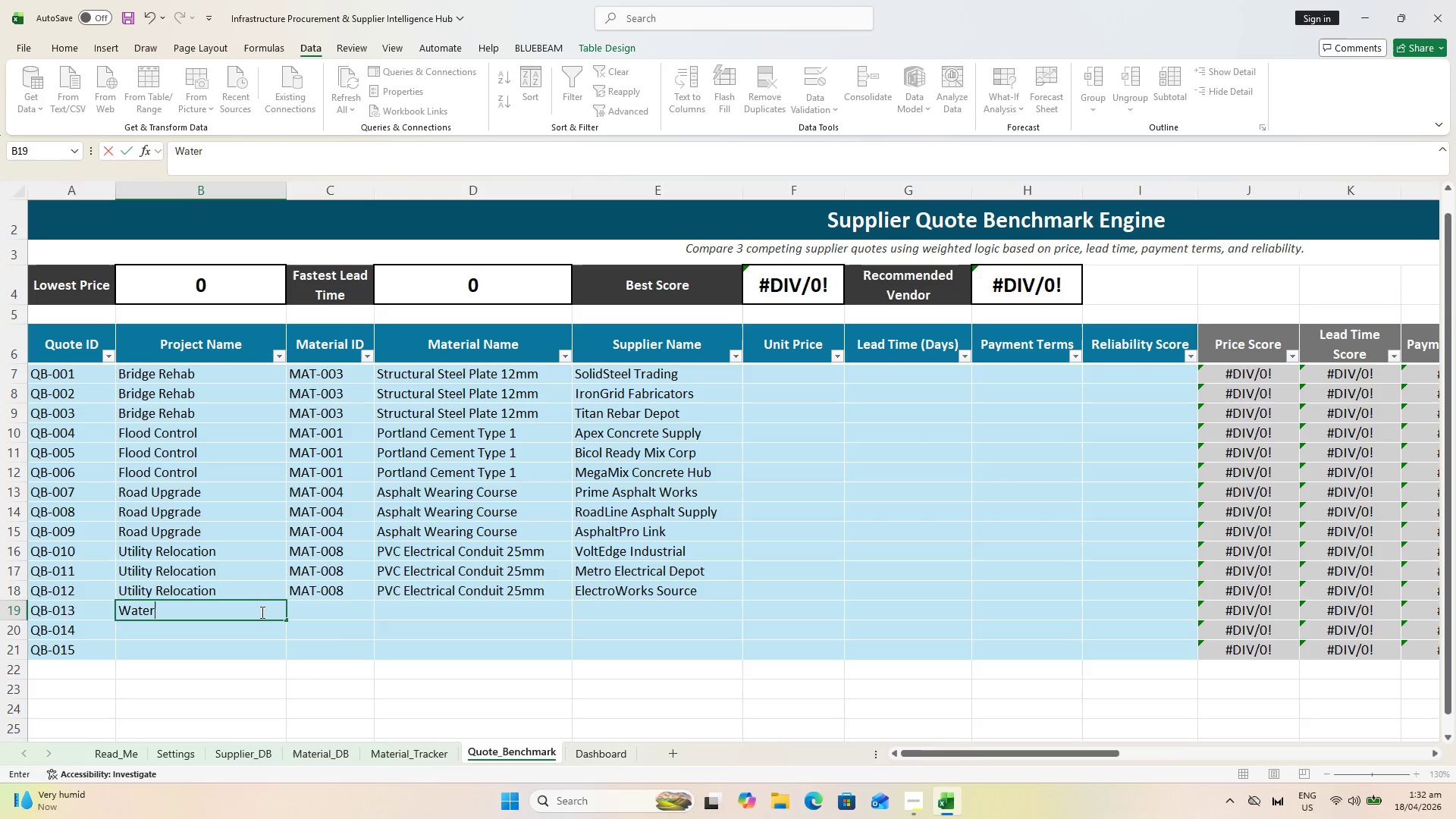 
type(proofing Works)
 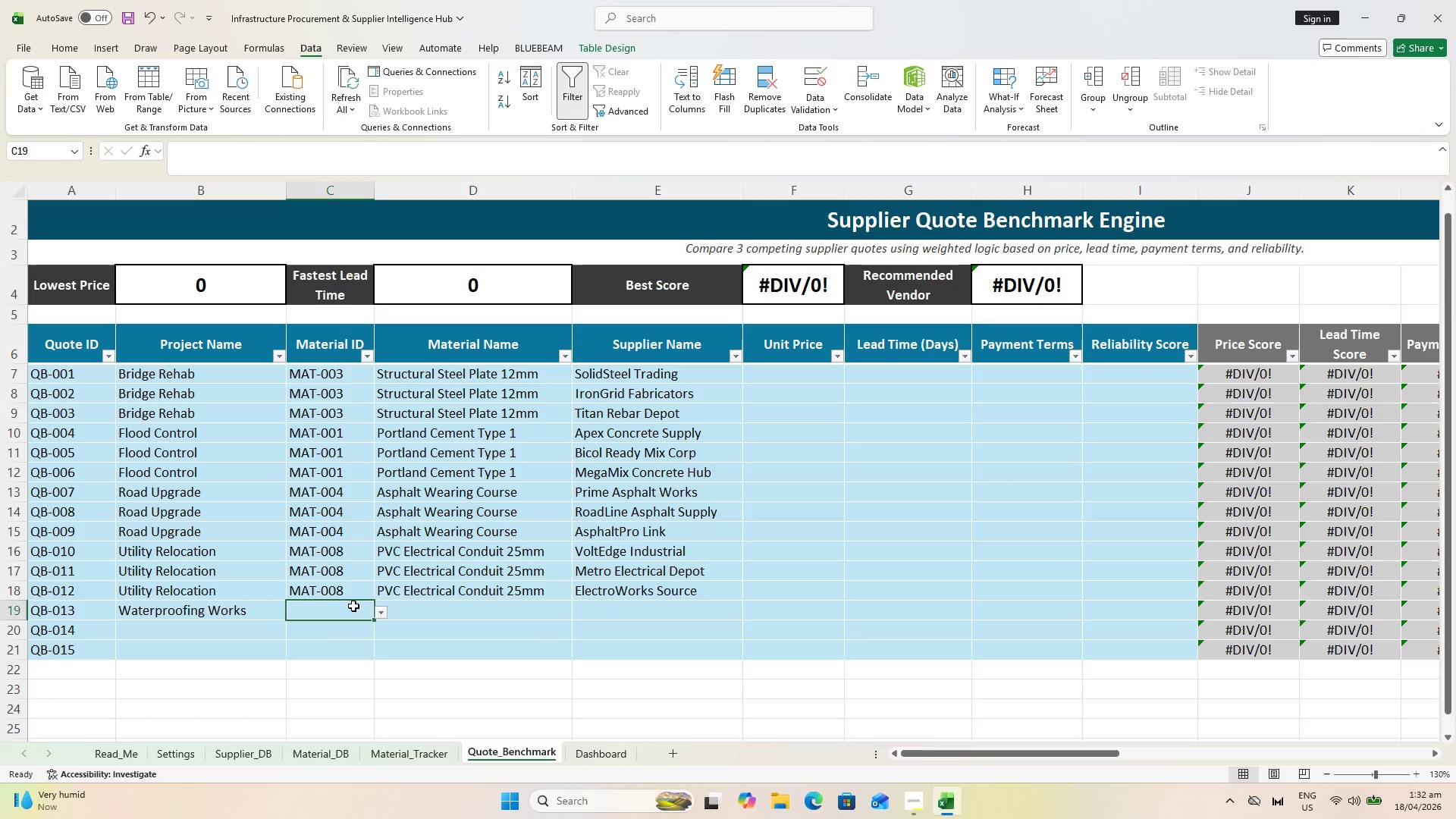 
left_click([381, 614])
 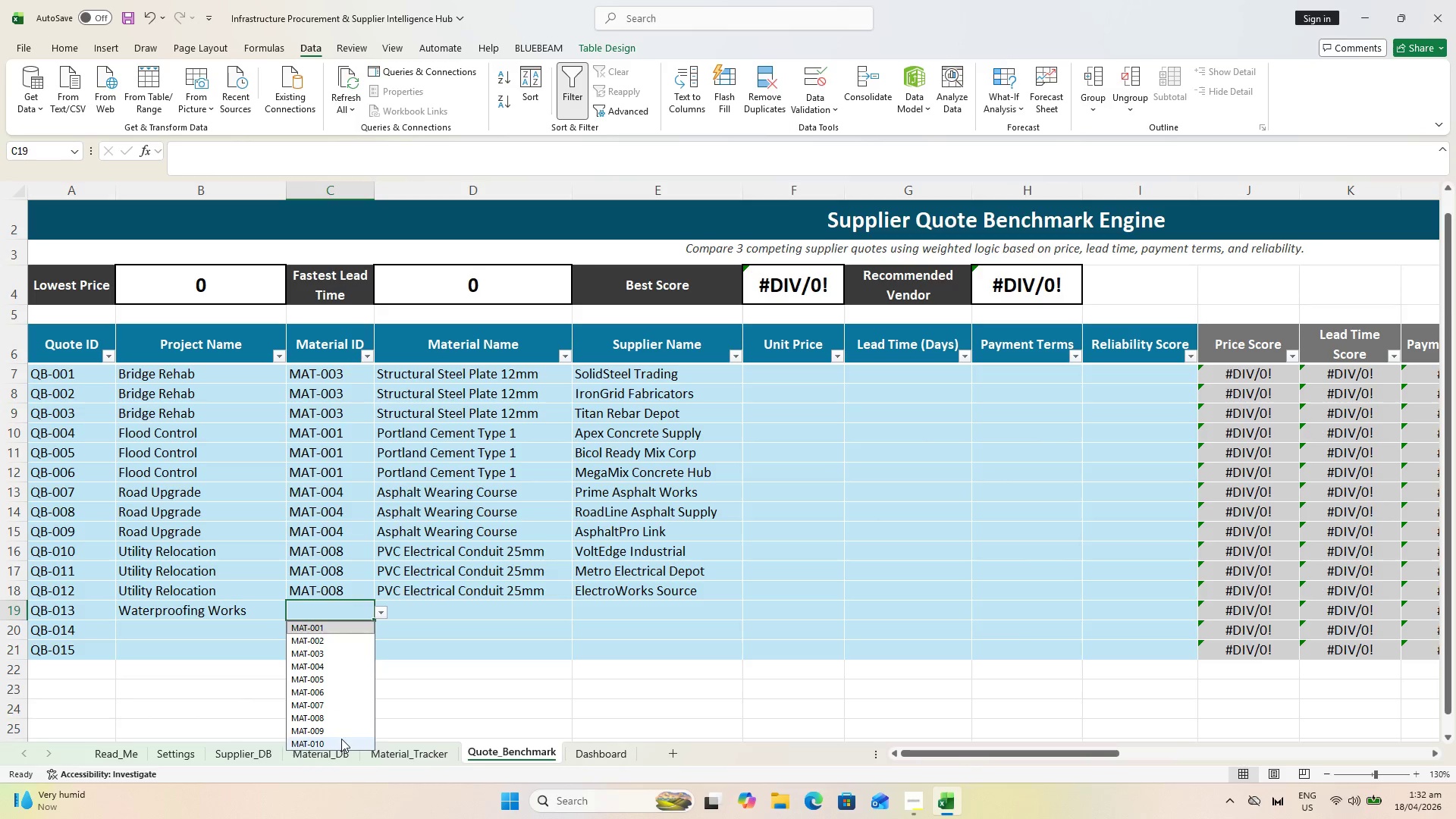 
left_click([341, 739])
 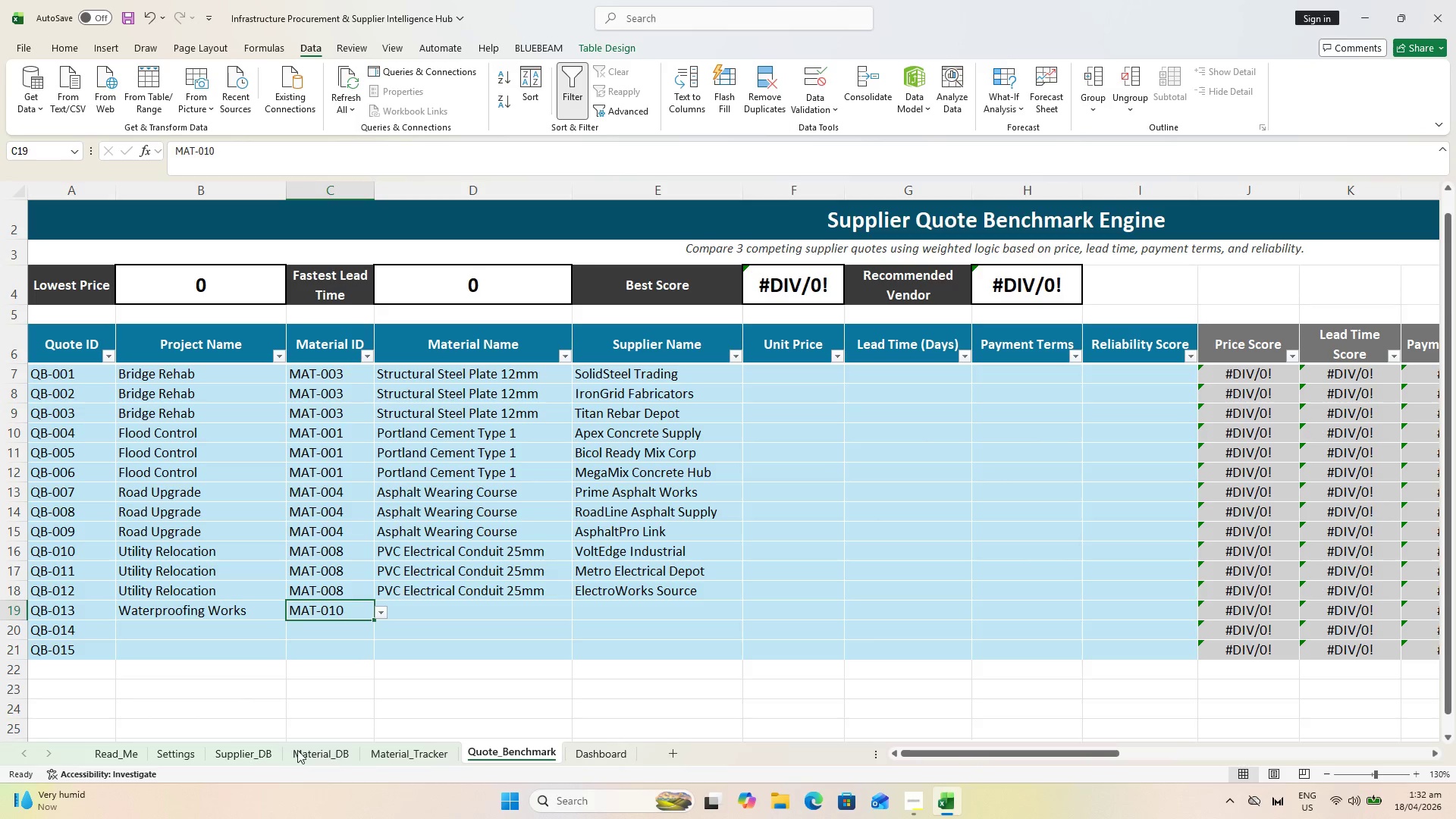 
left_click([315, 750])
 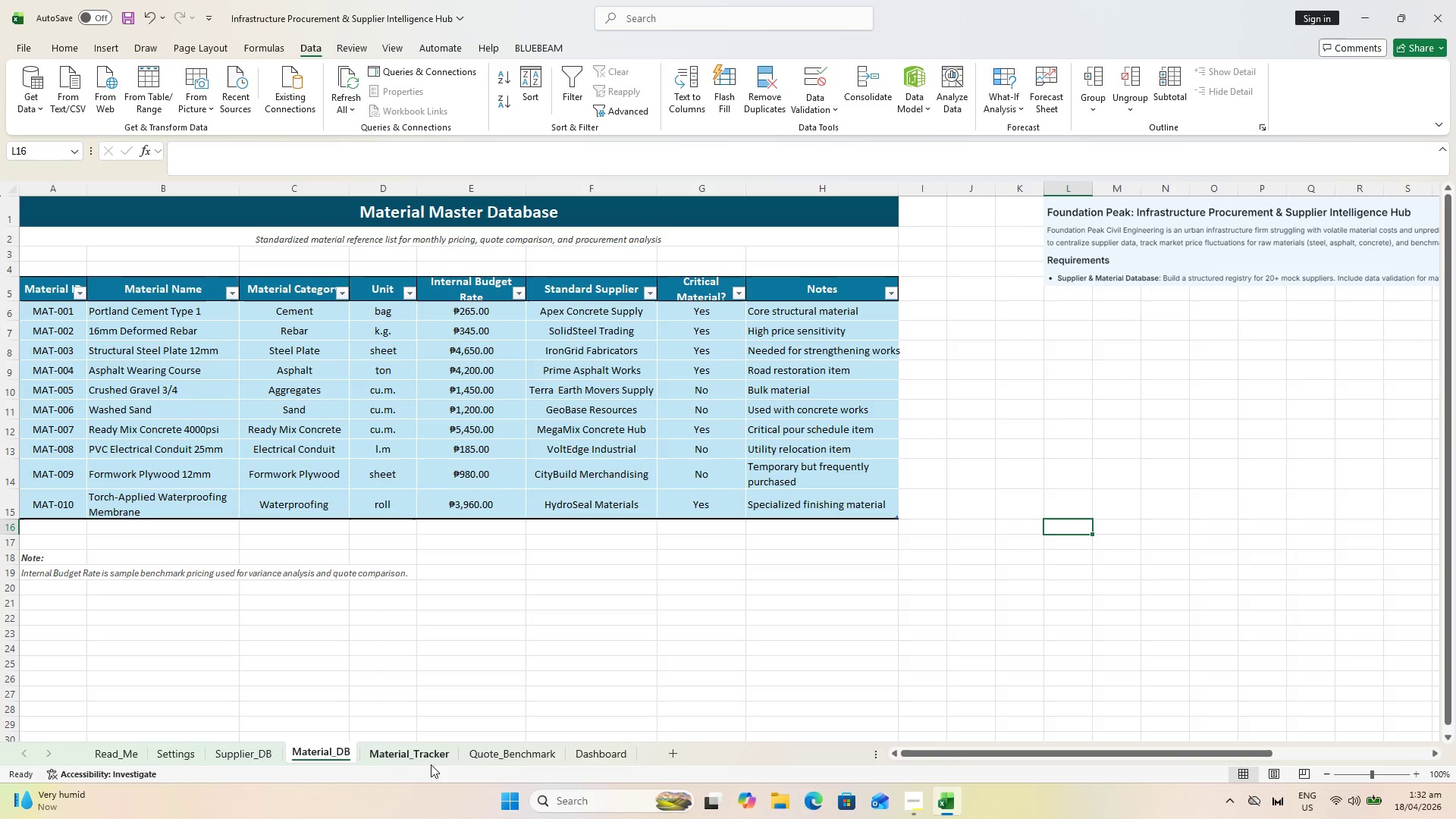 
left_click([416, 756])
 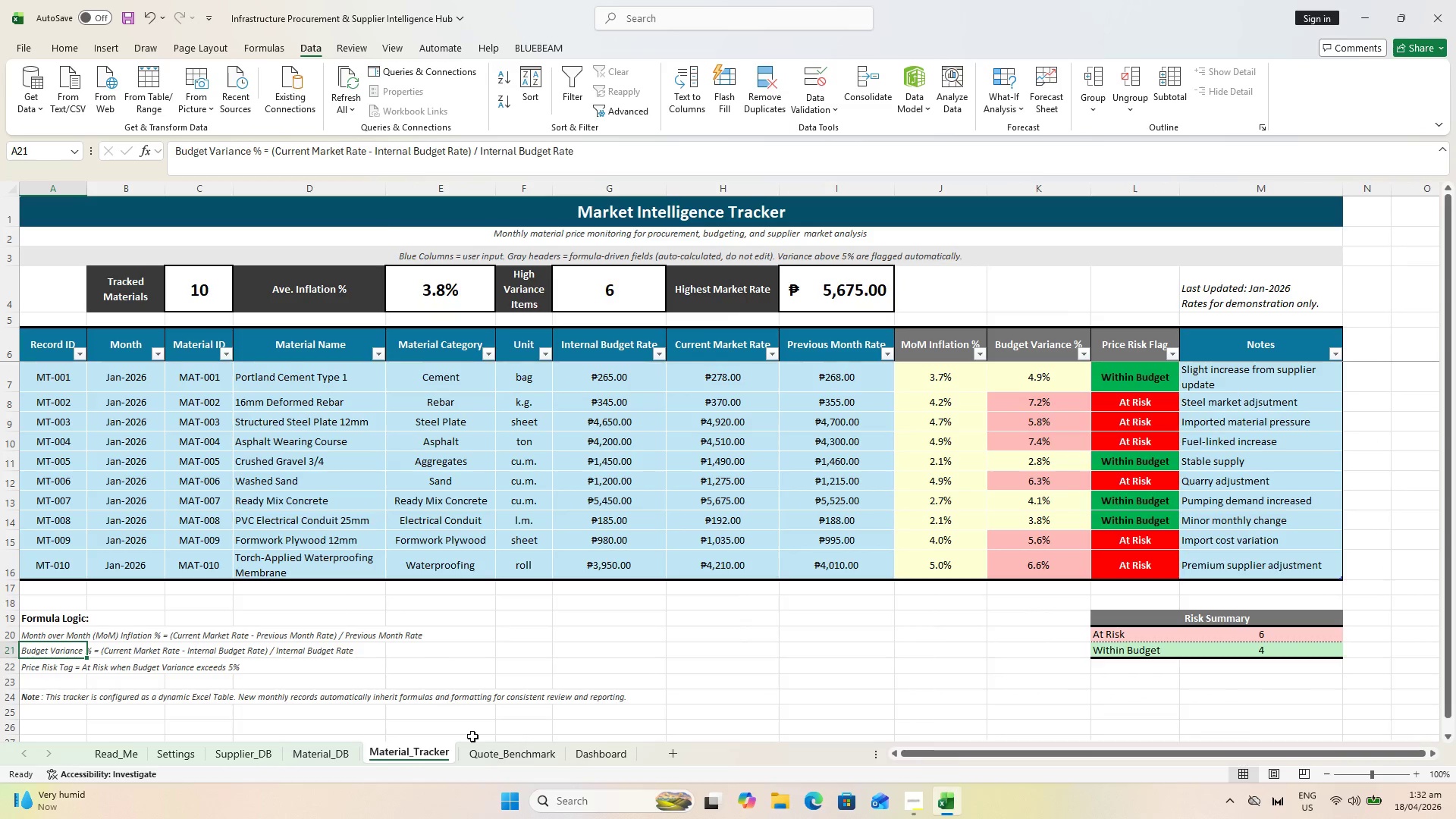 
left_click([490, 759])
 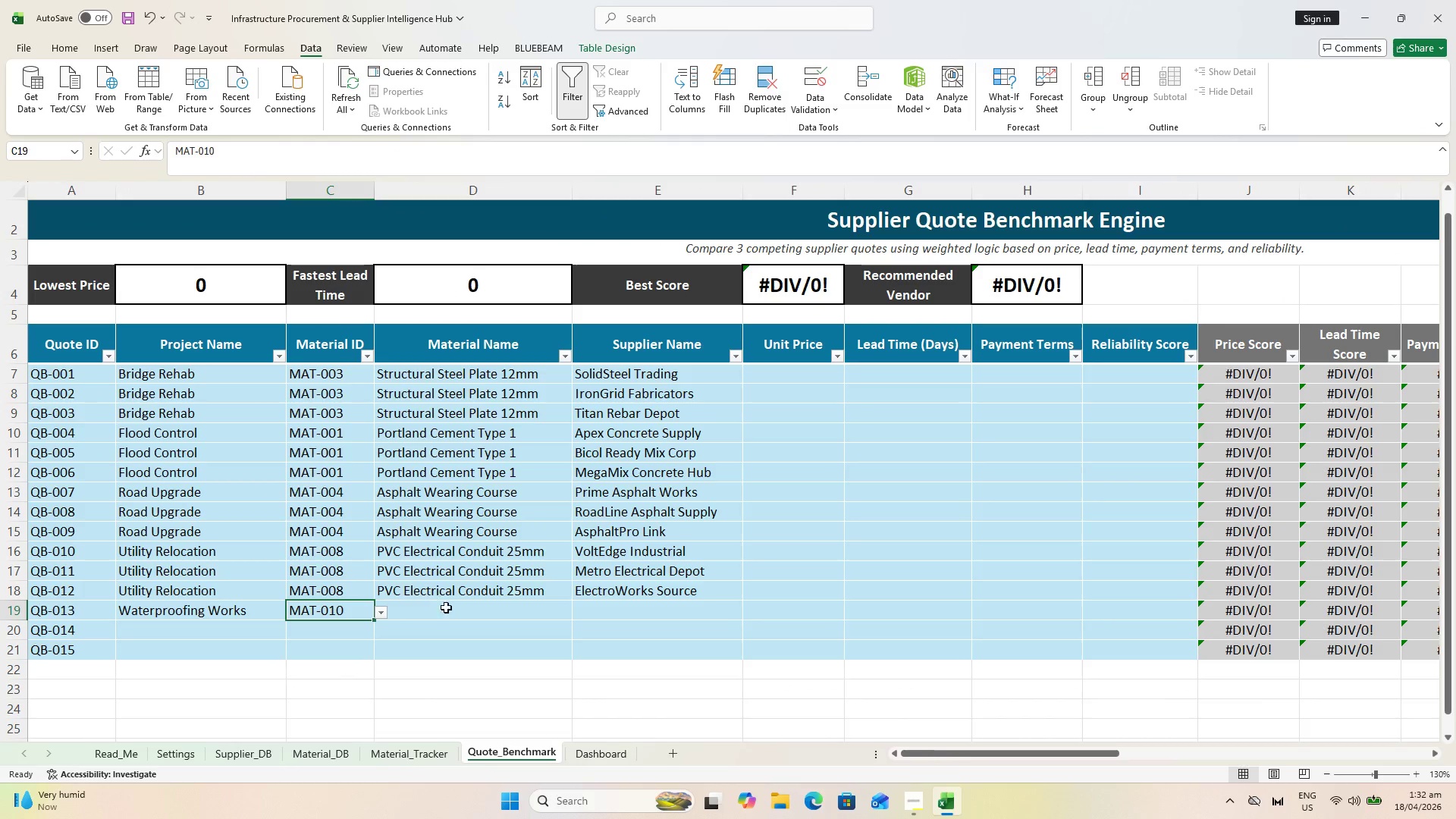 
left_click([453, 607])
 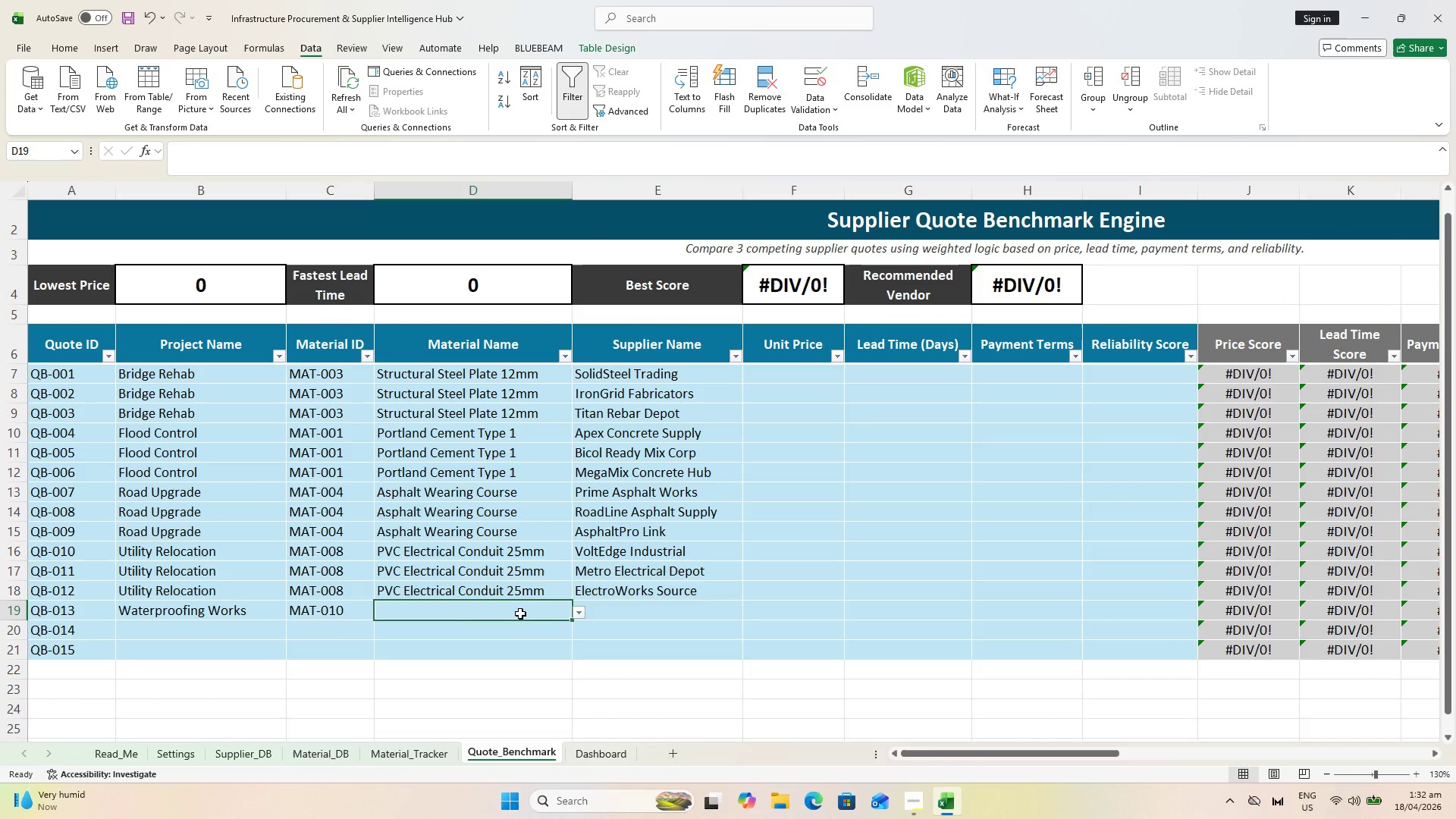 
wait(5.25)
 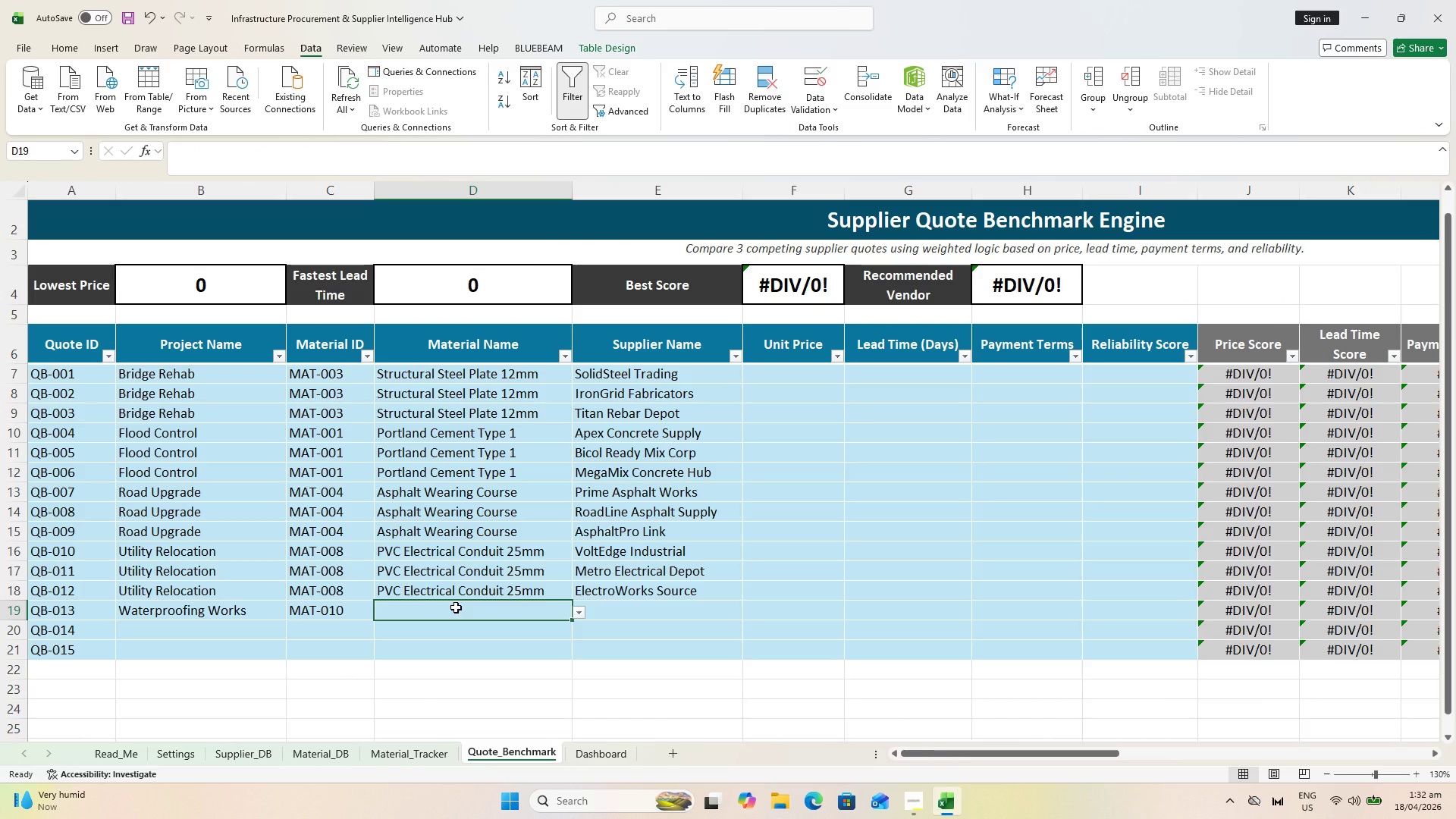 
left_click([584, 610])
 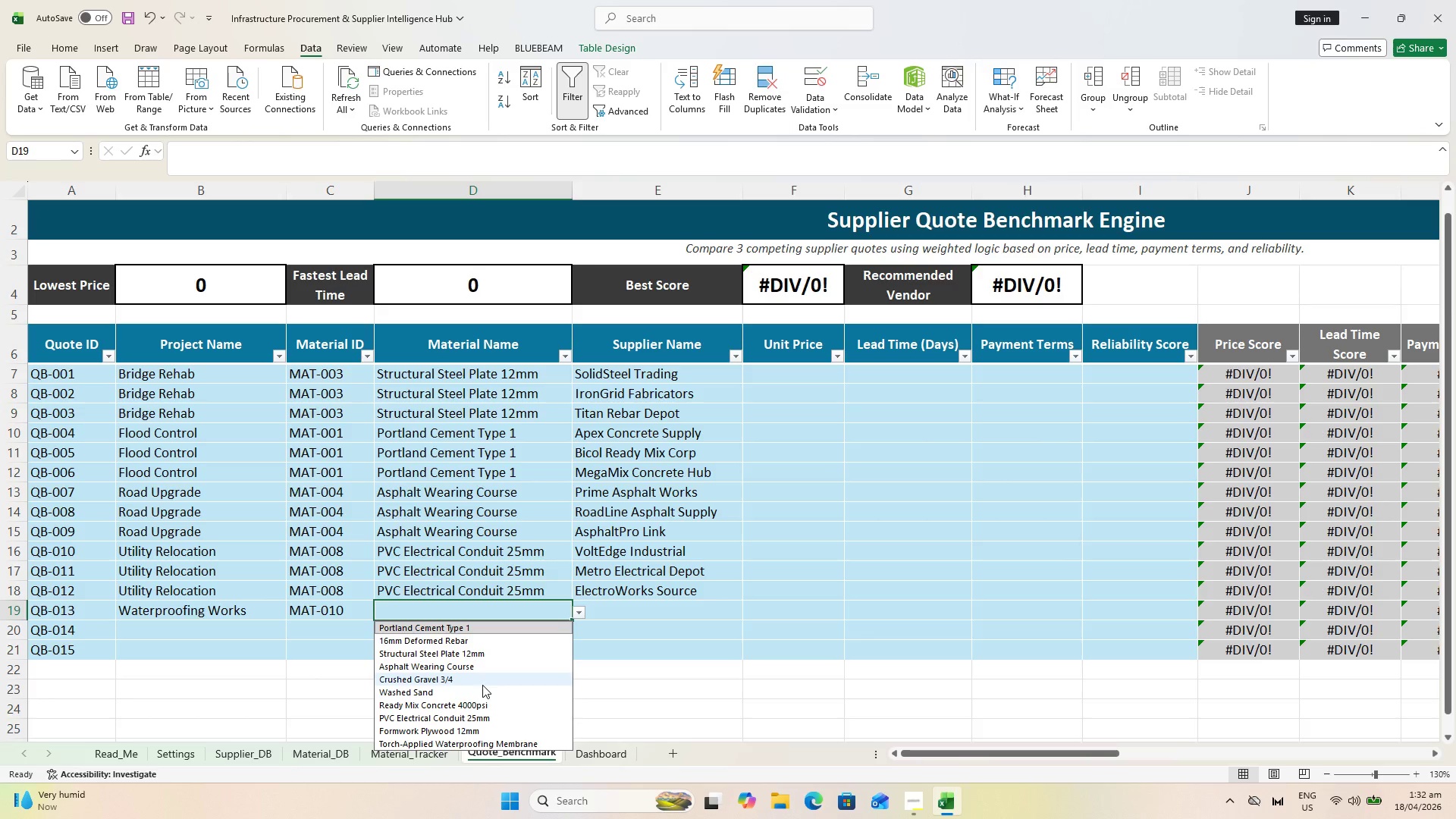 
scroll: coordinate [504, 676], scroll_direction: down, amount: 2.0
 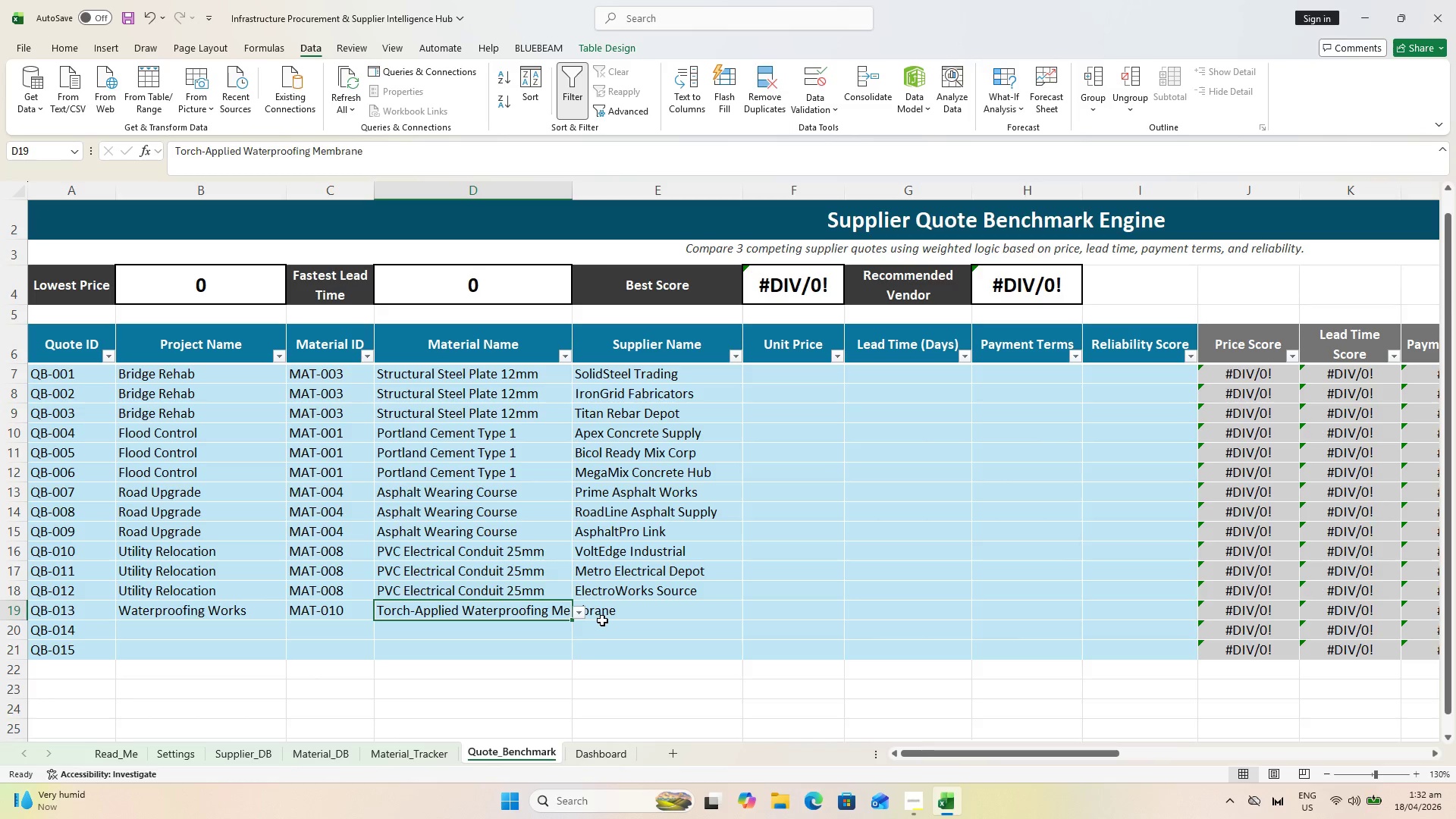 
wait(10.04)
 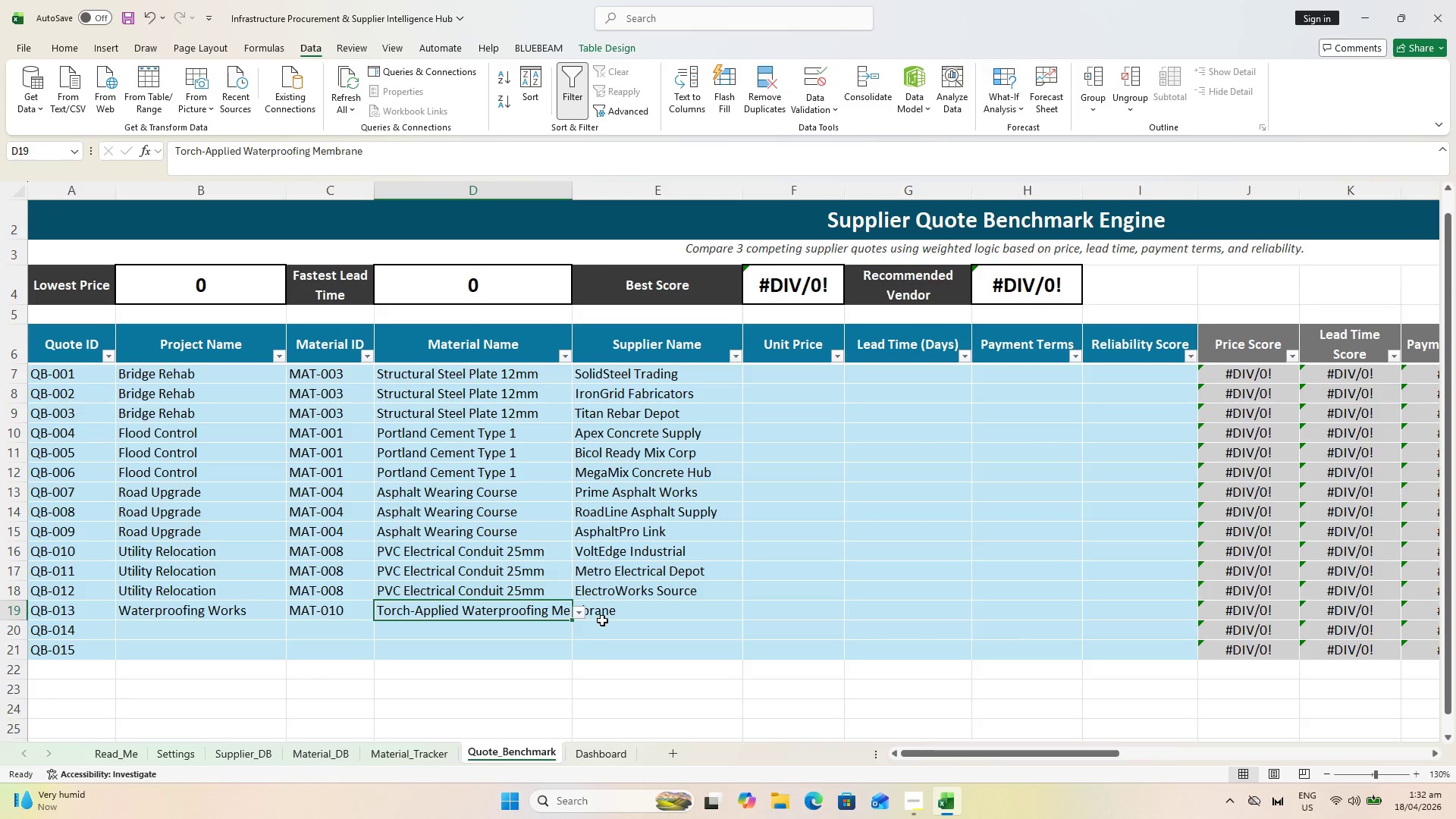 
left_click([639, 628])
 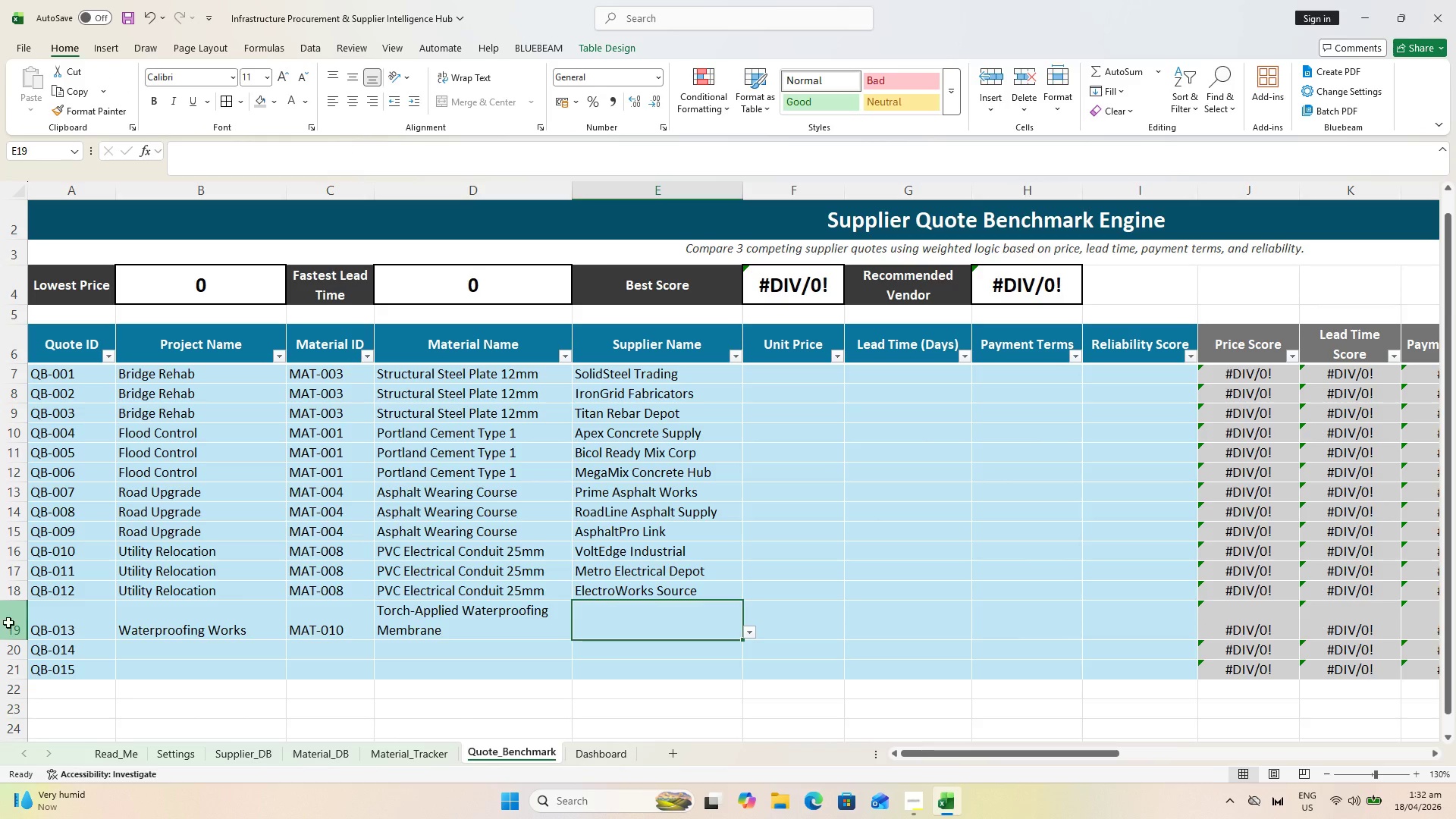 
left_click([8, 623])
 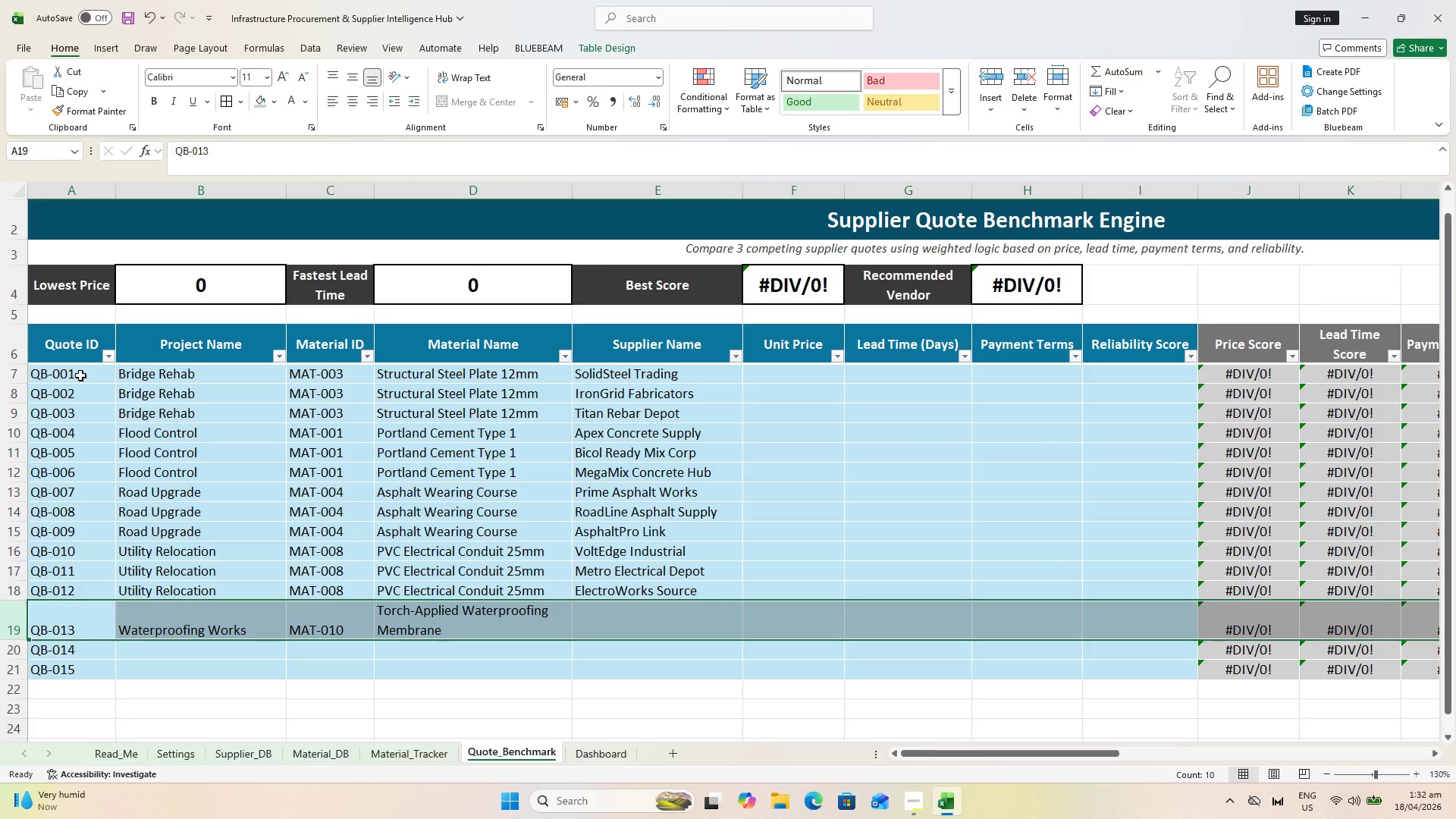 
left_click([80, 375])
 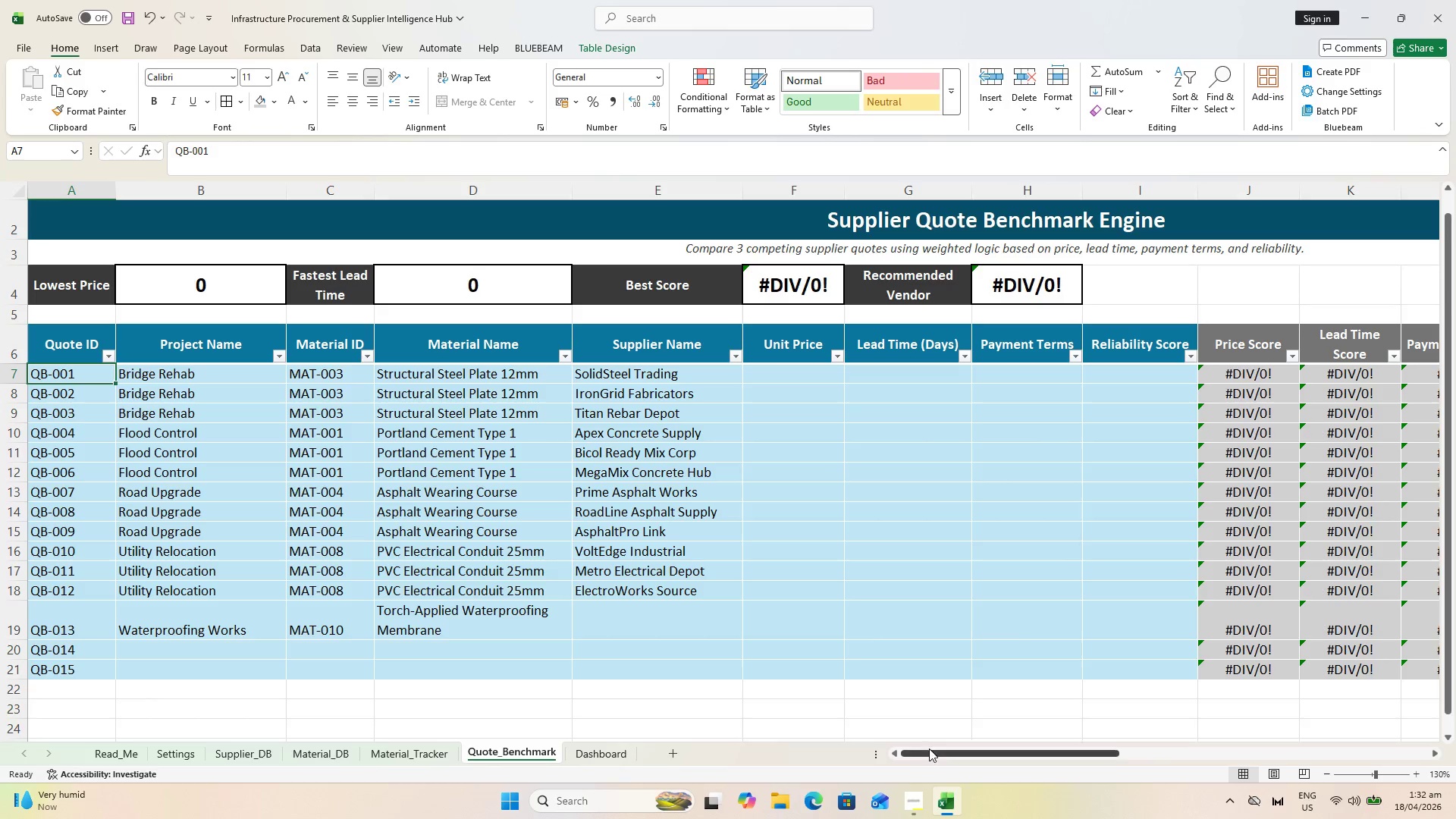 
left_click_drag(start_coordinate=[930, 754], to_coordinate=[1068, 764])
 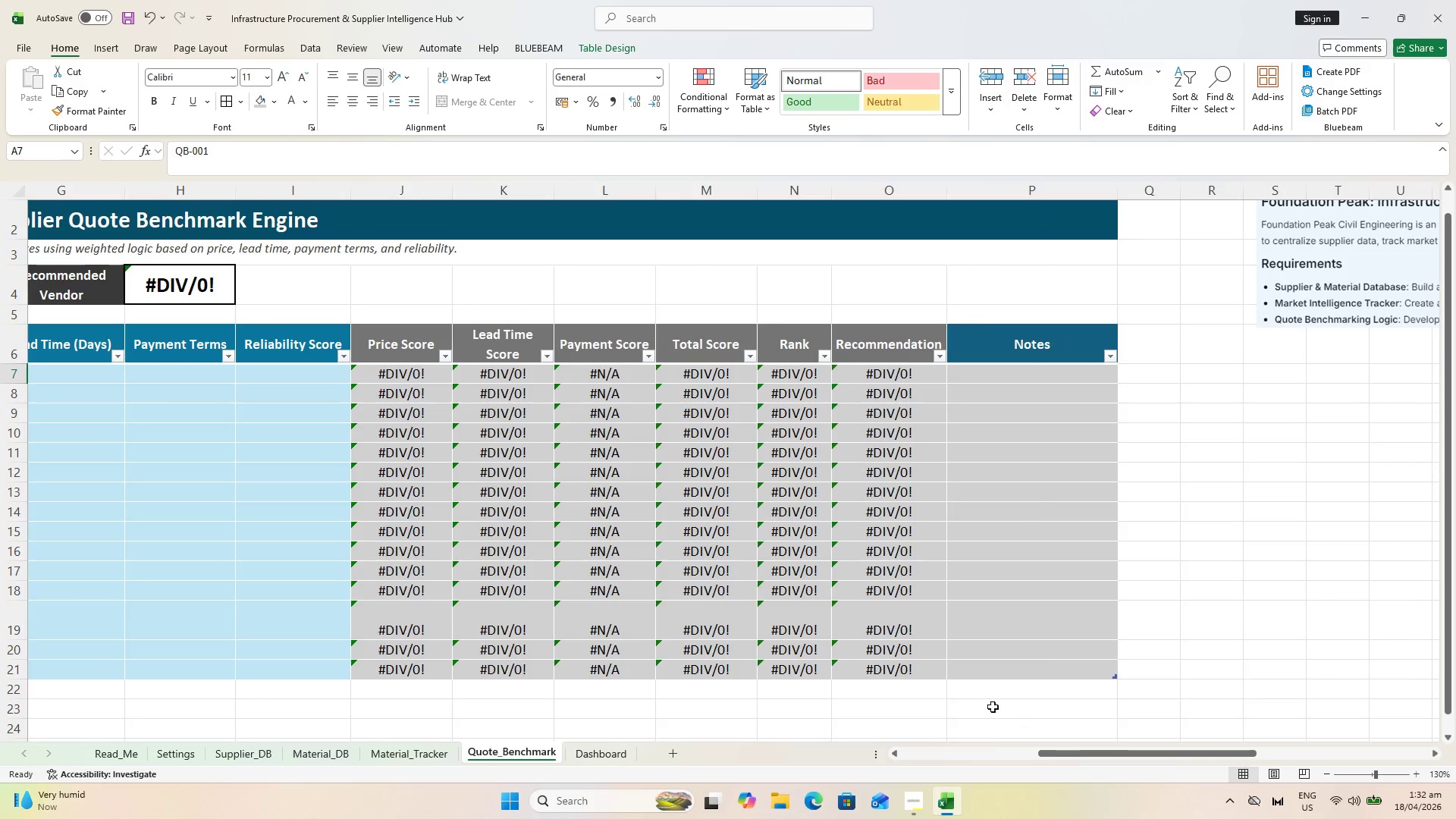 
hold_key(key=ShiftLeft, duration=0.55)
left_click([983, 666])
 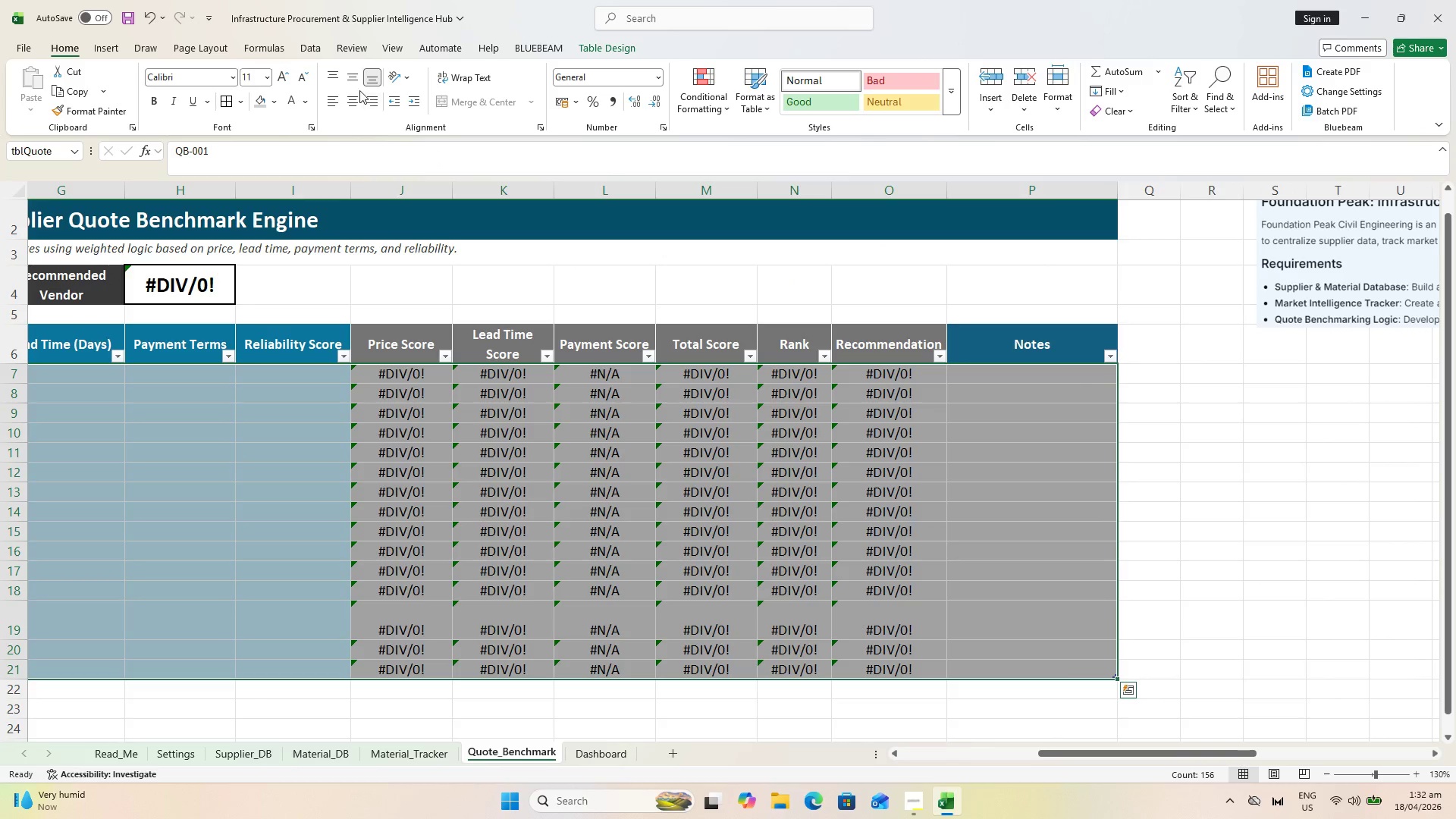 
left_click_drag(start_coordinate=[335, 77], to_coordinate=[353, 77])
 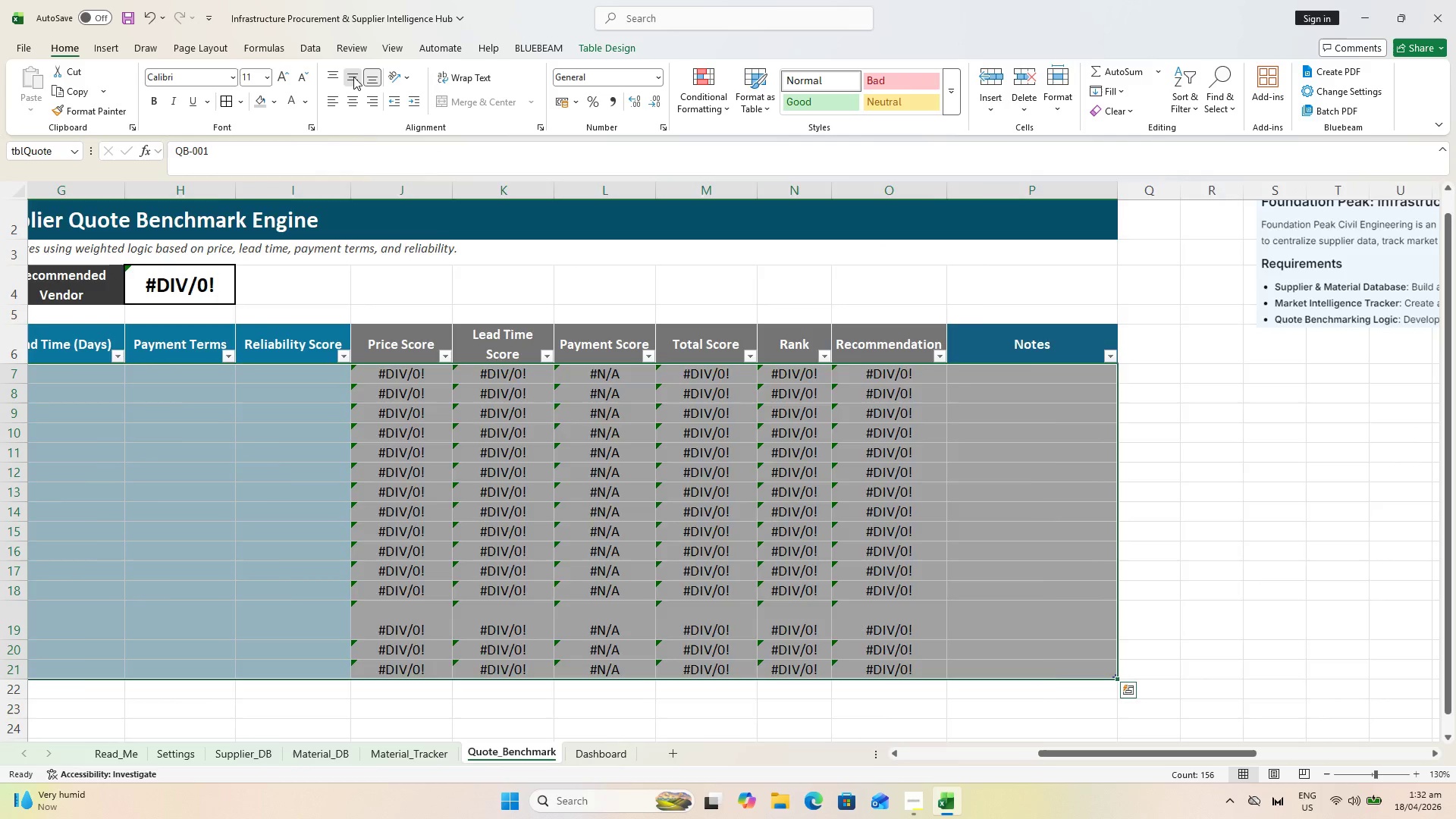 
left_click([353, 77])
 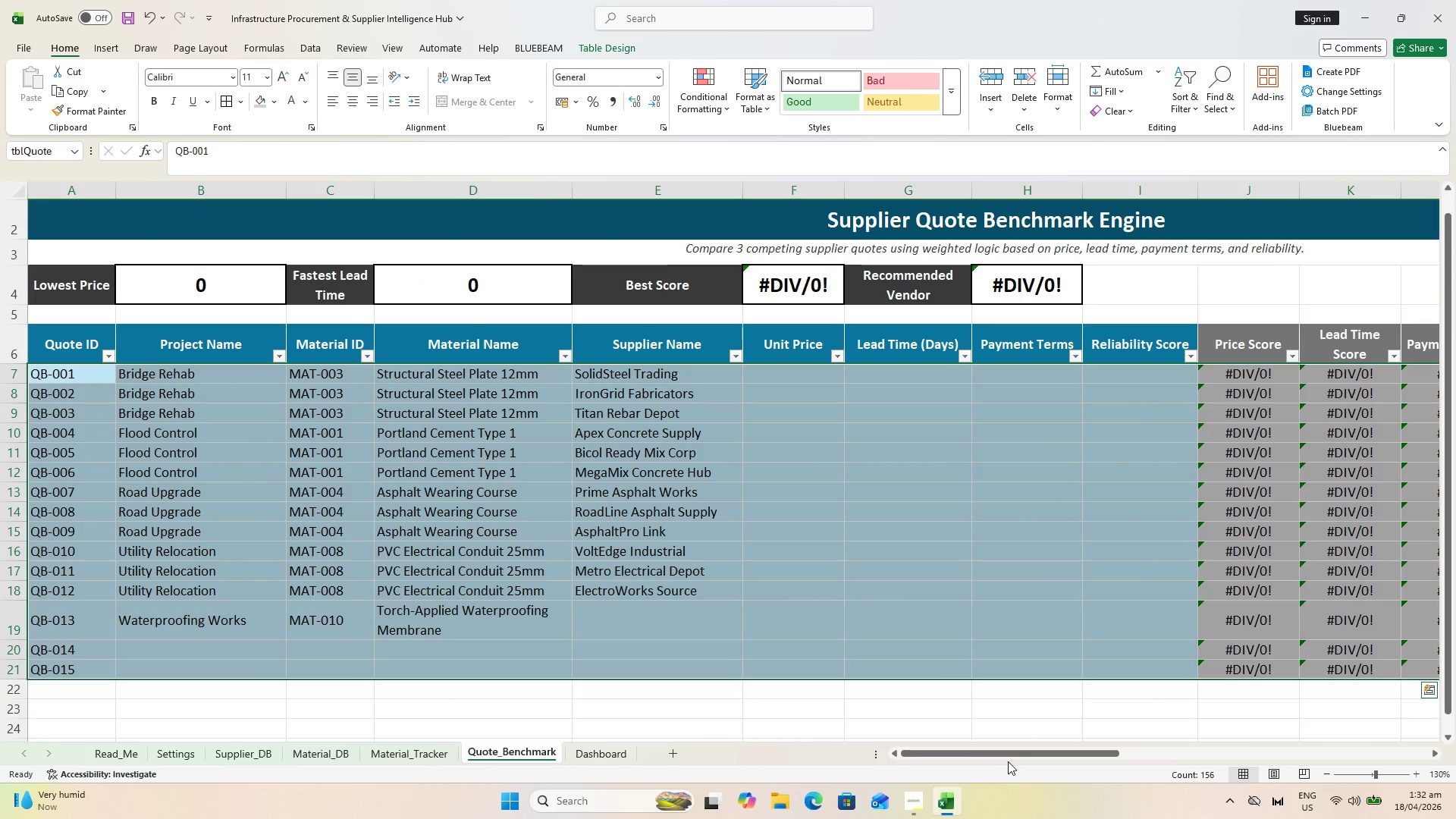 
left_click_drag(start_coordinate=[1001, 758], to_coordinate=[880, 756])
 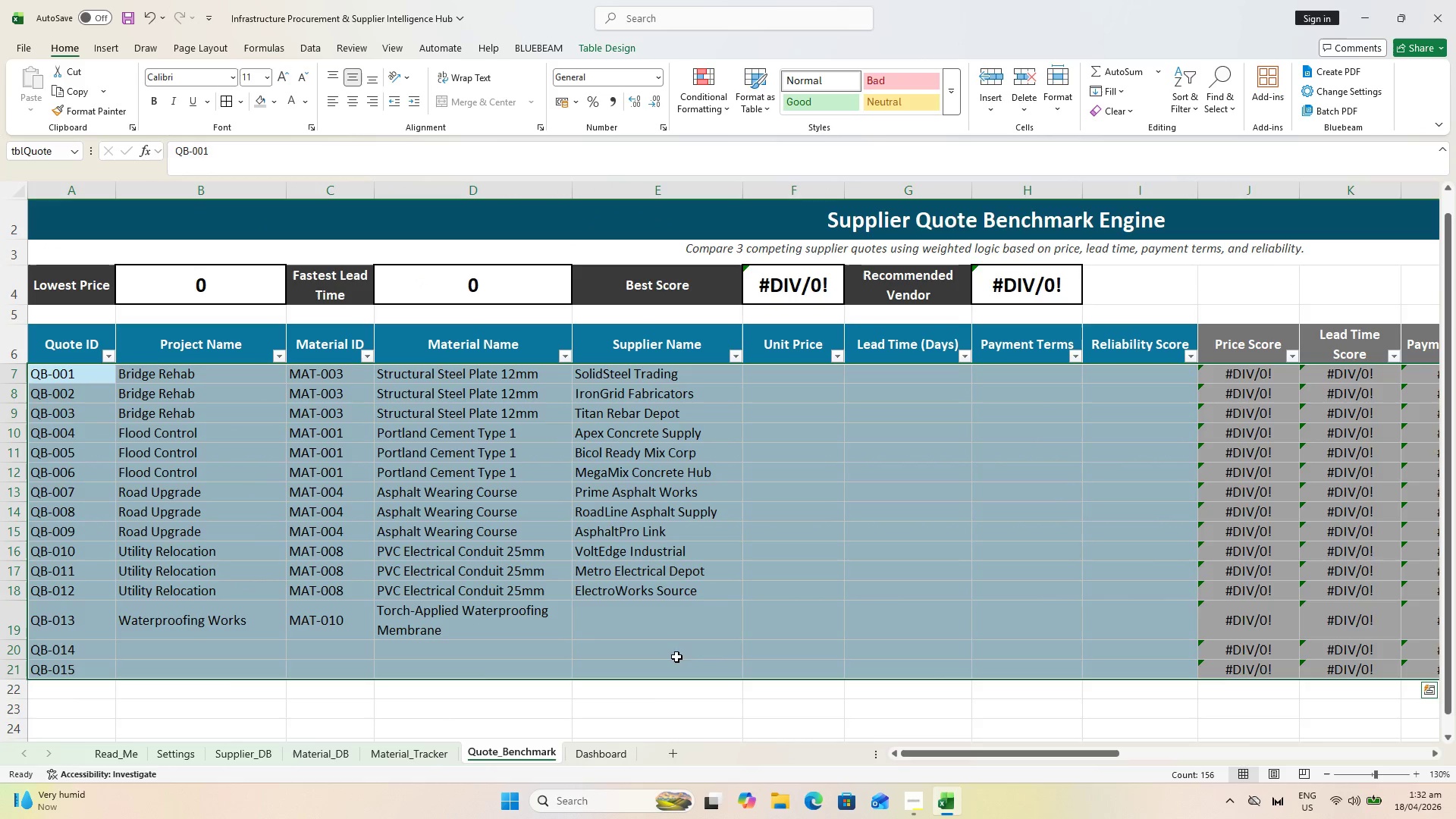 
mouse_move([632, 621])
 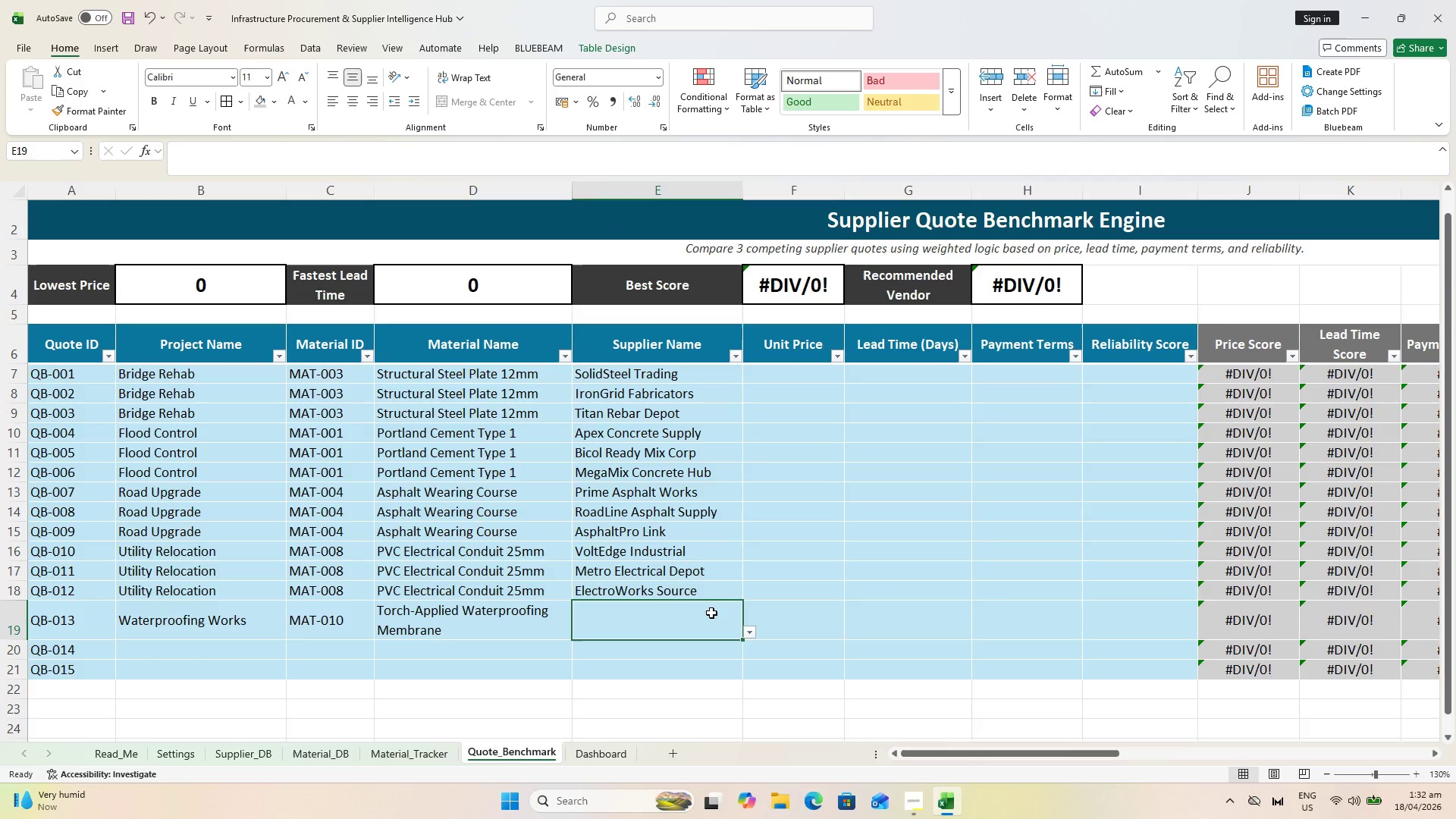 
mouse_move([727, 628])
 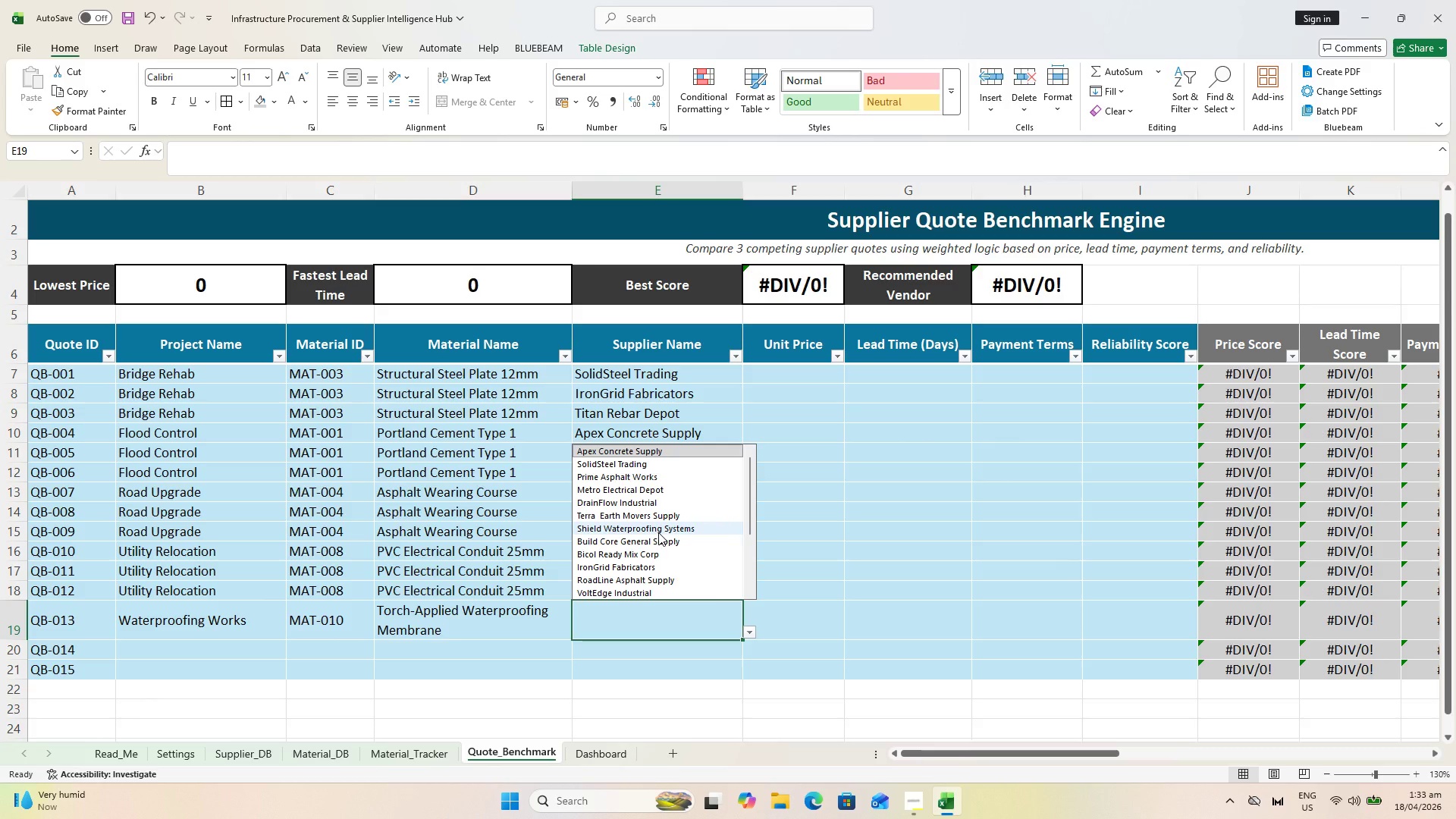 
wait(12.9)
 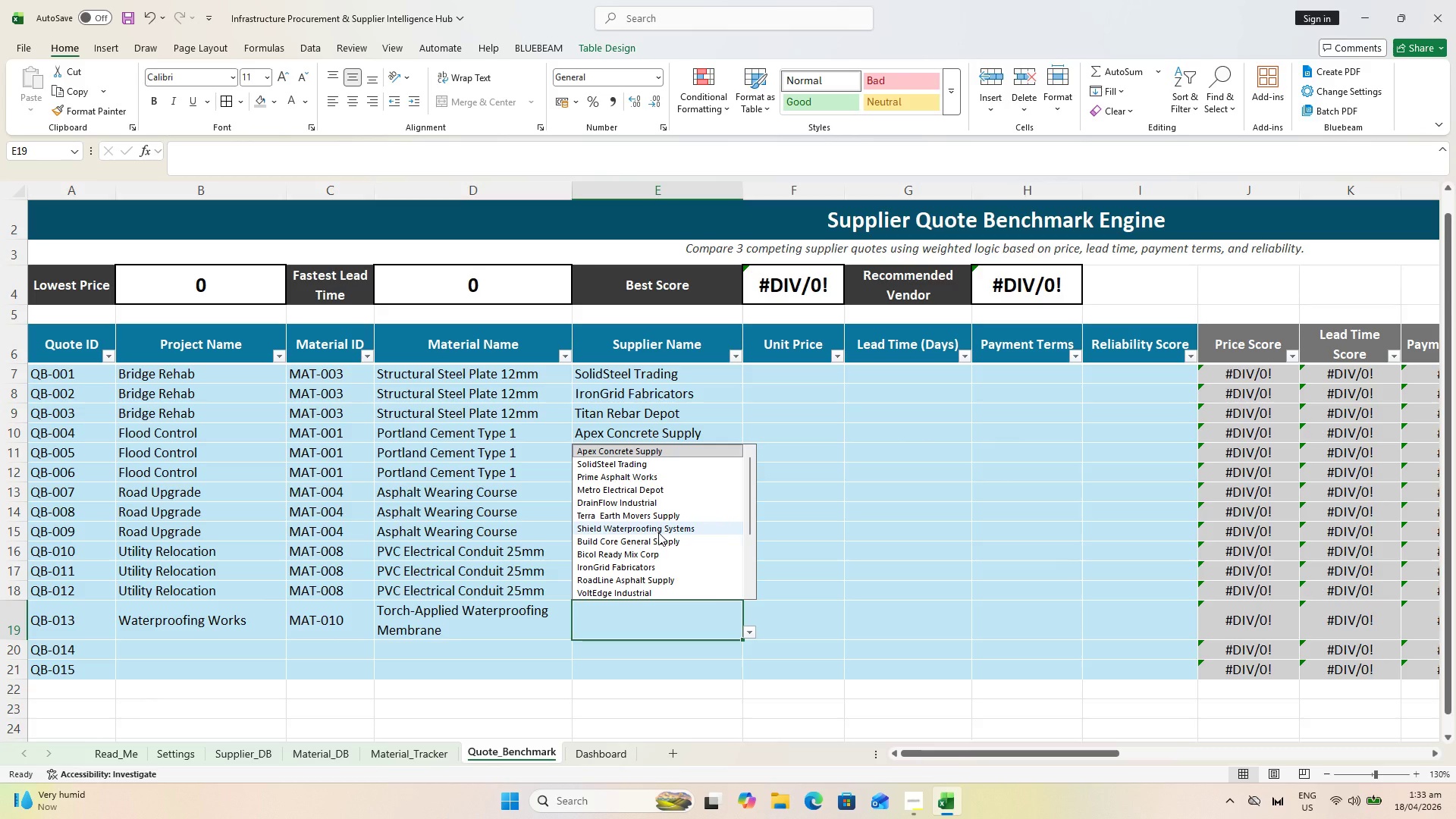 
left_click([658, 532])
 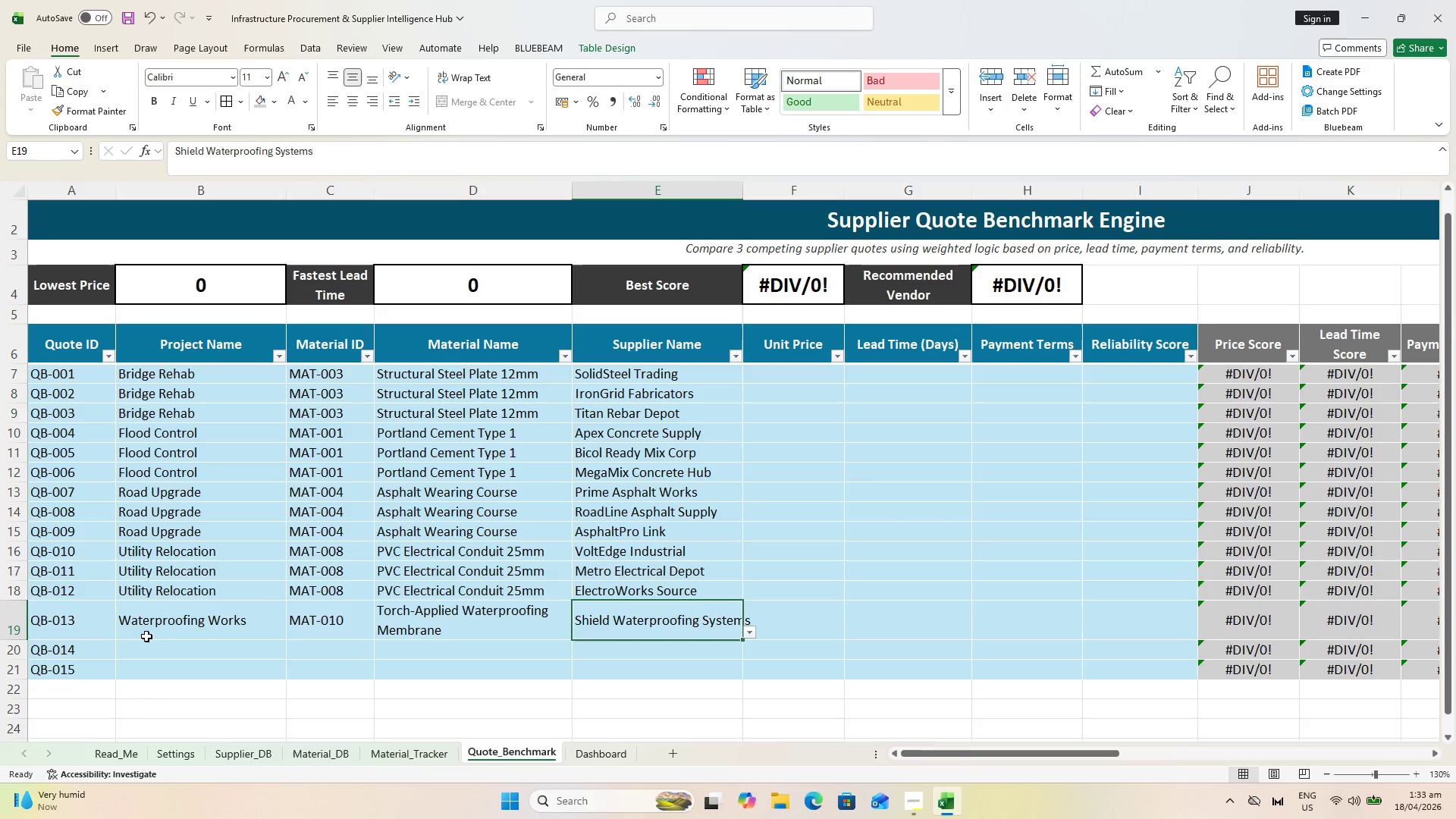 
left_click([171, 640])
 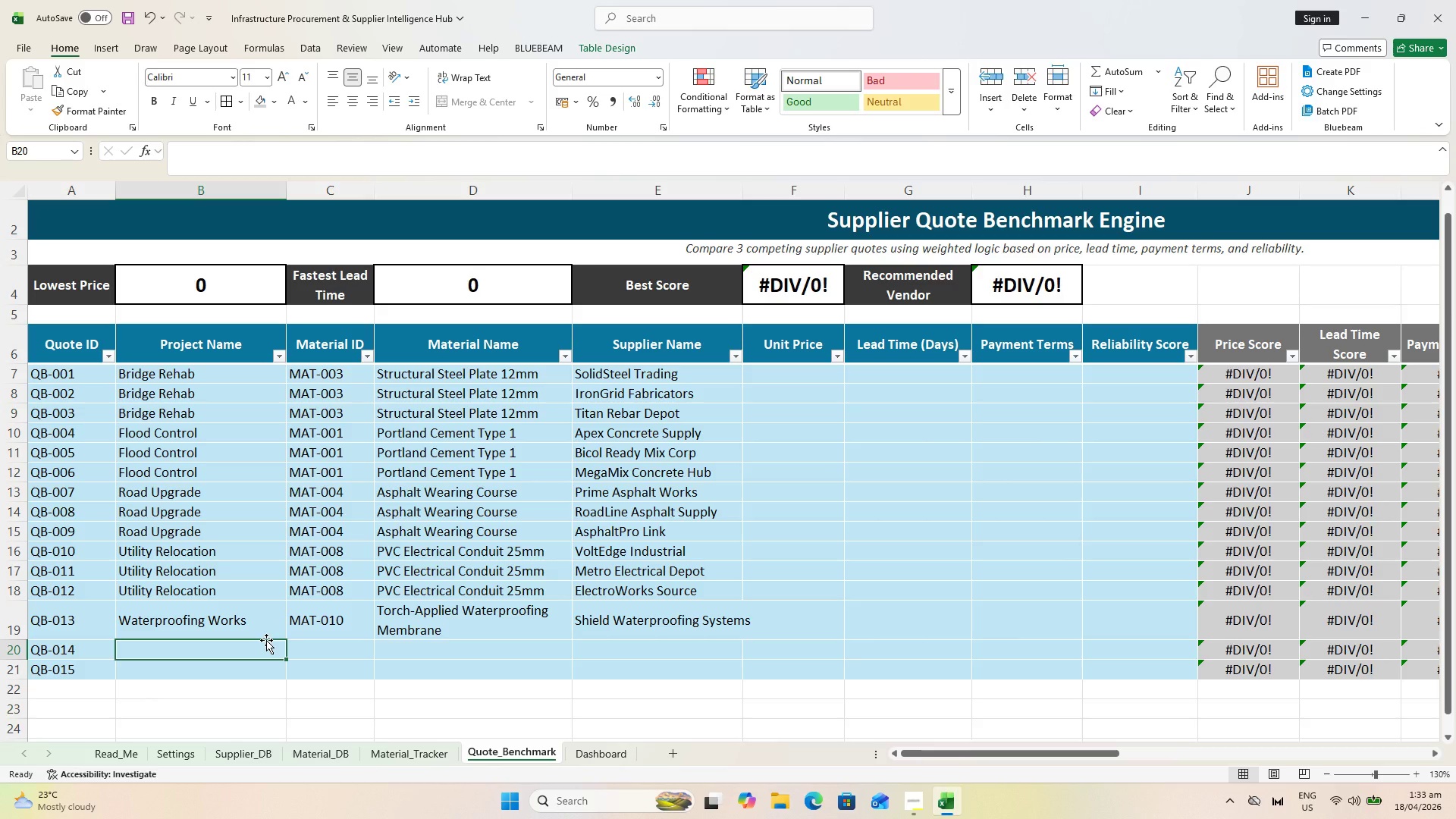 
wait(18.59)
 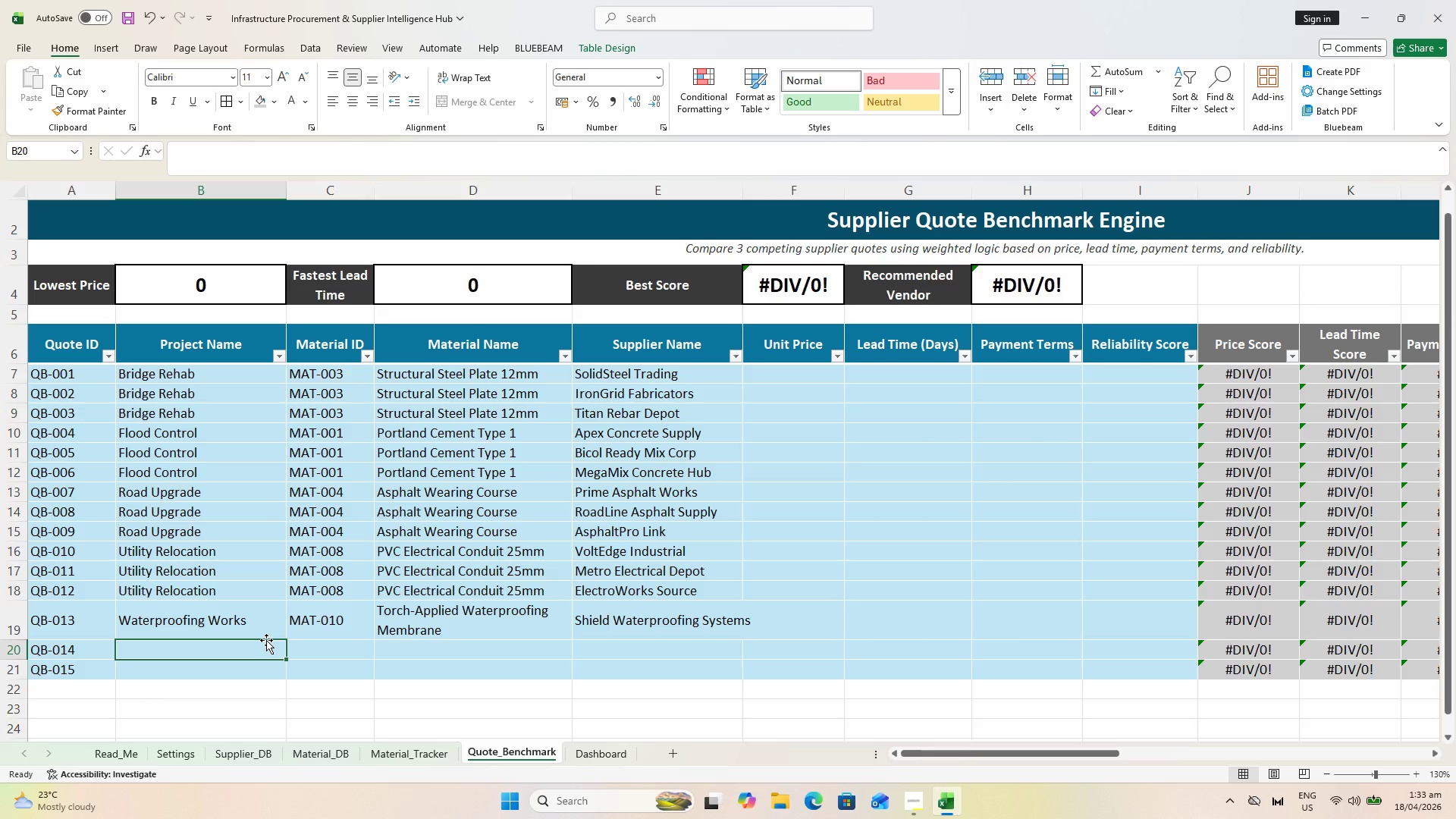 
key(Escape)
 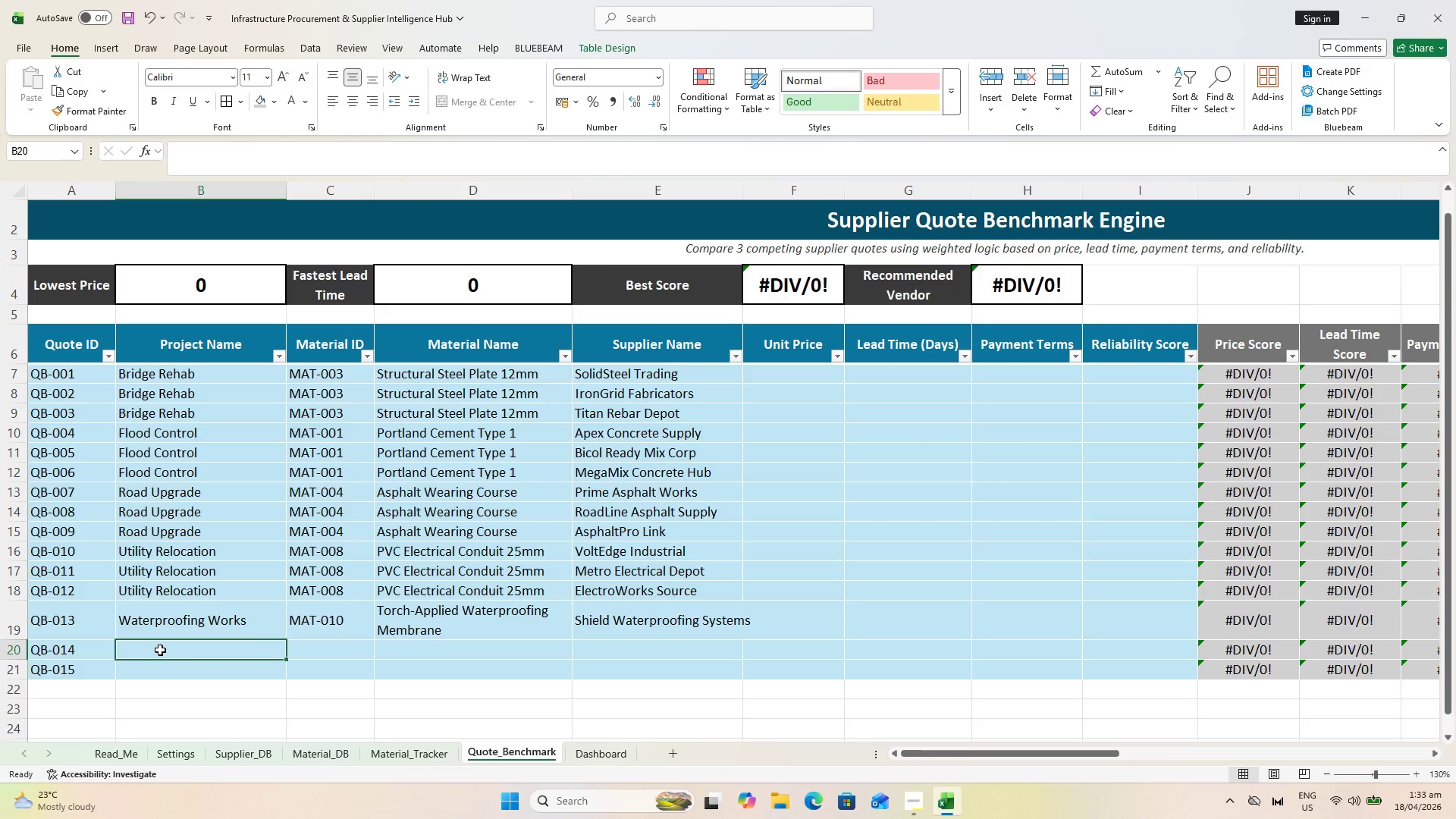 
key(W)
 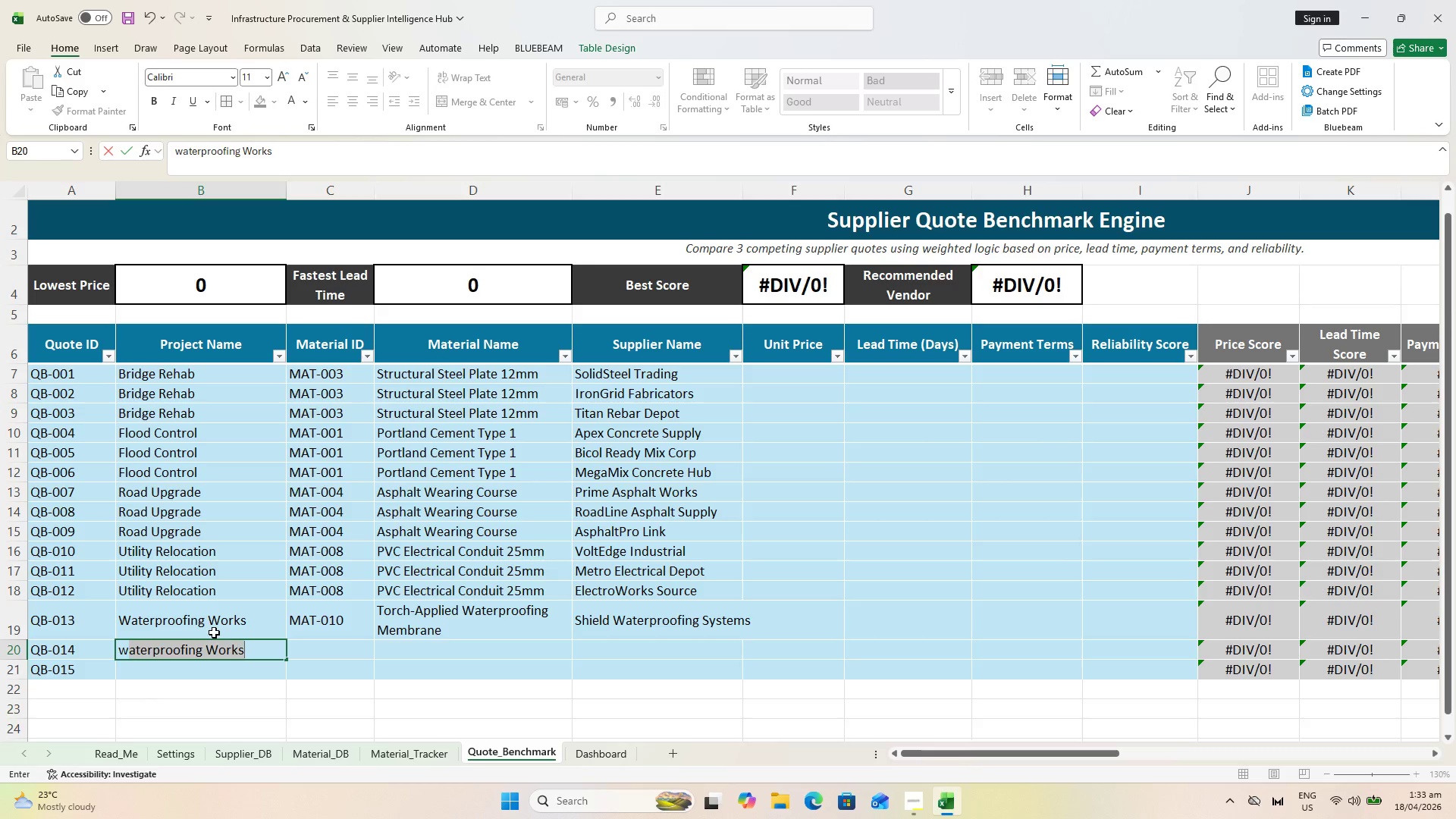 
key(ArrowRight)
 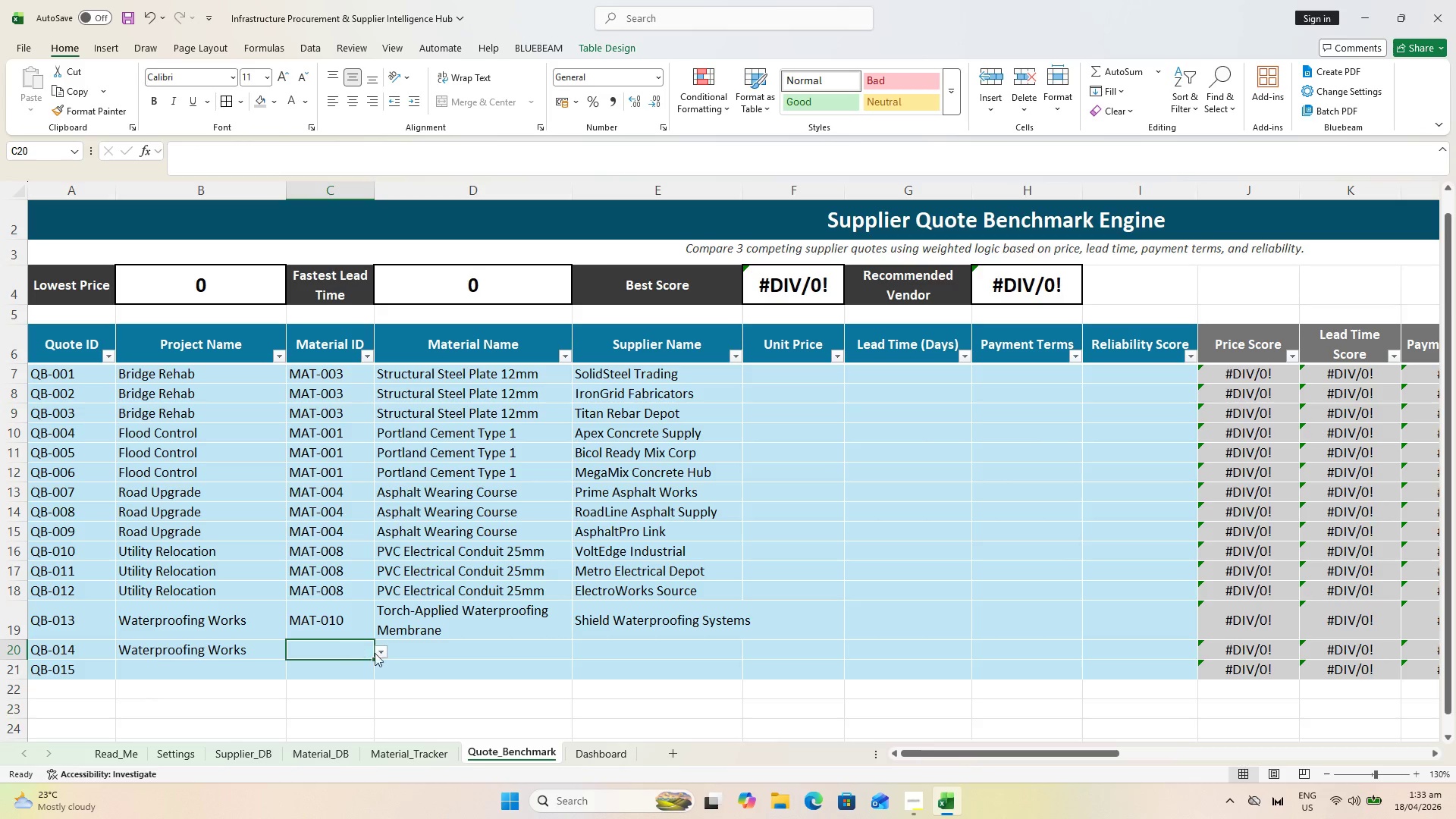 
left_click([384, 656])
 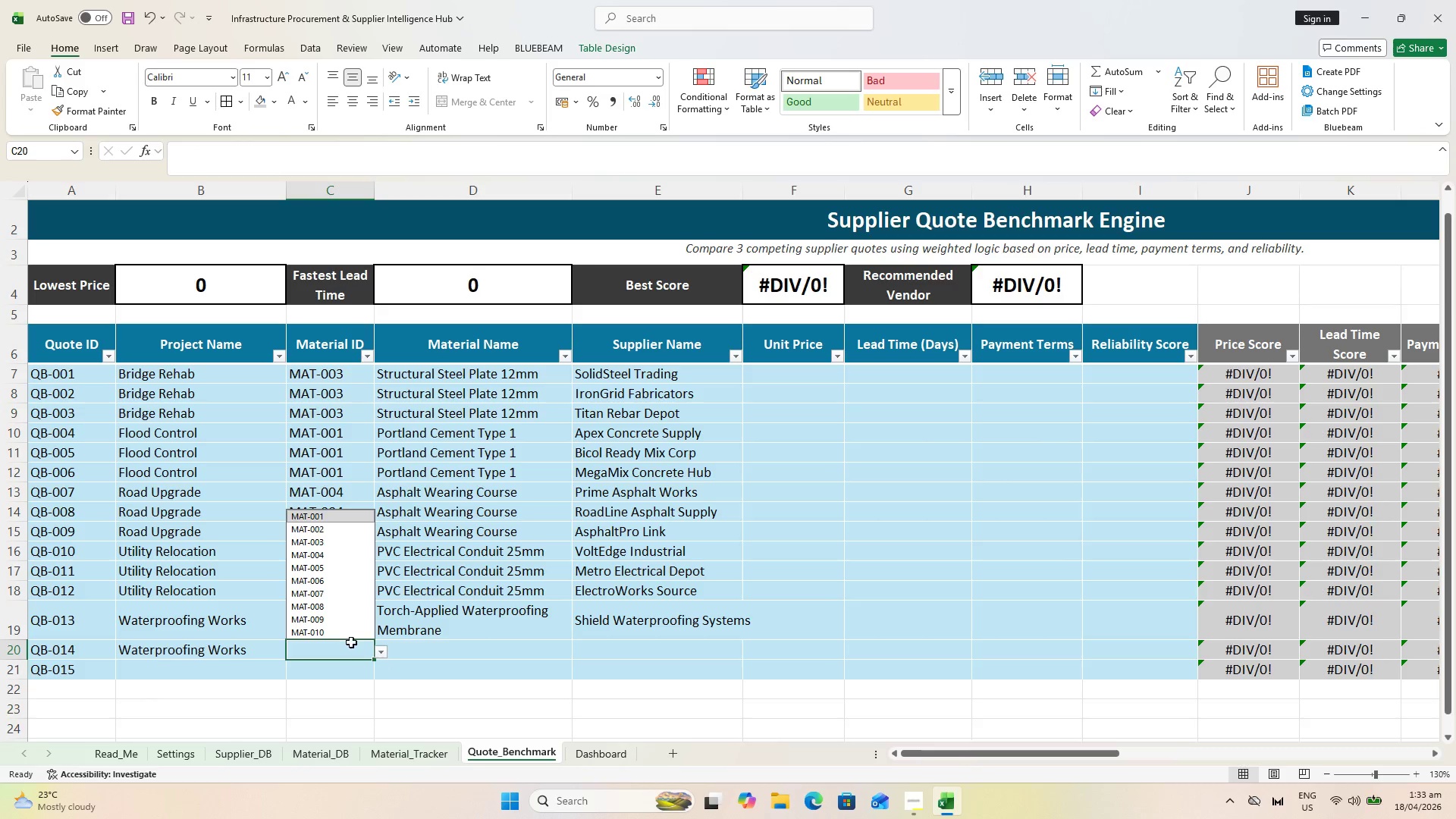 
left_click([353, 635])
 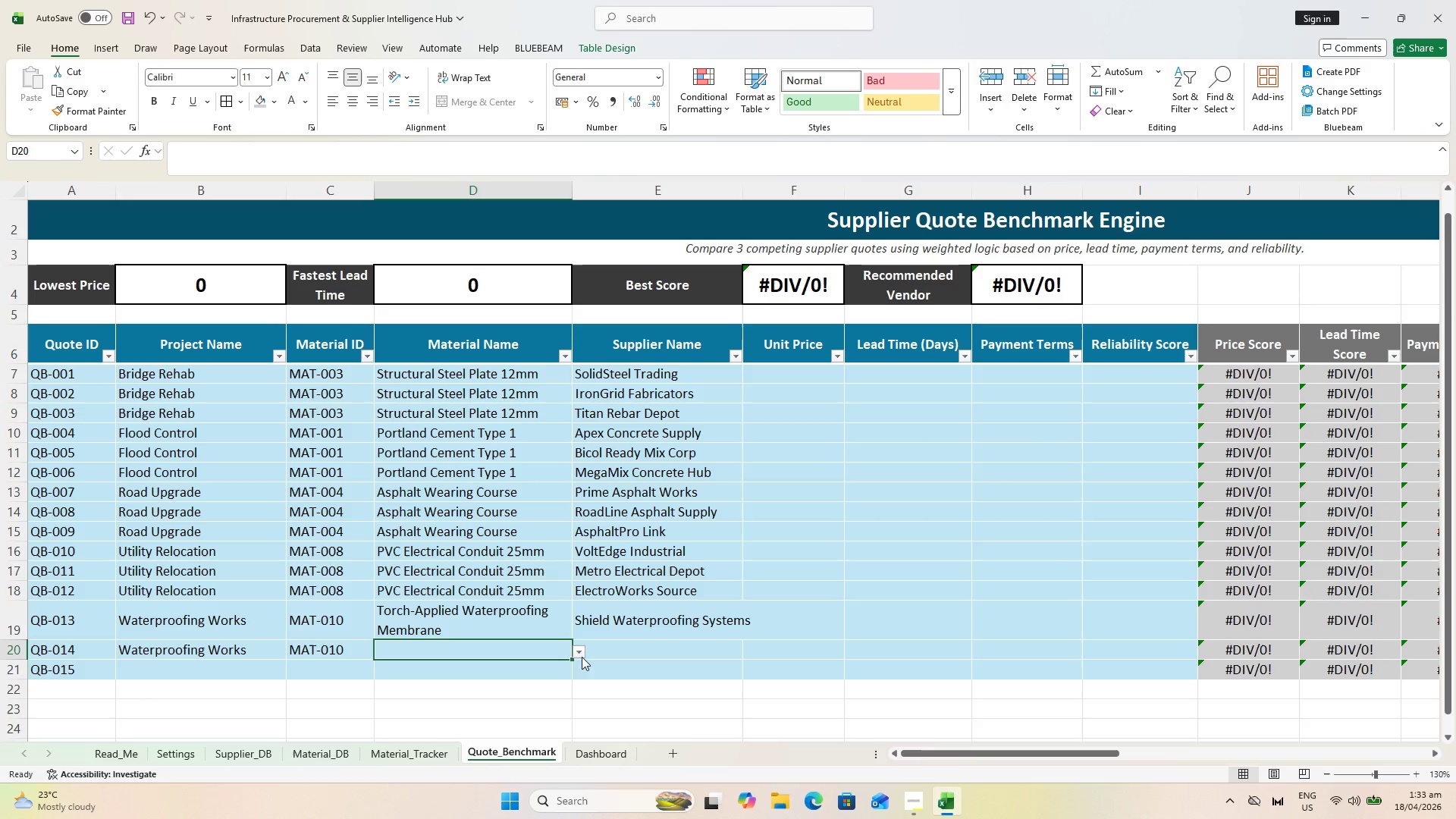 
left_click([582, 654])
 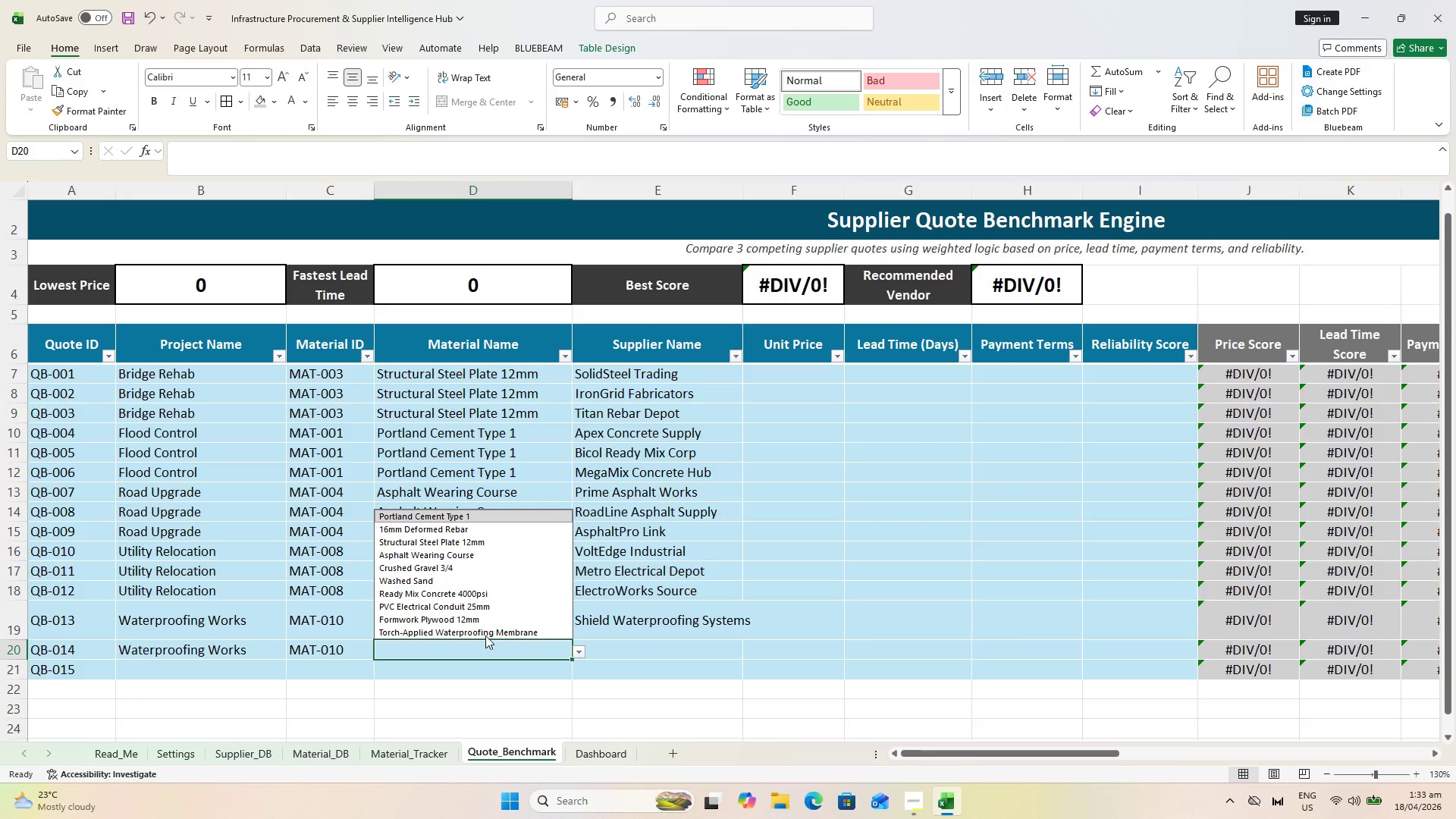 
left_click([484, 633])
 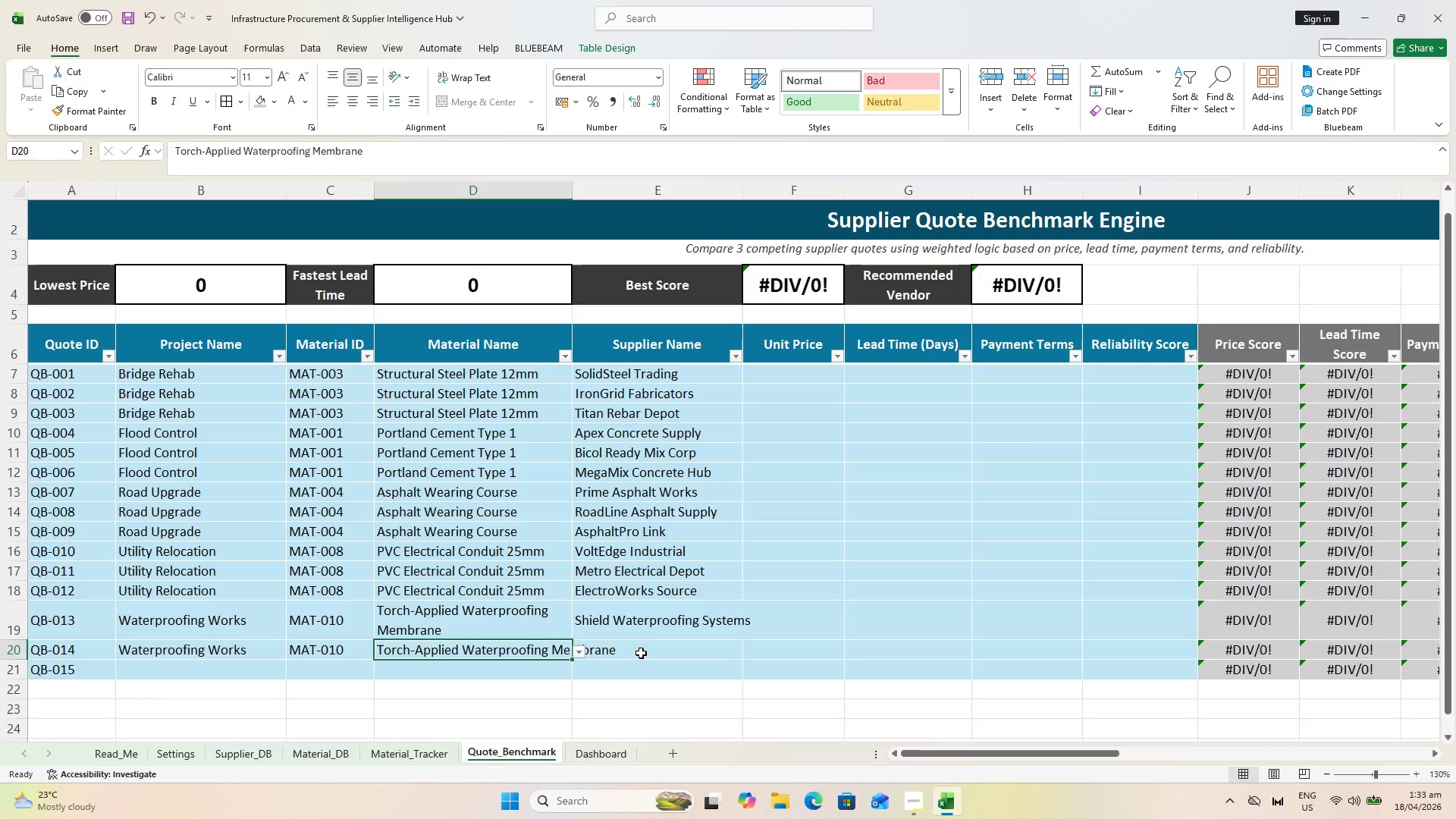 
left_click([642, 652])
 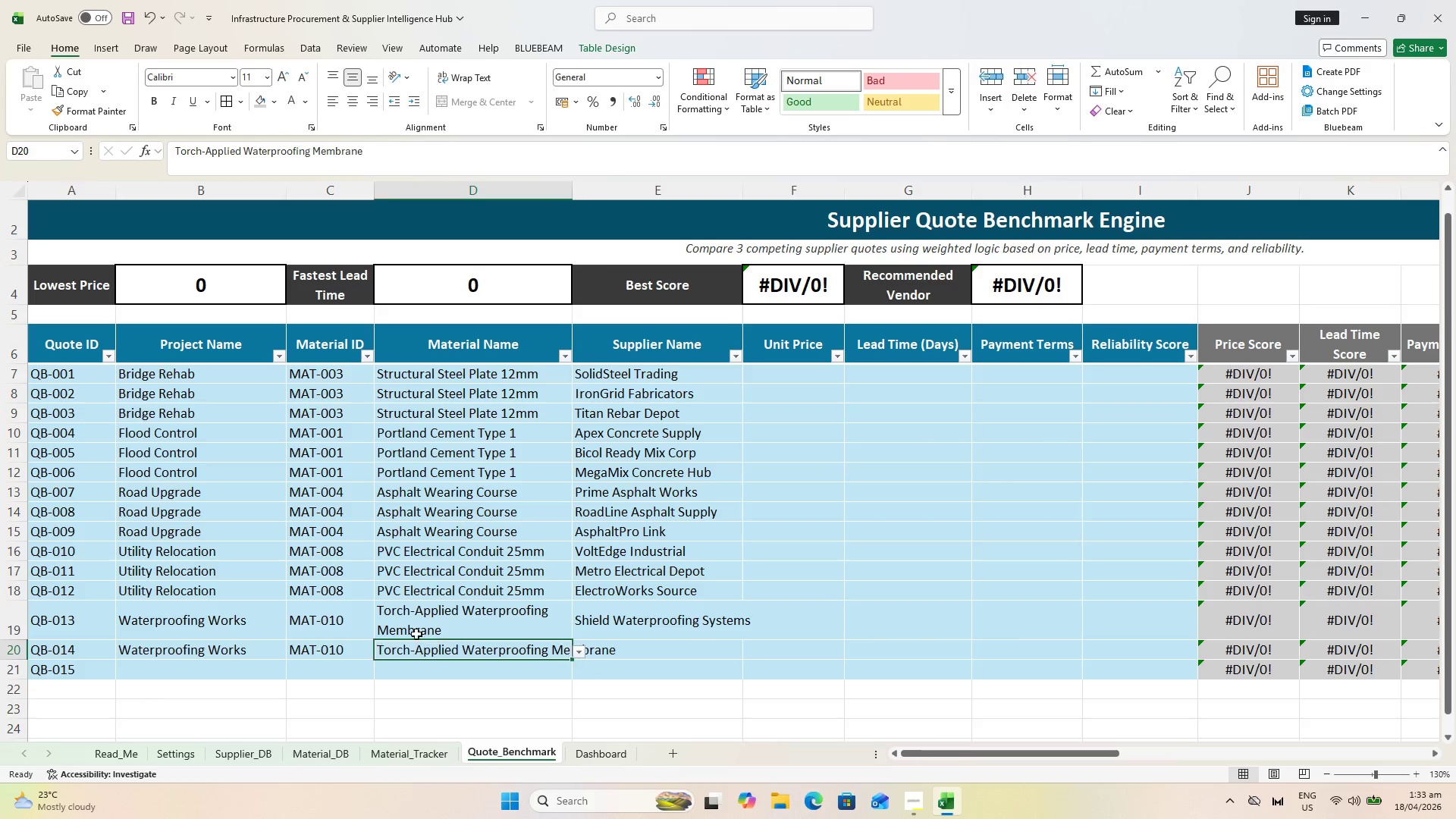 
double_click([457, 69])
 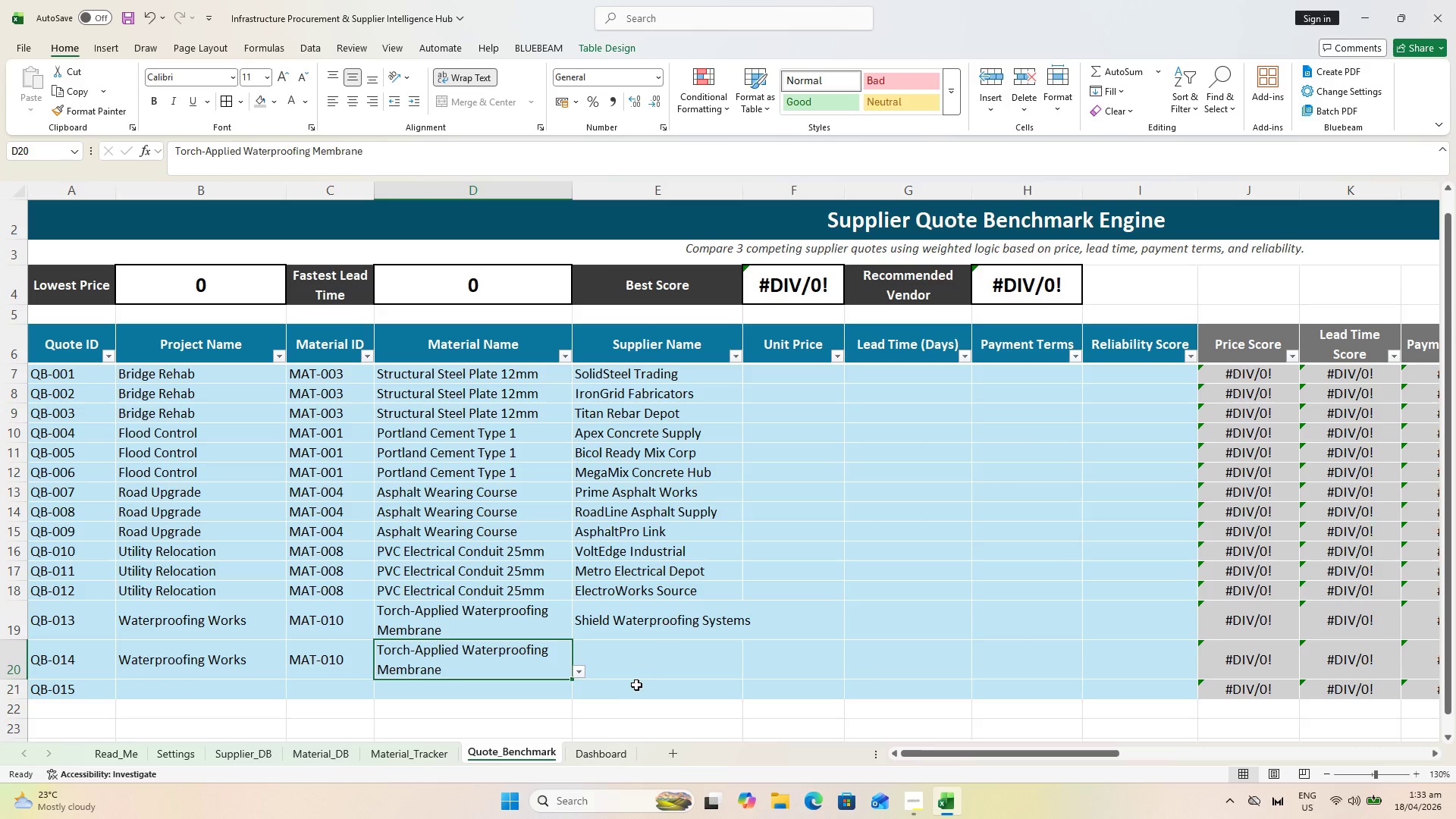 
left_click([629, 661])
 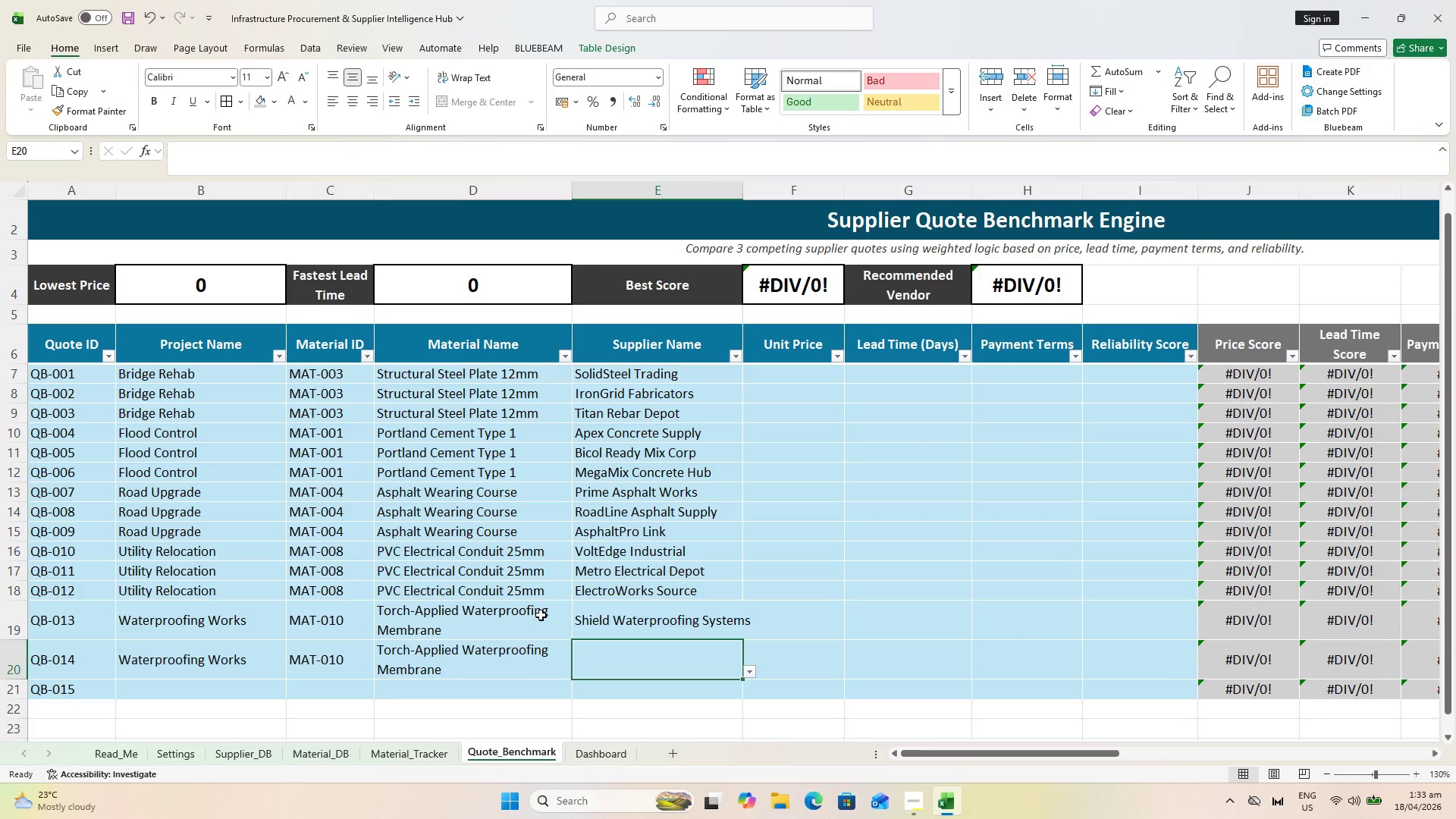 
hold_key(key=ControlLeft, duration=0.45)
 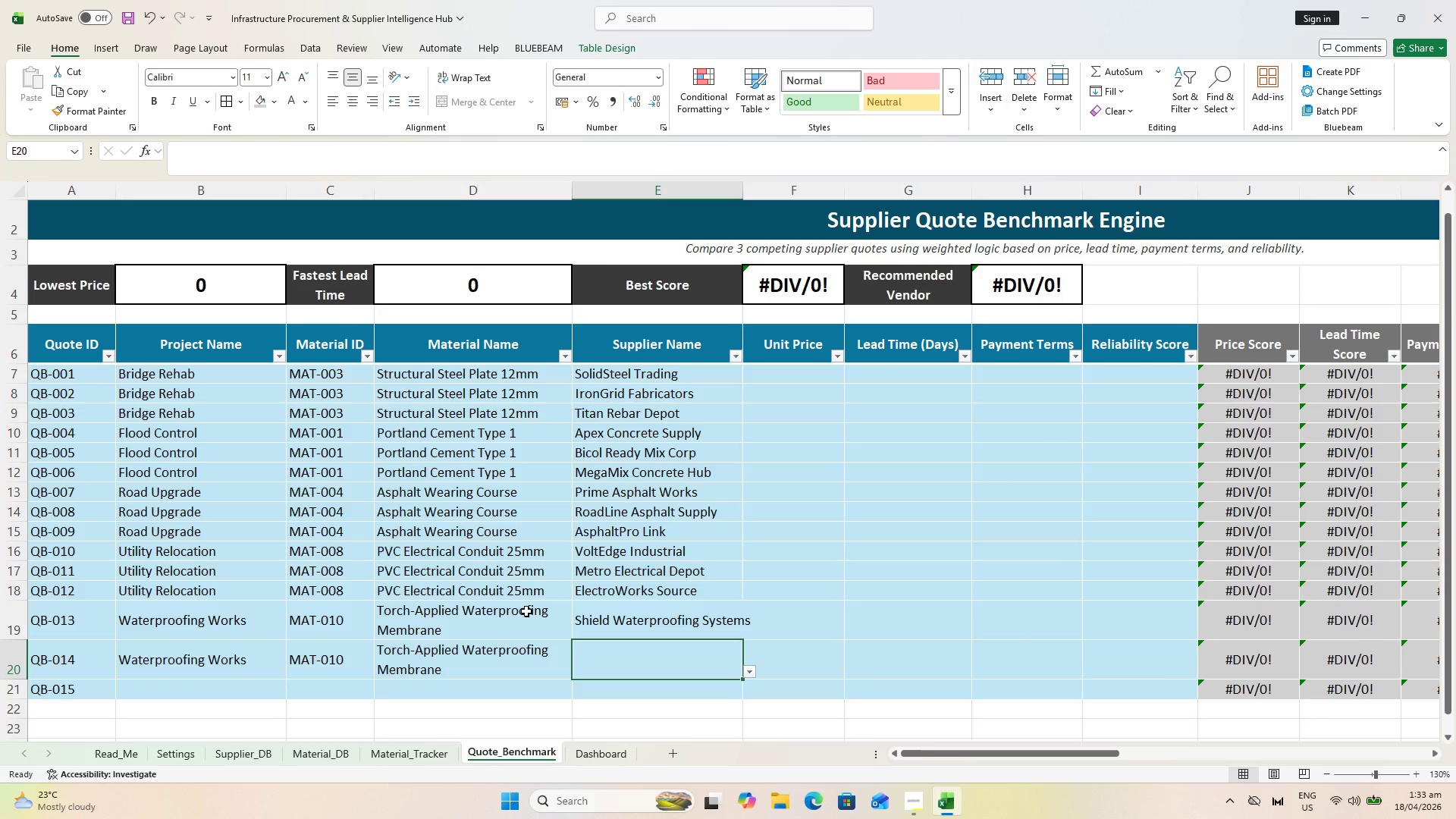 
key(Control+S)
 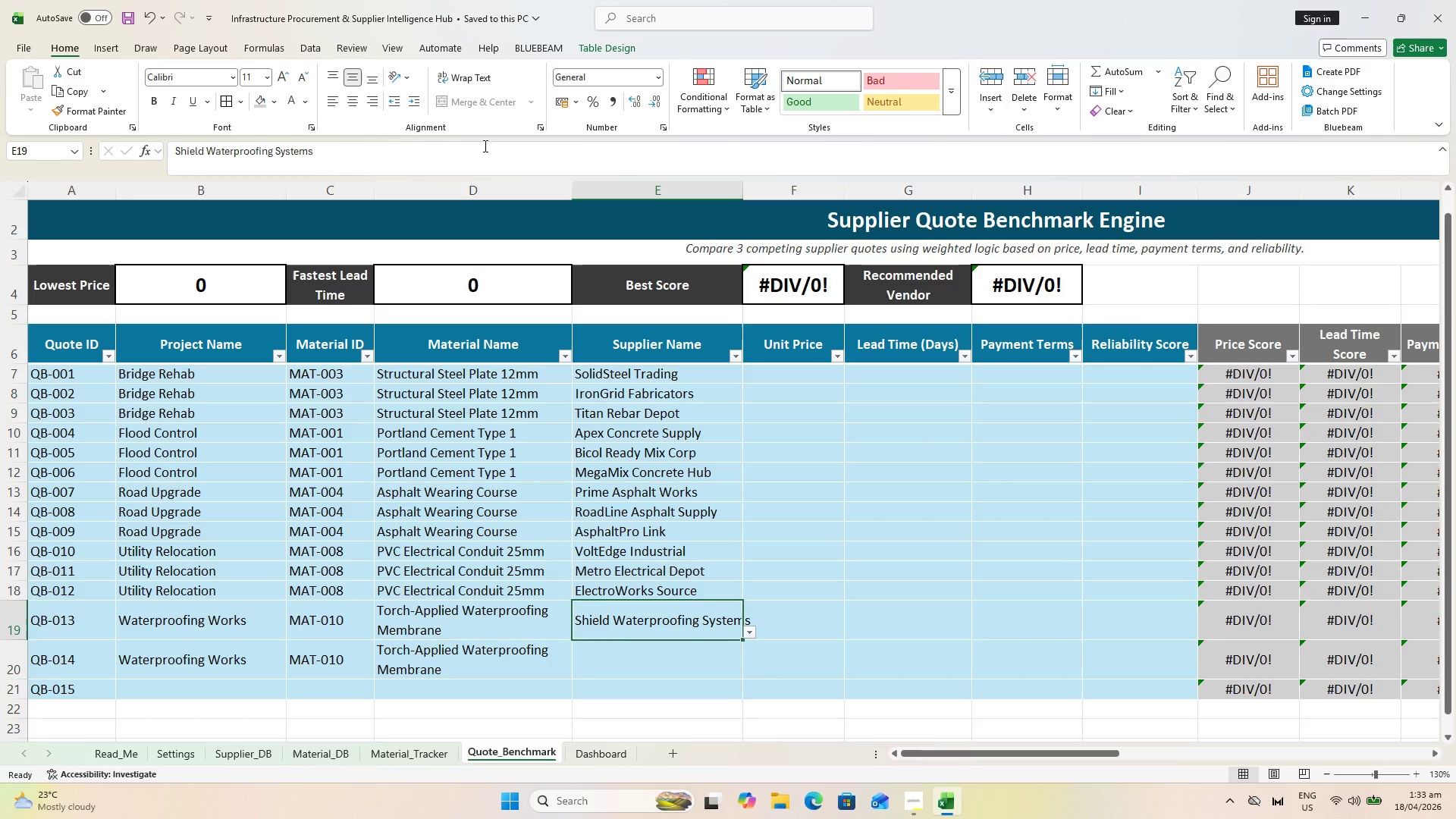 
wait(7.55)
 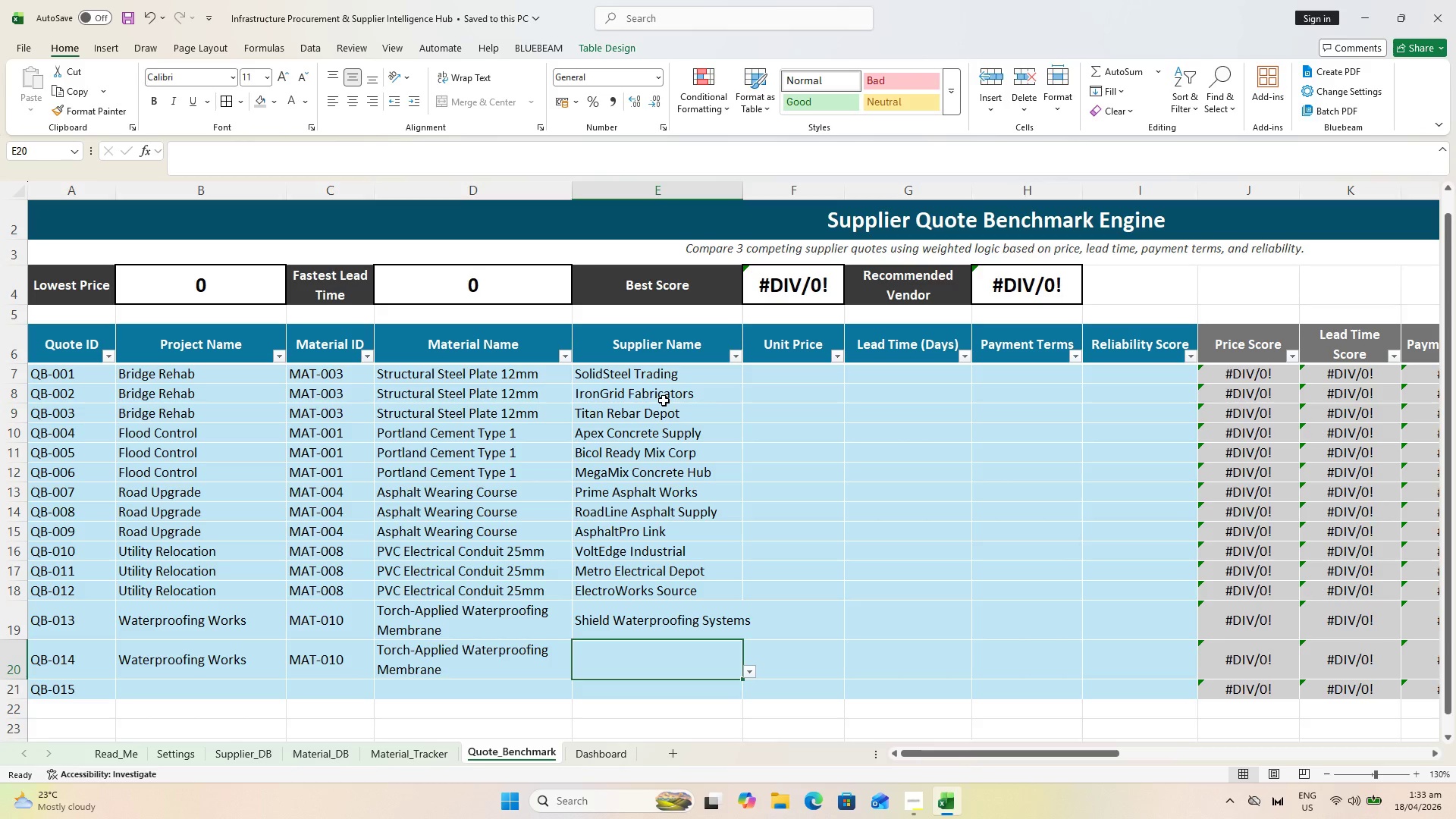 
left_click_drag(start_coordinate=[452, 378], to_coordinate=[647, 678])
 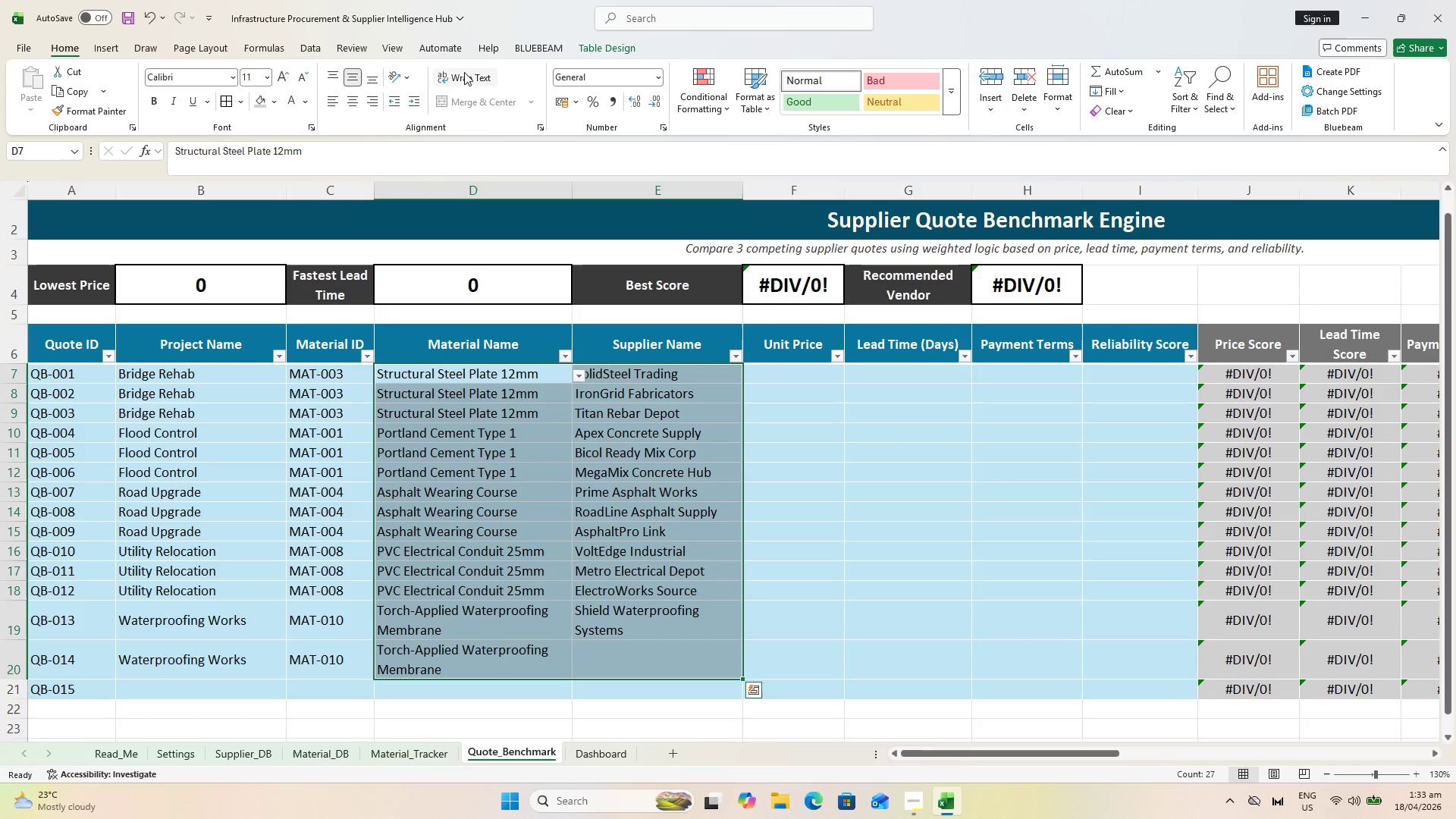 
left_click([463, 73])
 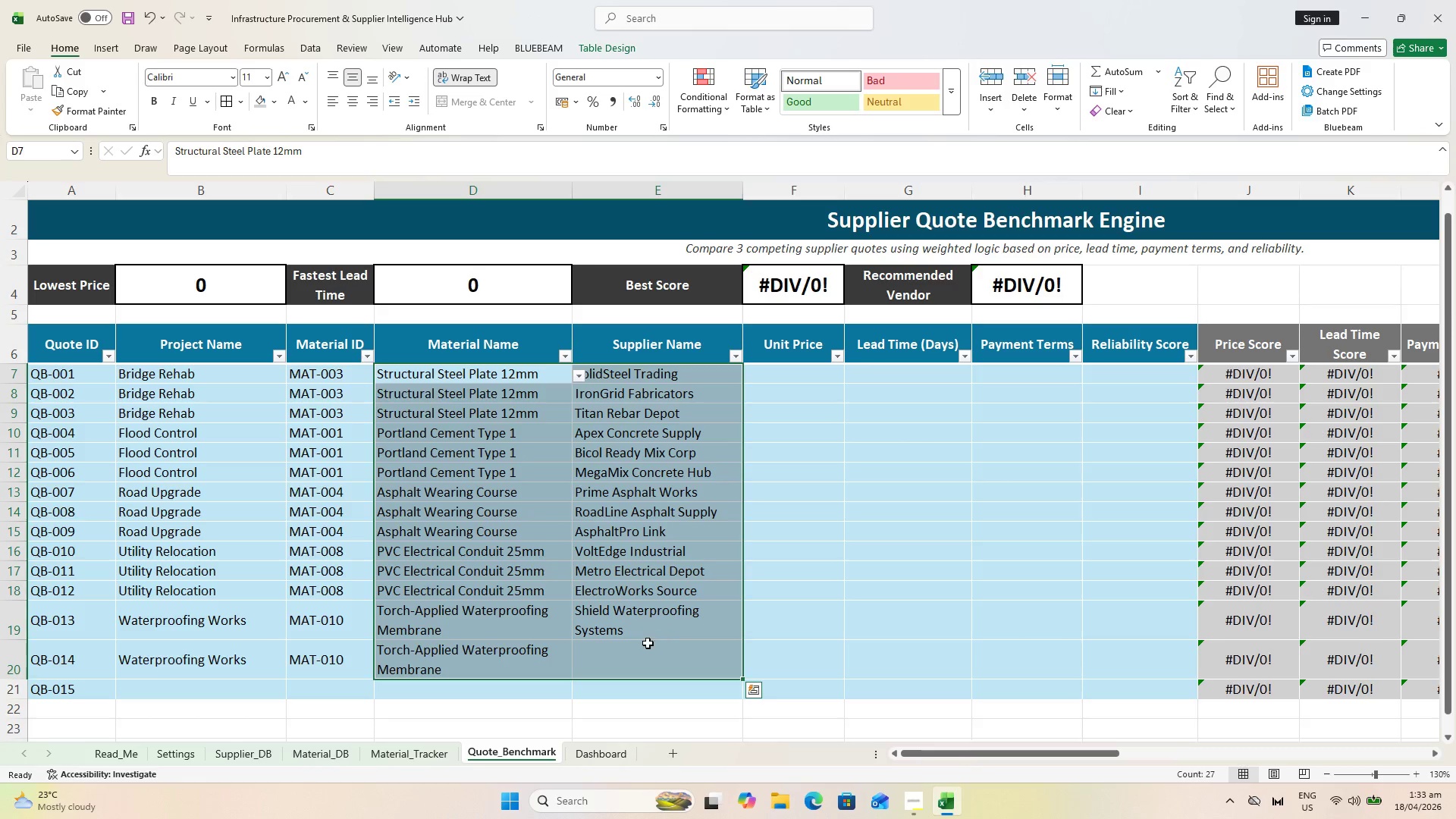 
left_click([631, 665])
 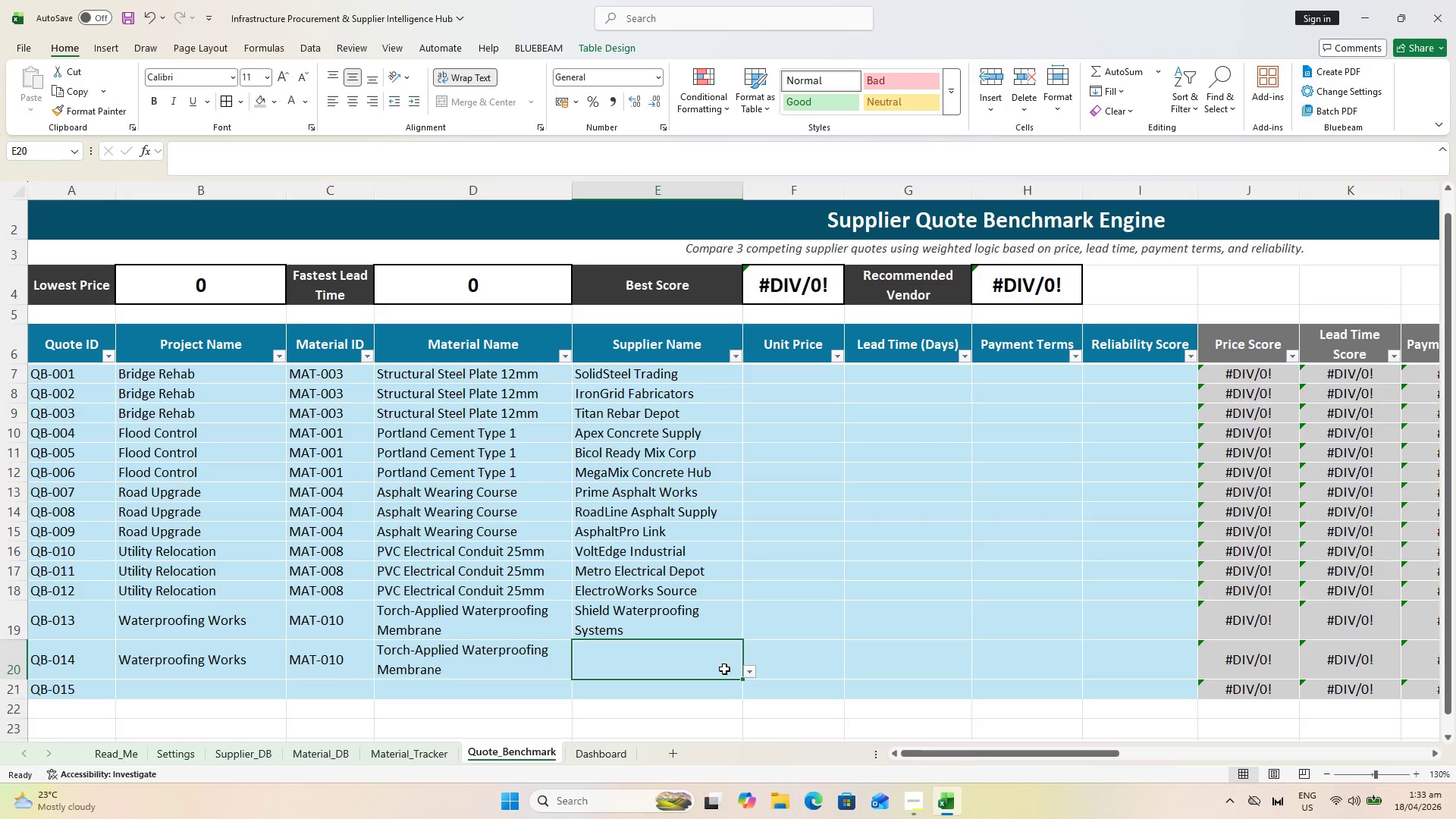 
wait(5.81)
 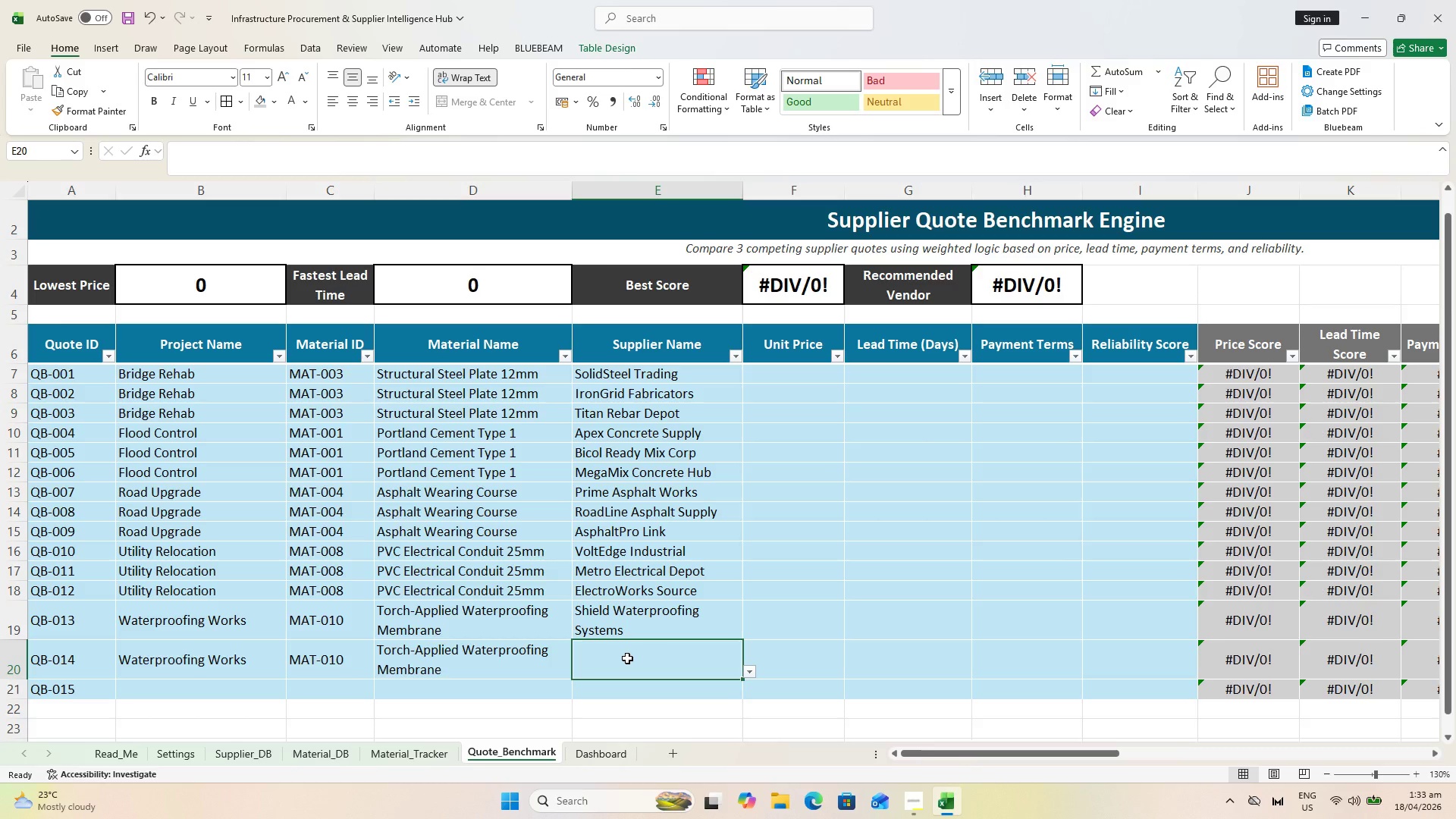 
left_click([745, 672])
 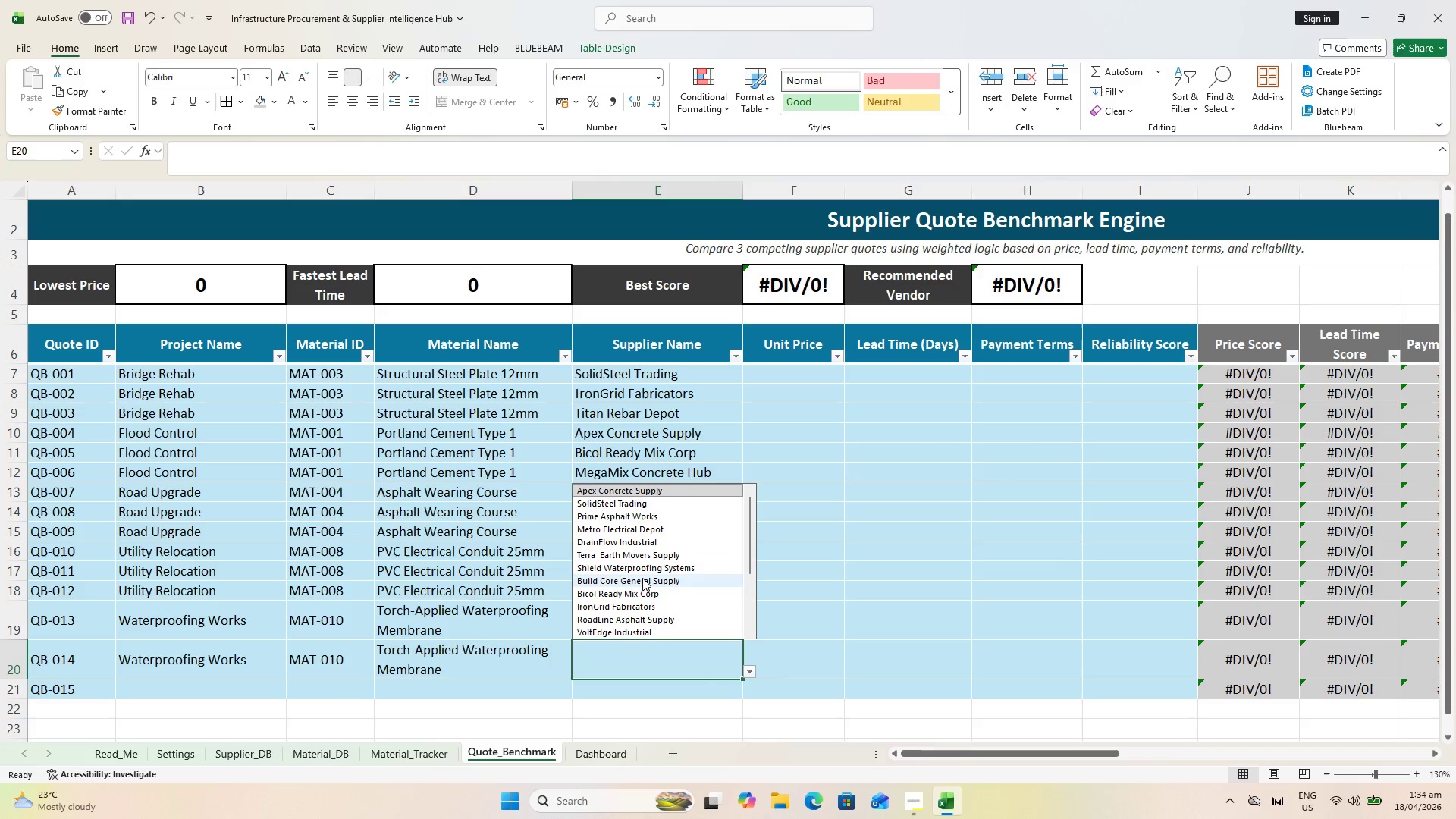 
scroll: coordinate [643, 600], scroll_direction: down, amount: 5.0
 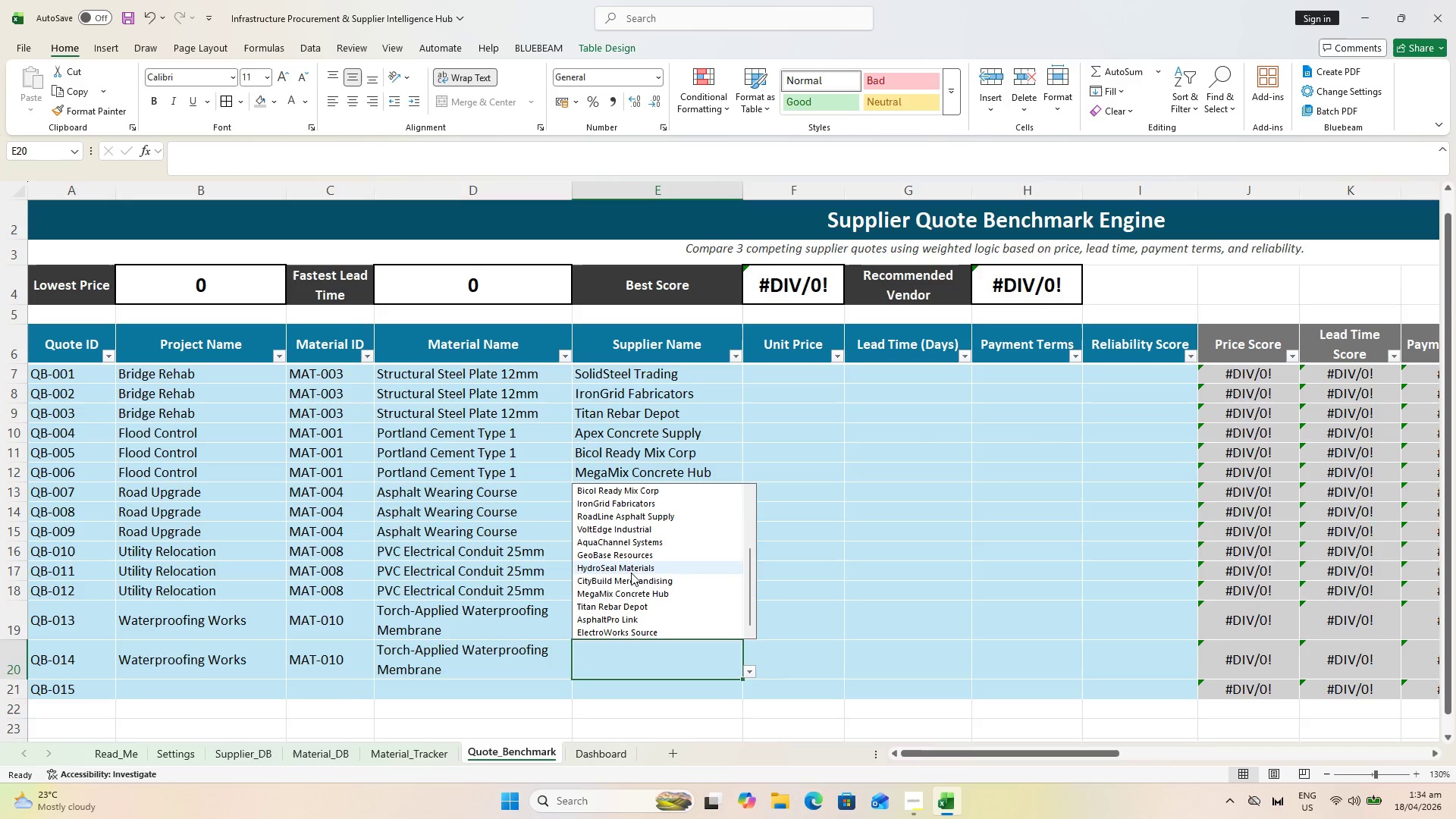 
left_click([630, 572])
 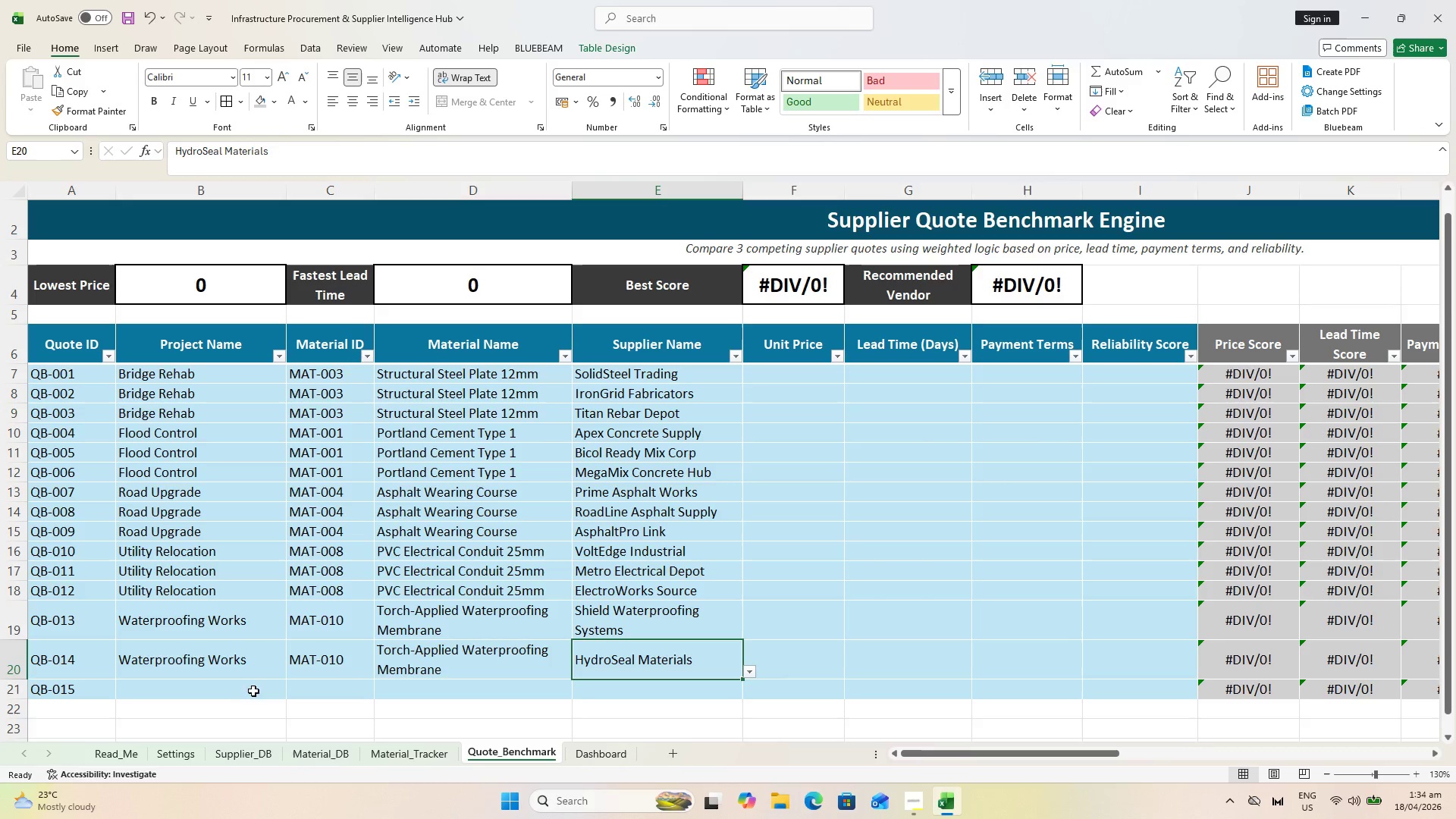 
left_click([174, 680])
 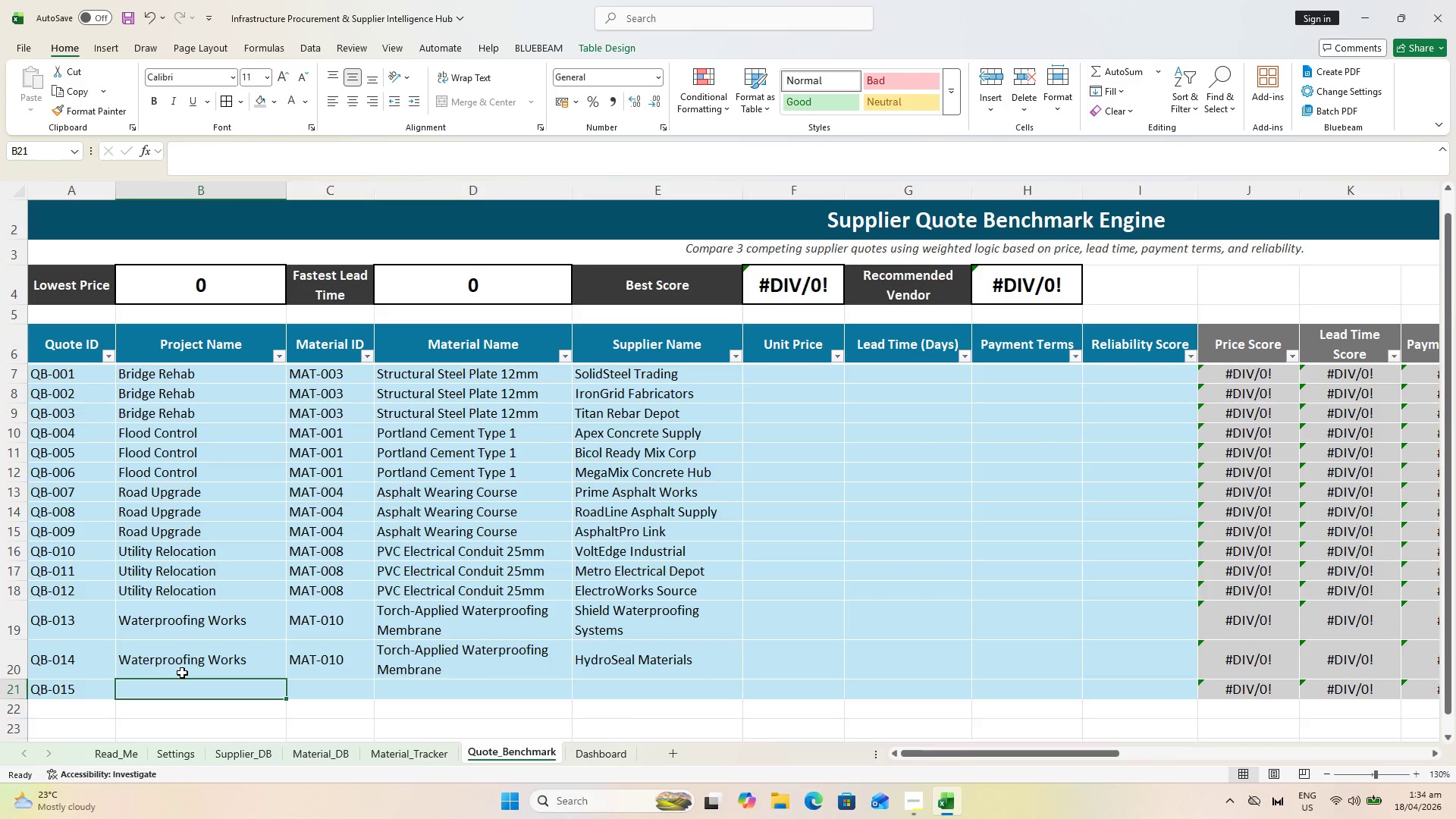 
type(we)
key(Backspace)
 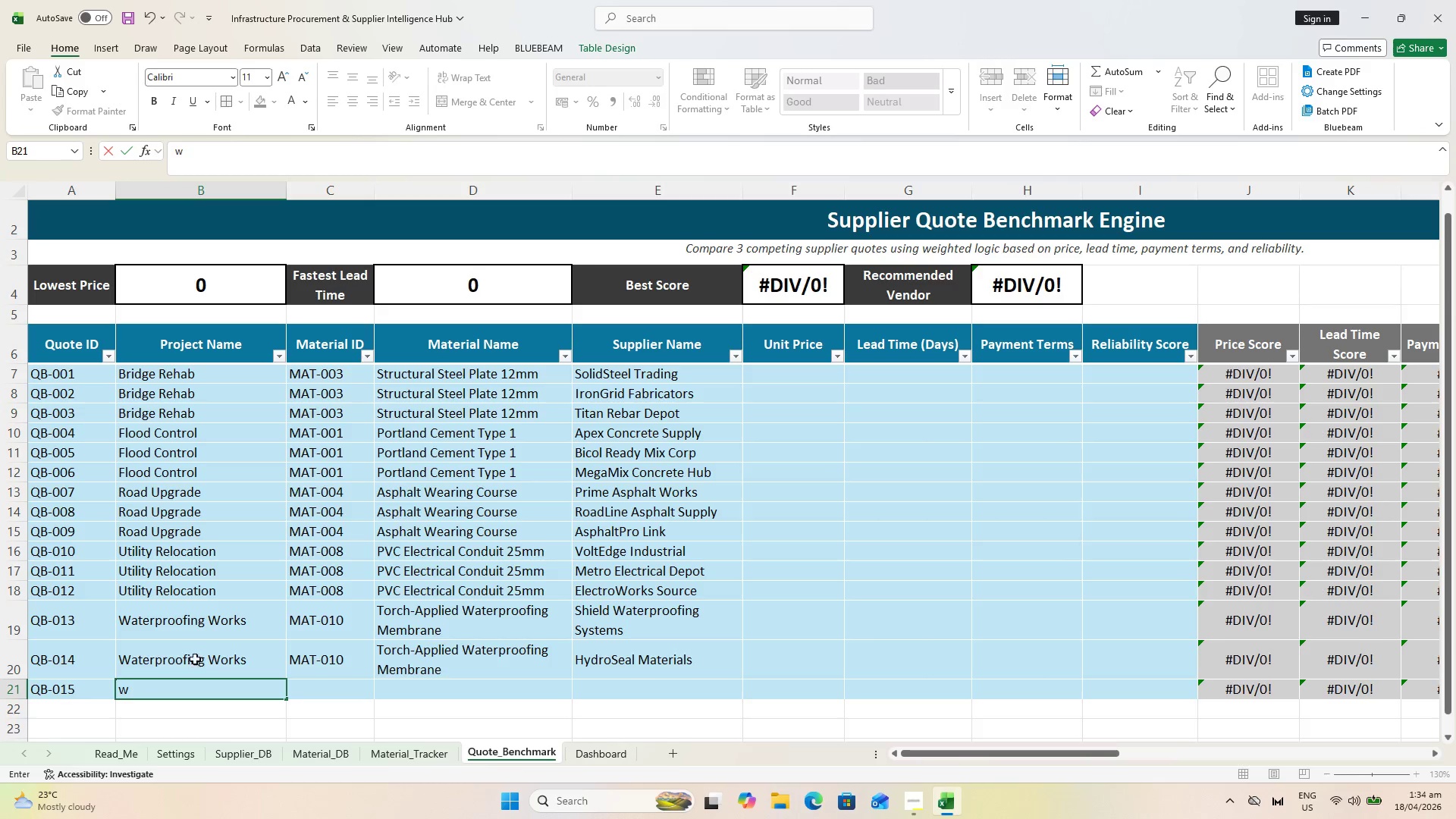 
key(Backspace)
 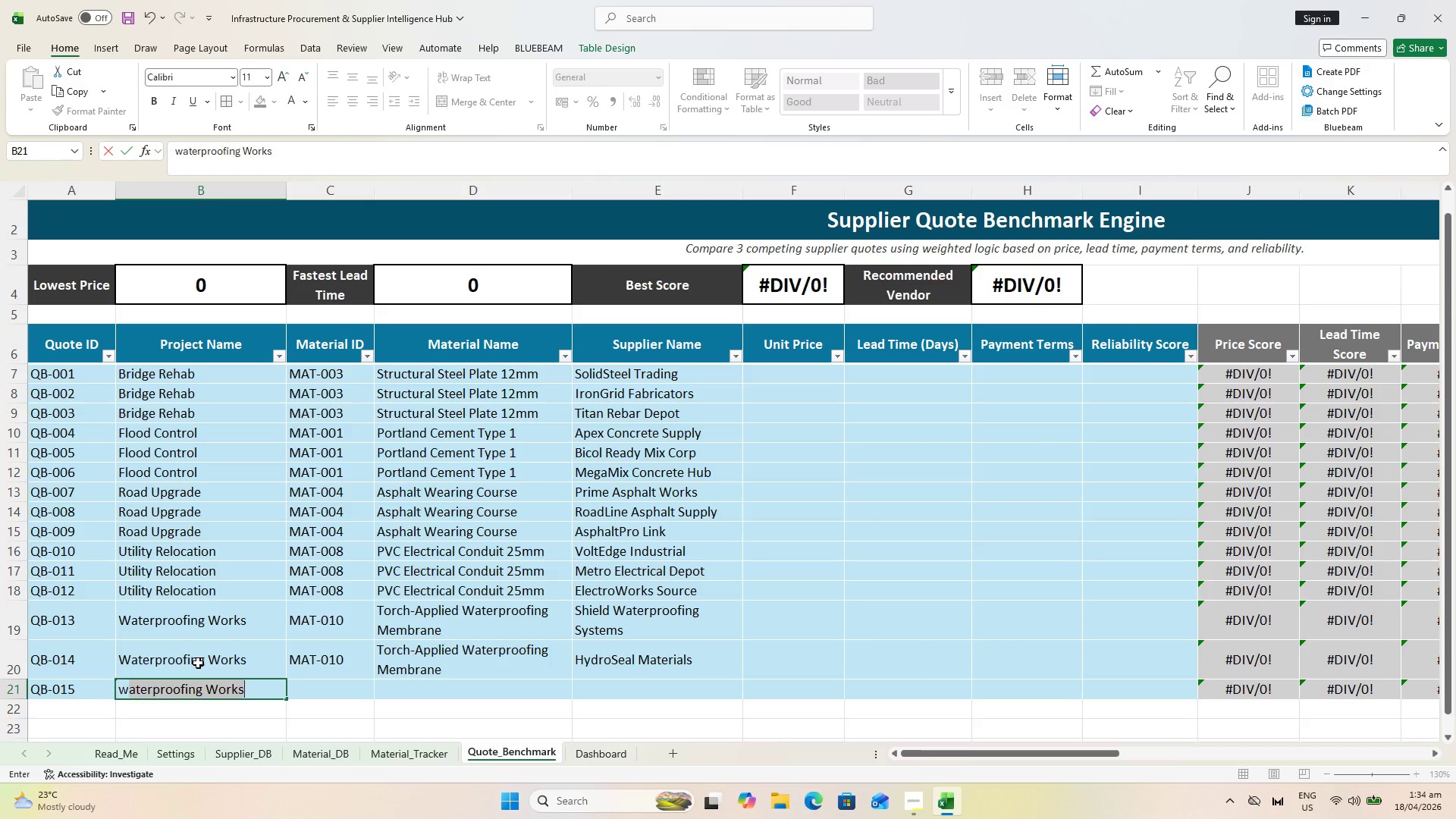 
key(W)
 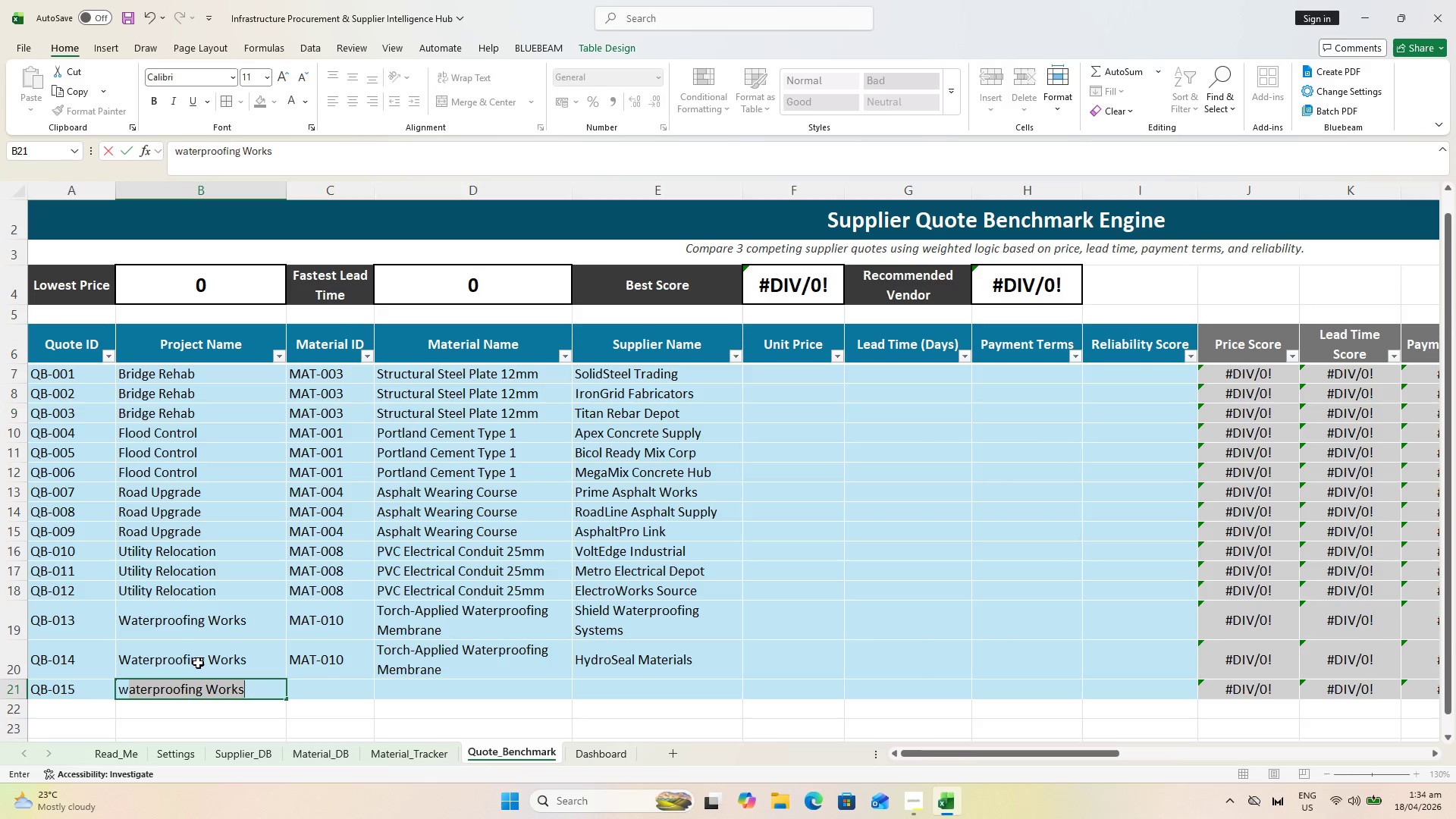 
key(ArrowRight)
 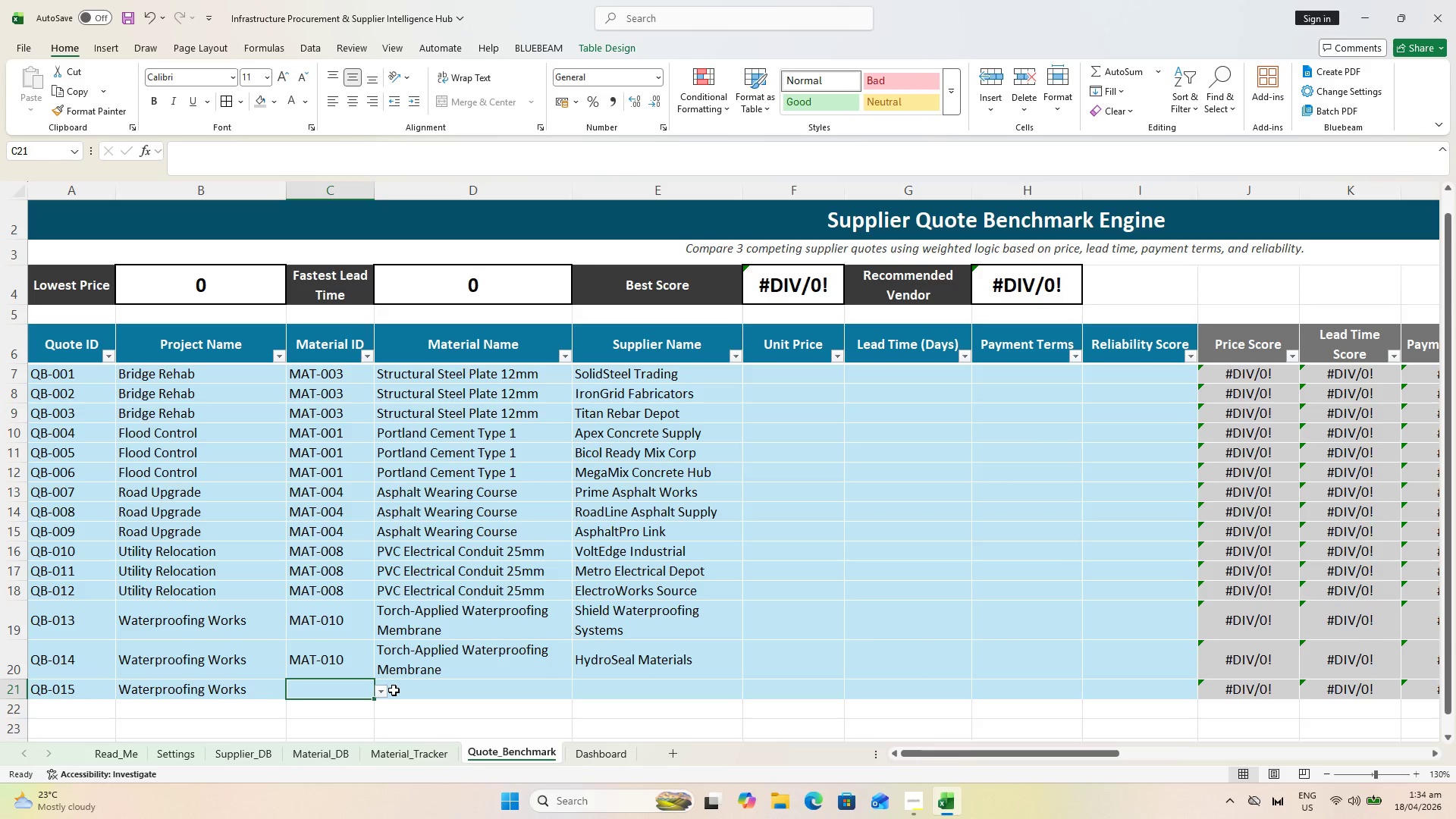 
left_click([384, 695])
 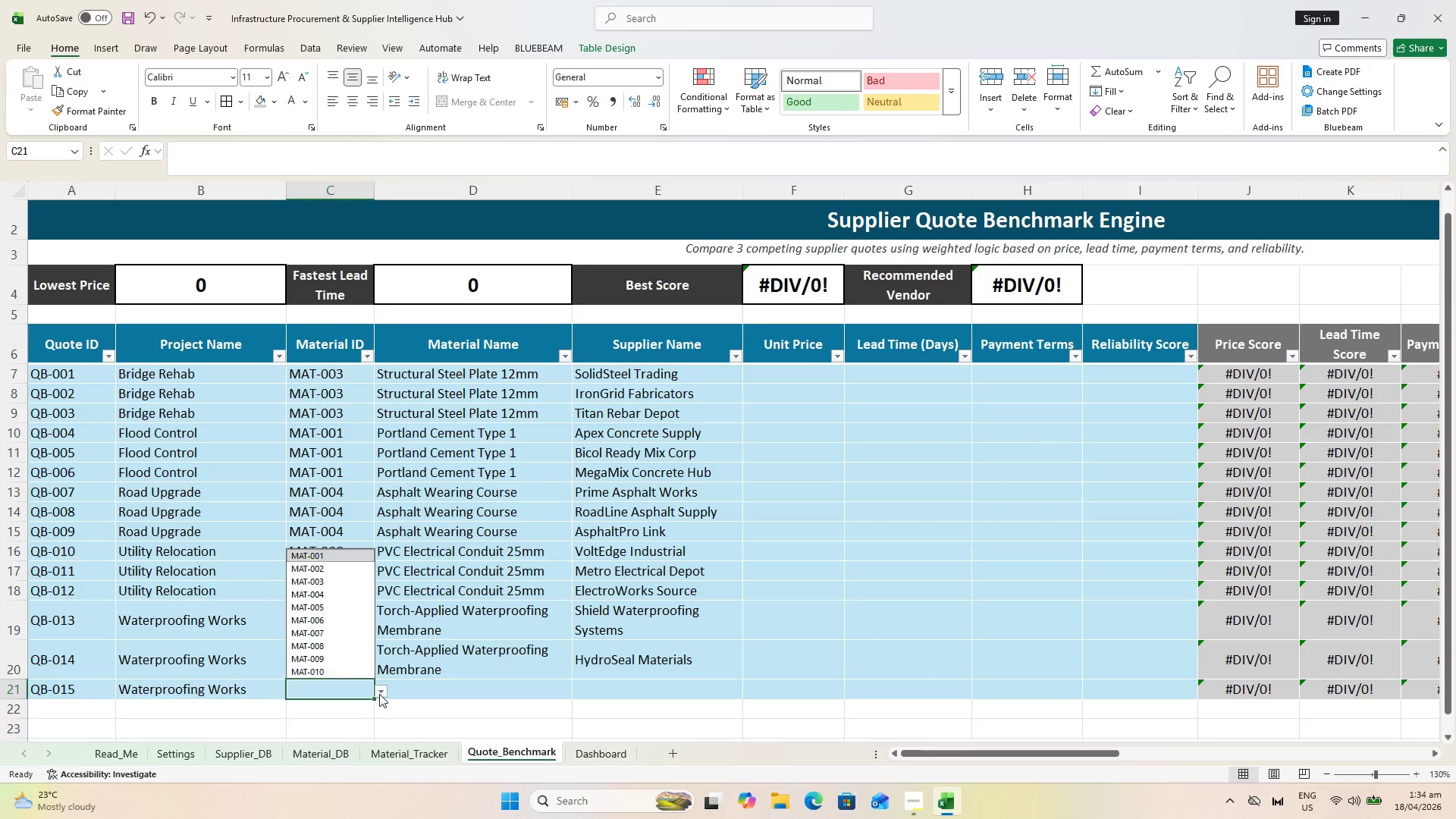 
left_click([348, 676])
 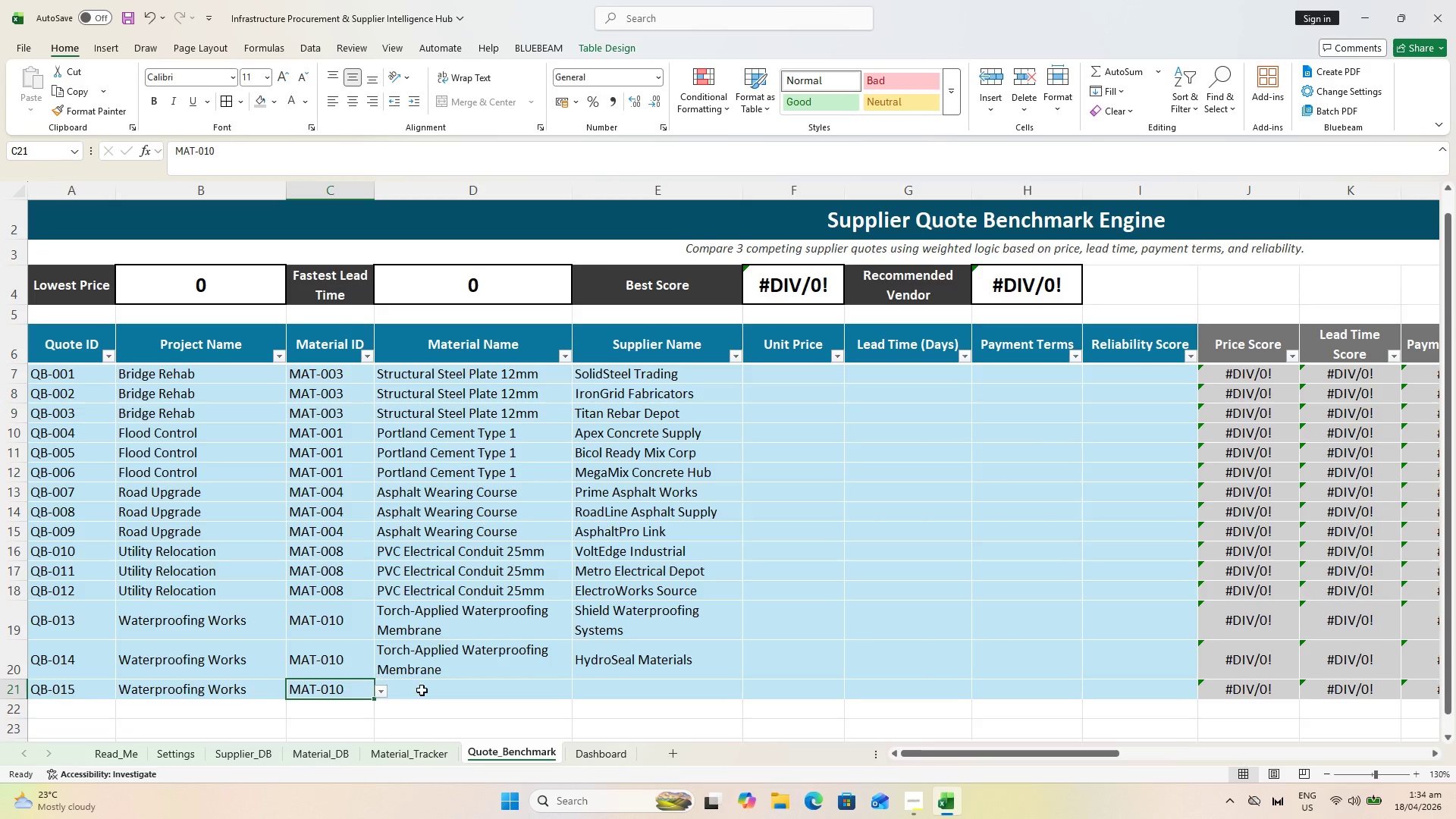 
left_click([449, 692])
 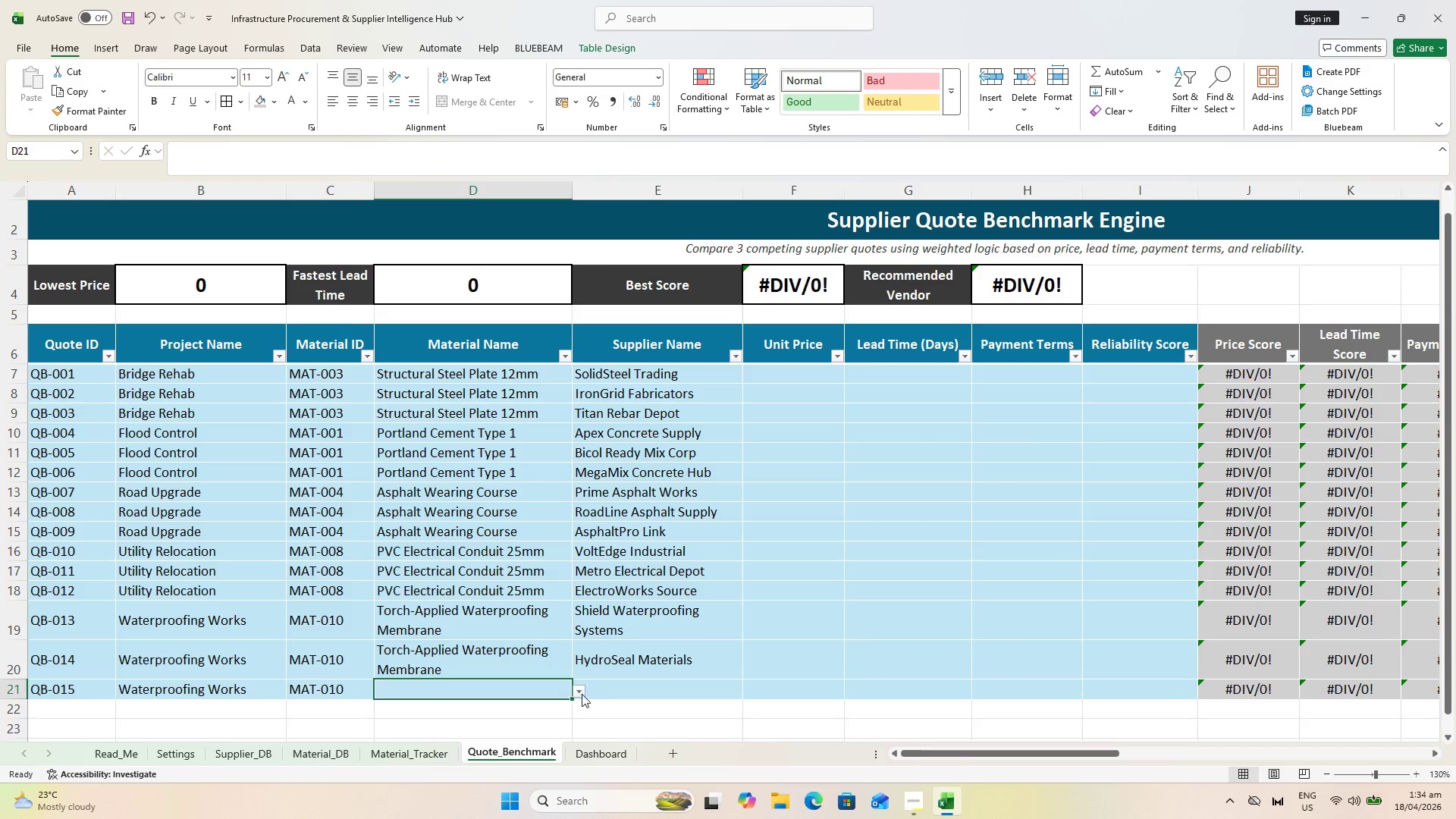 
left_click([579, 695])
 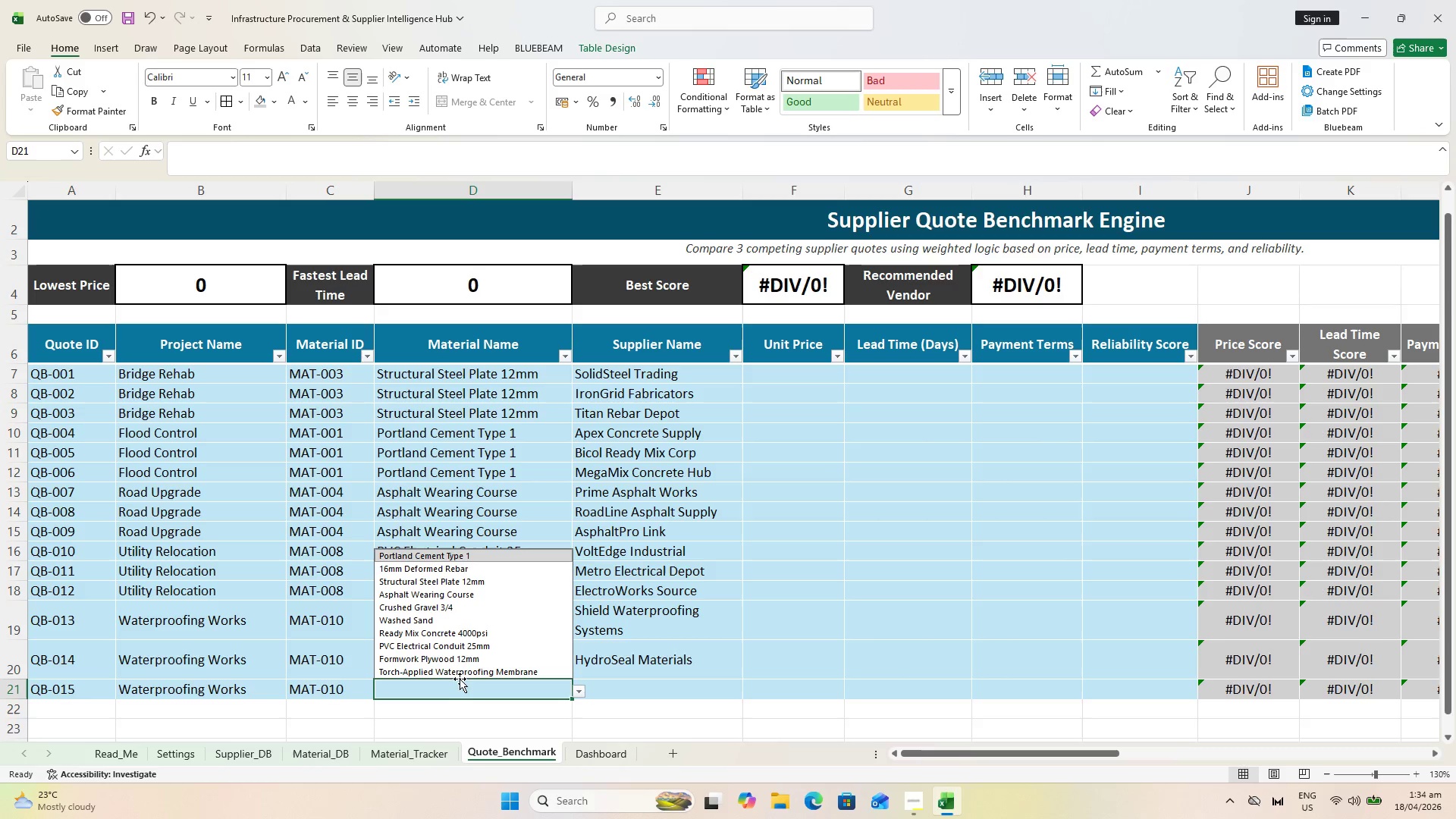 
left_click([458, 673])
 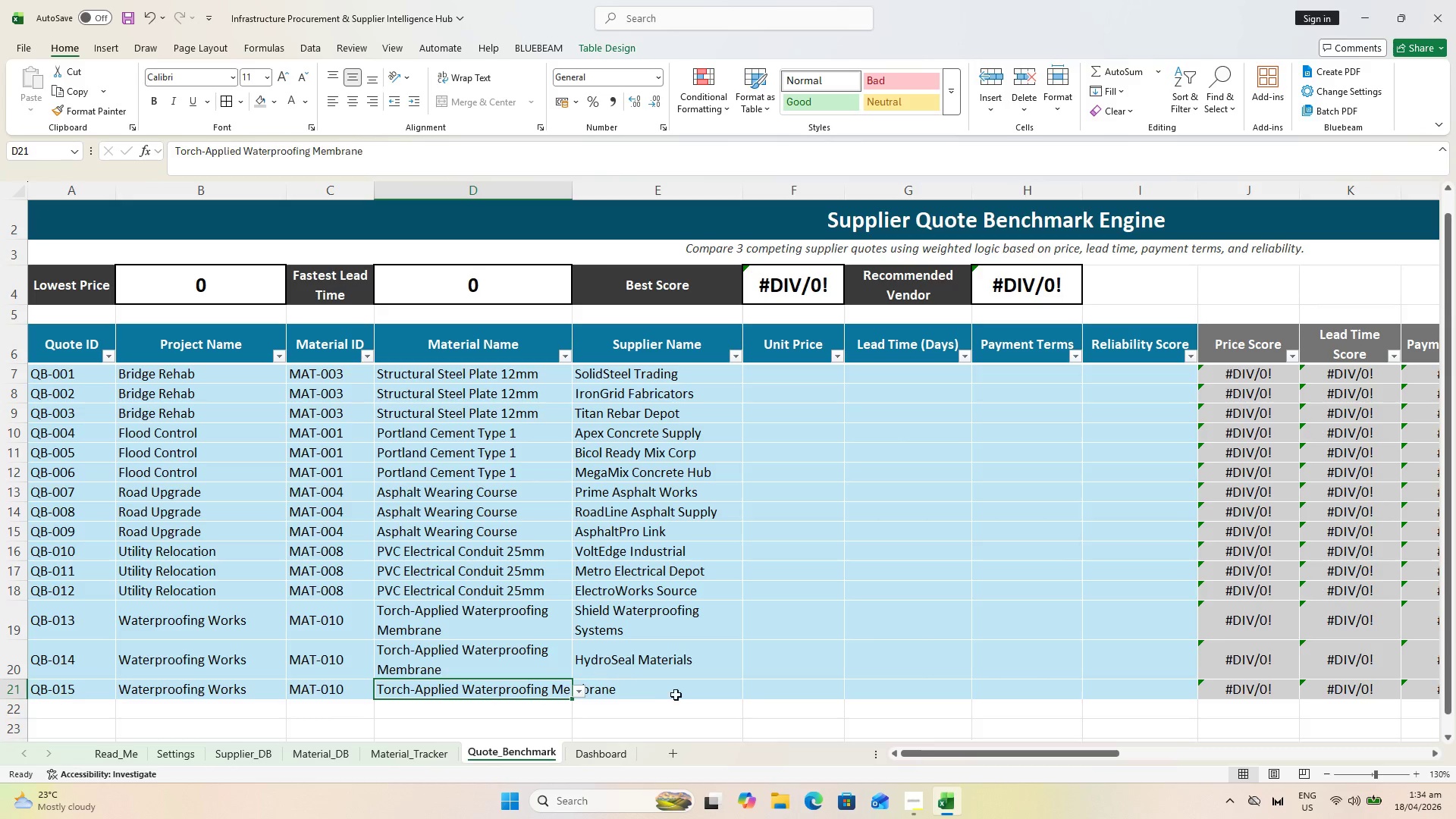 
left_click([679, 695])
 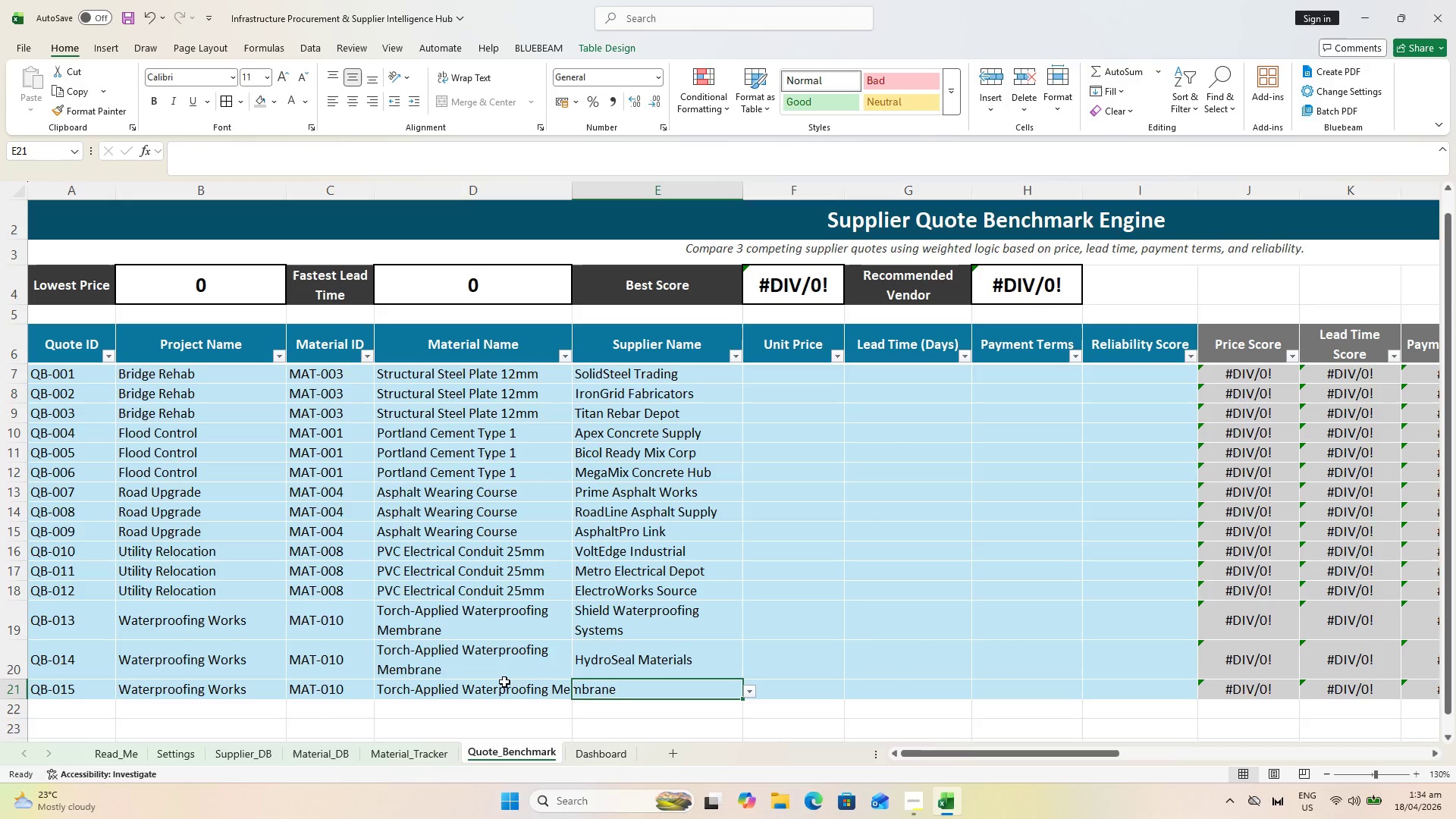 
left_click([494, 687])
 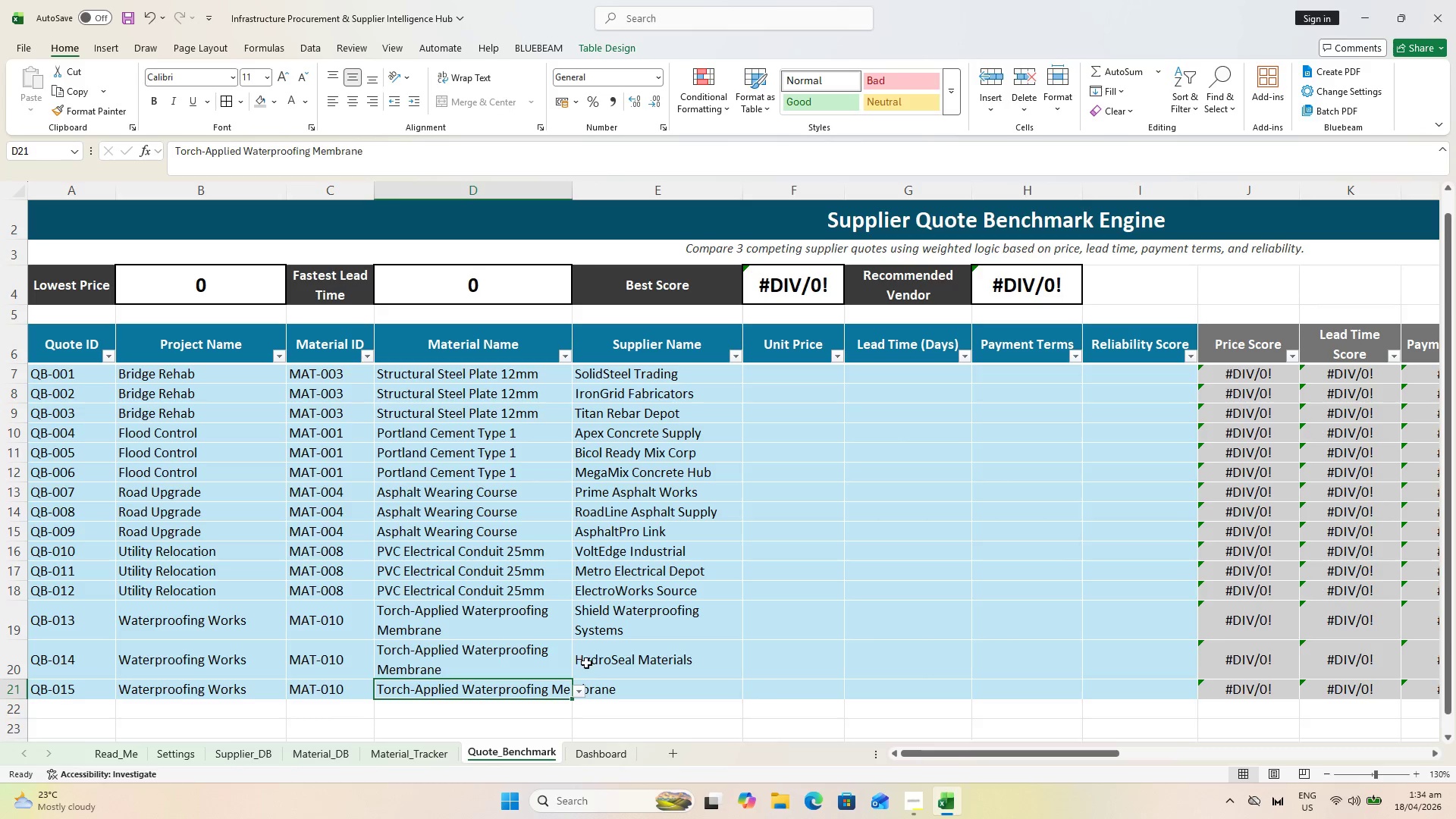 
hold_key(key=ShiftLeft, duration=1.31)
 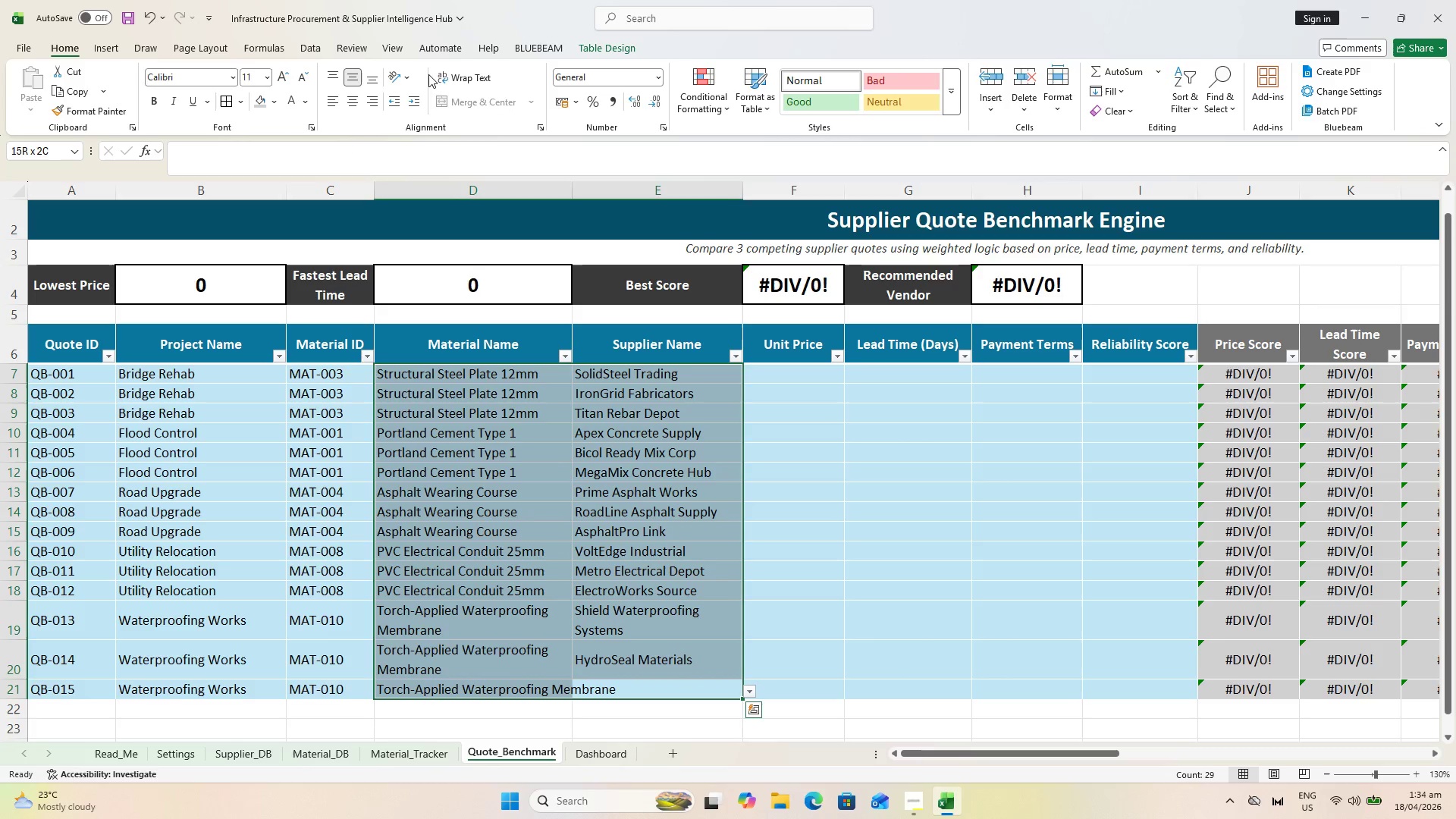 
left_click([453, 84])
 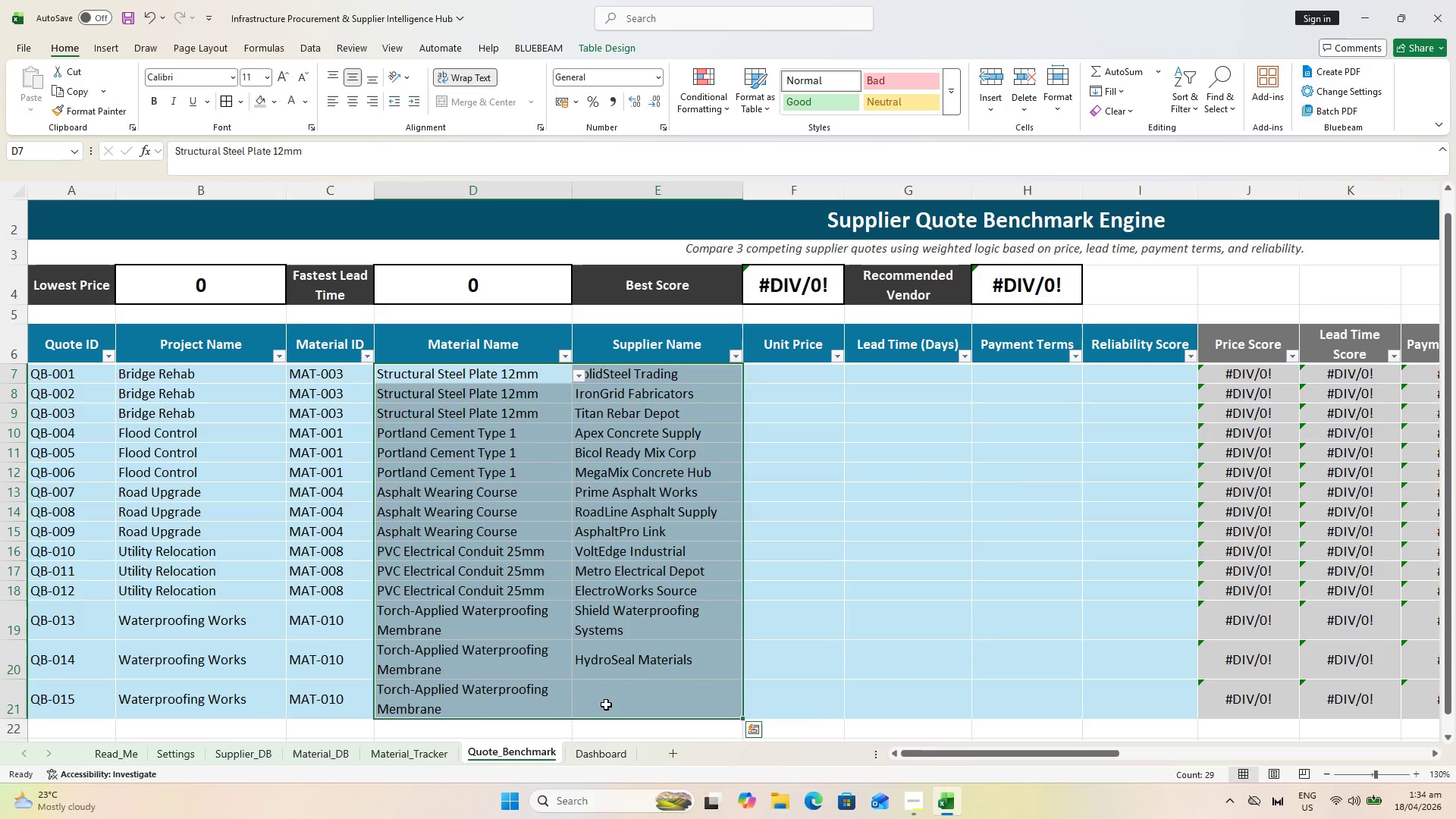 
key(Control+S)
 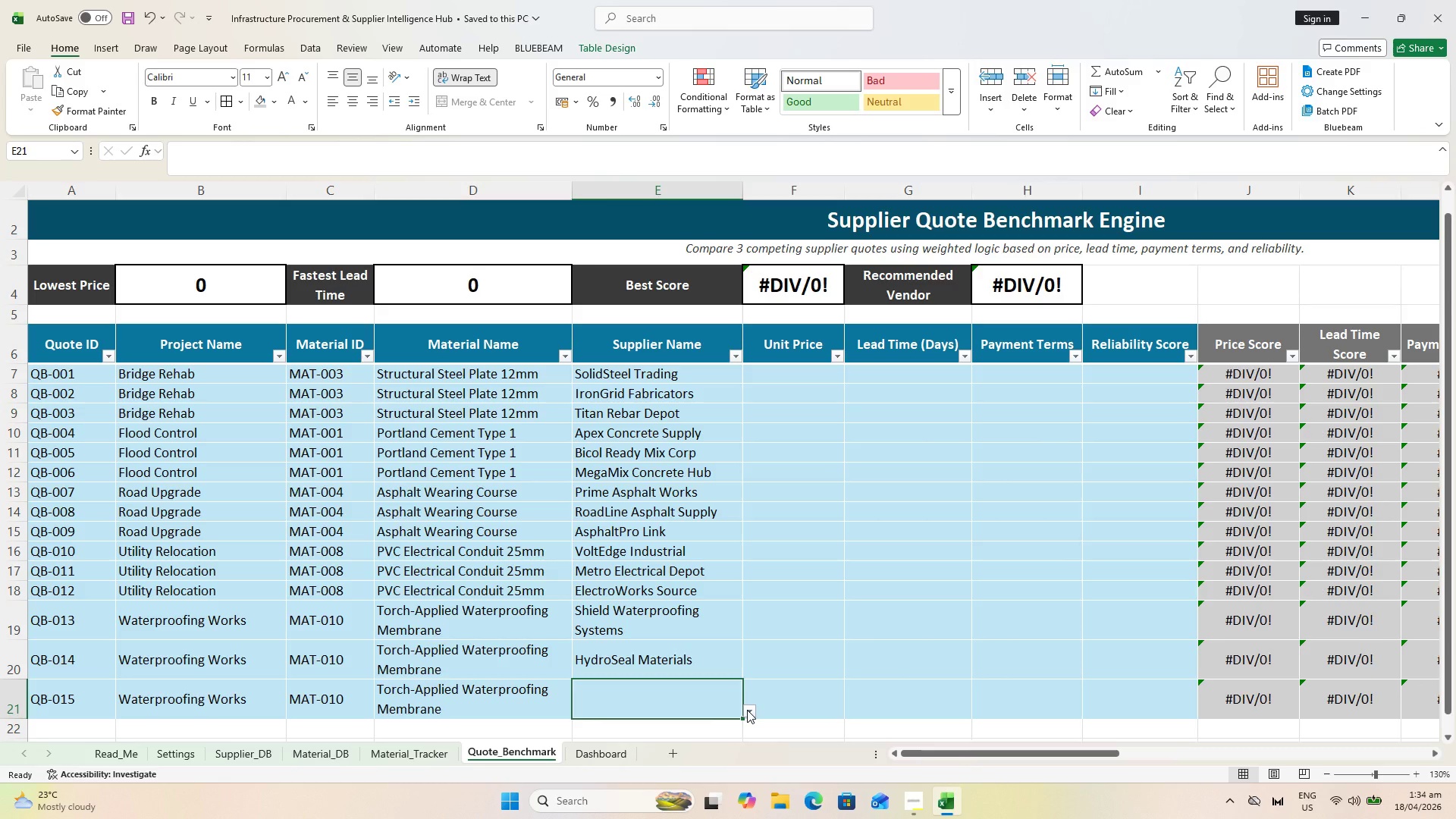 
left_click([747, 709])
 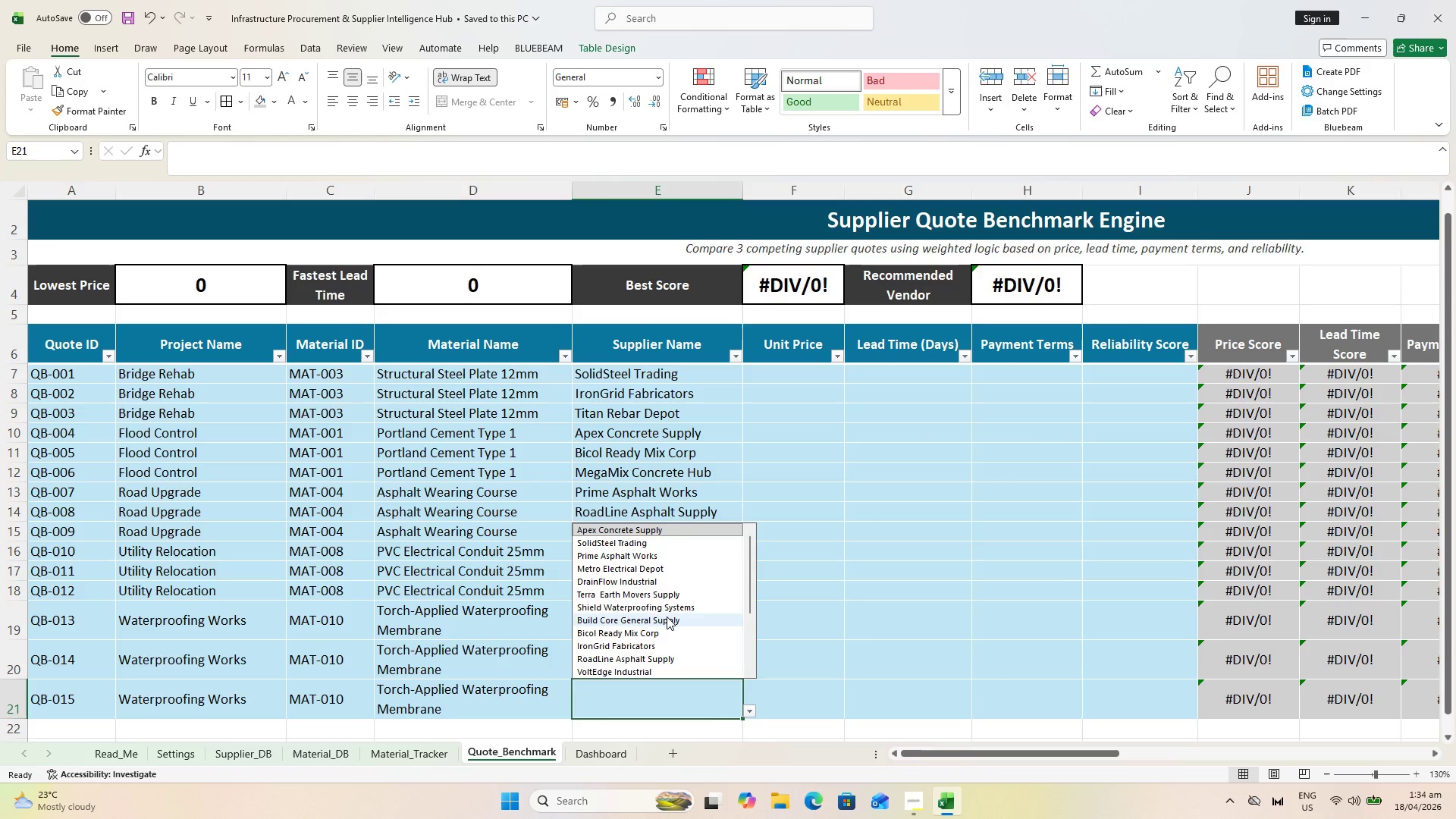 
scroll: coordinate [667, 617], scroll_direction: down, amount: 7.0
 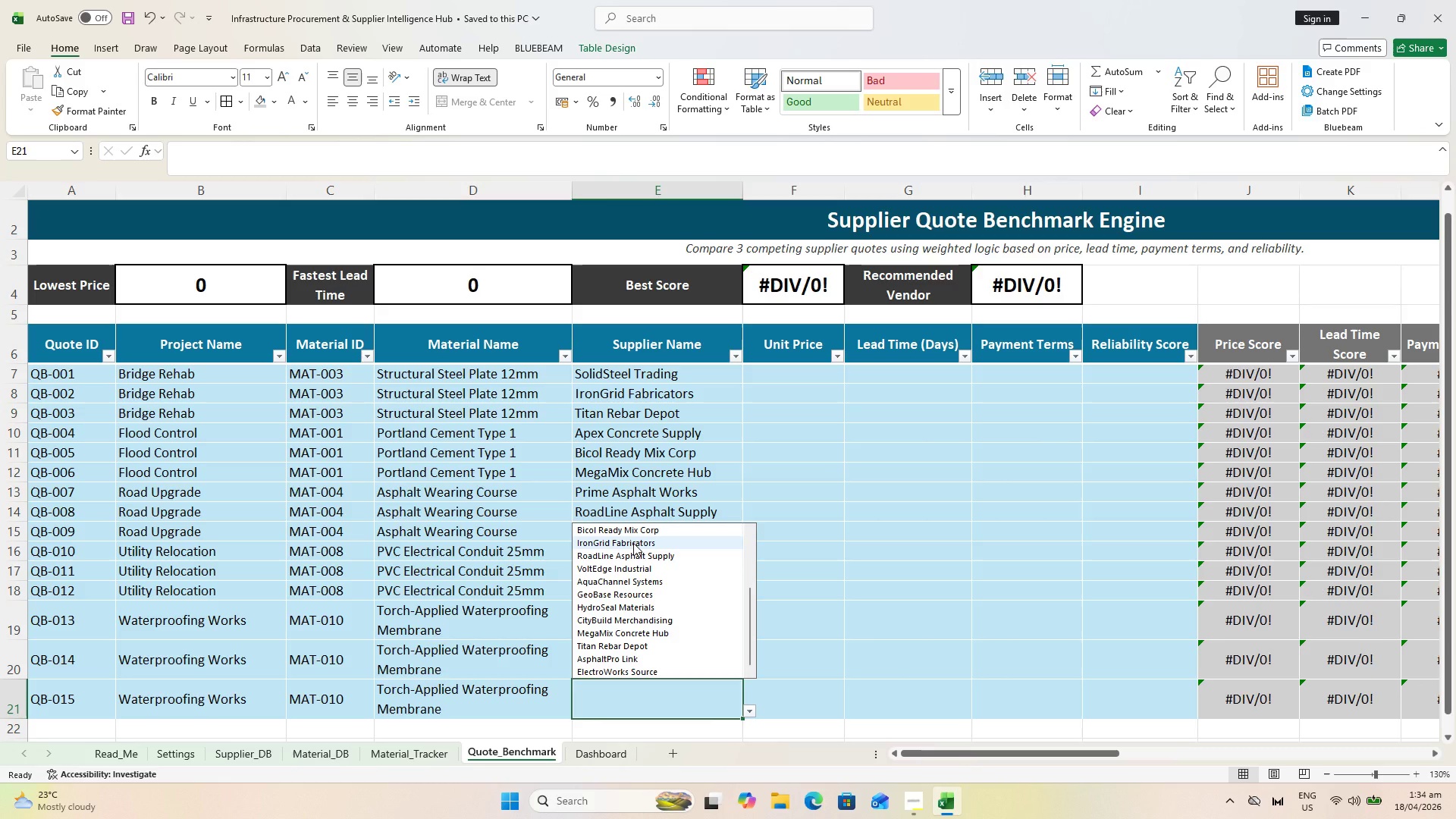 
scroll: coordinate [633, 543], scroll_direction: up, amount: 5.0
 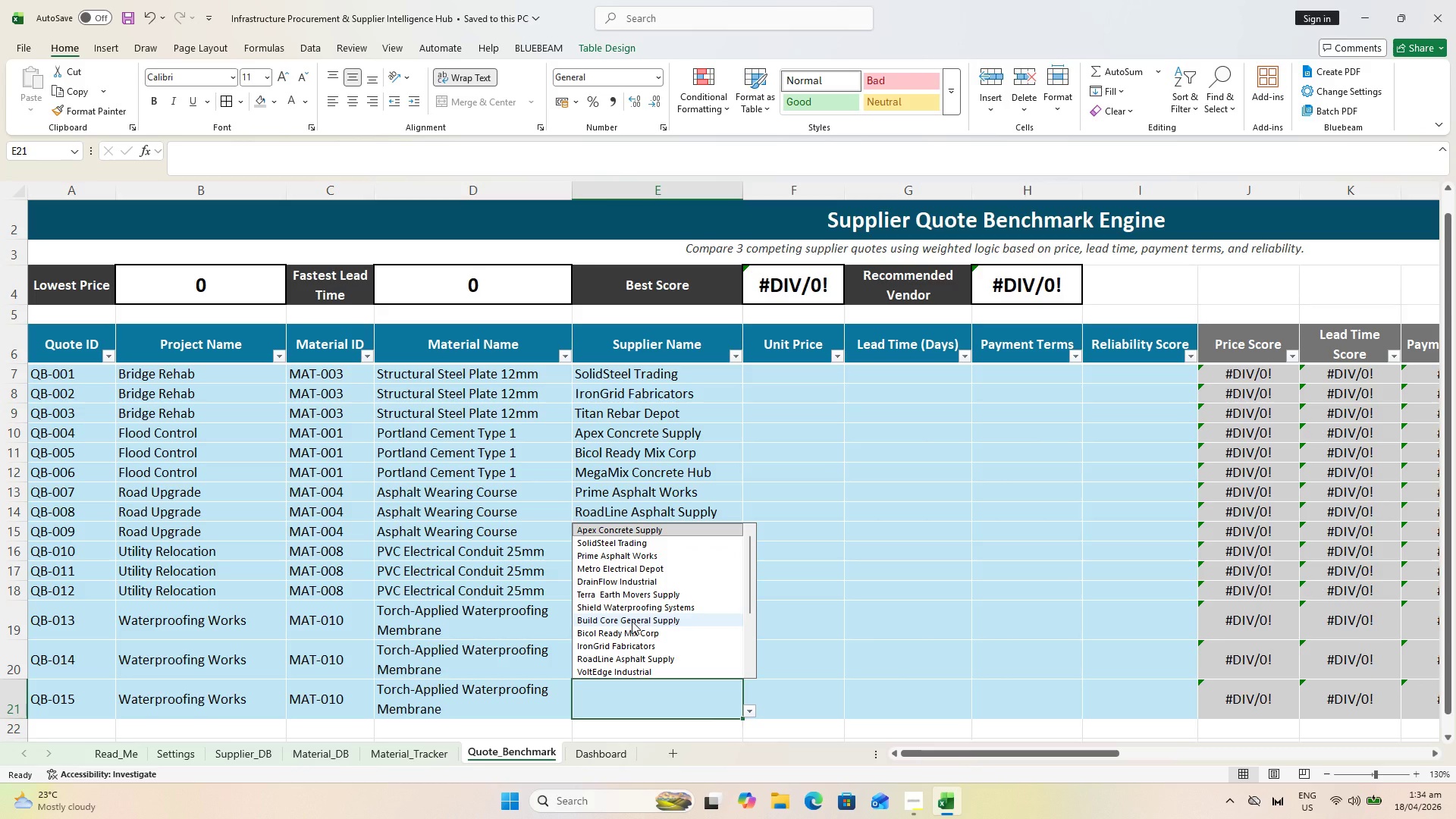 
left_click([632, 620])
 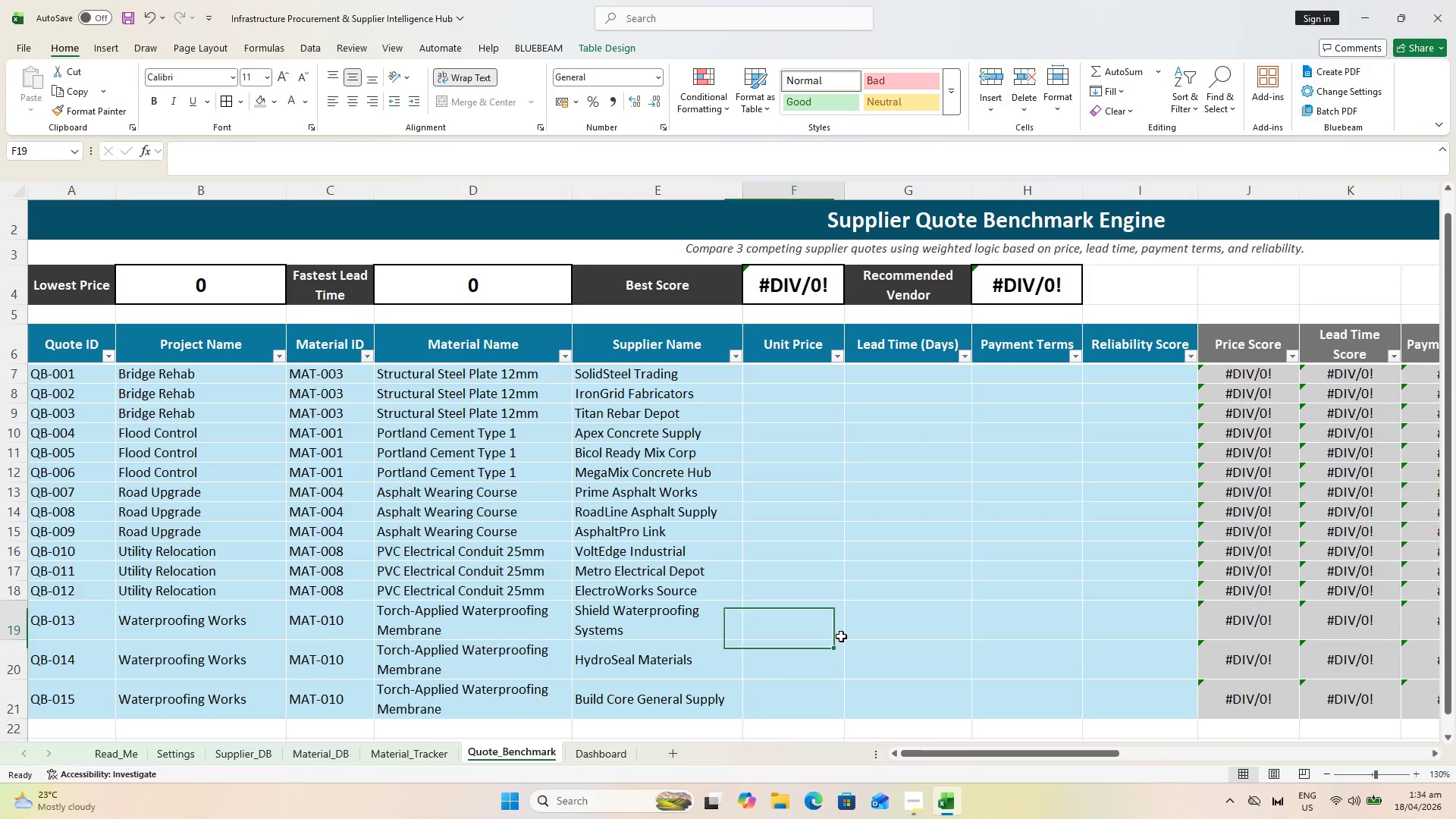 
key(Control+S)
 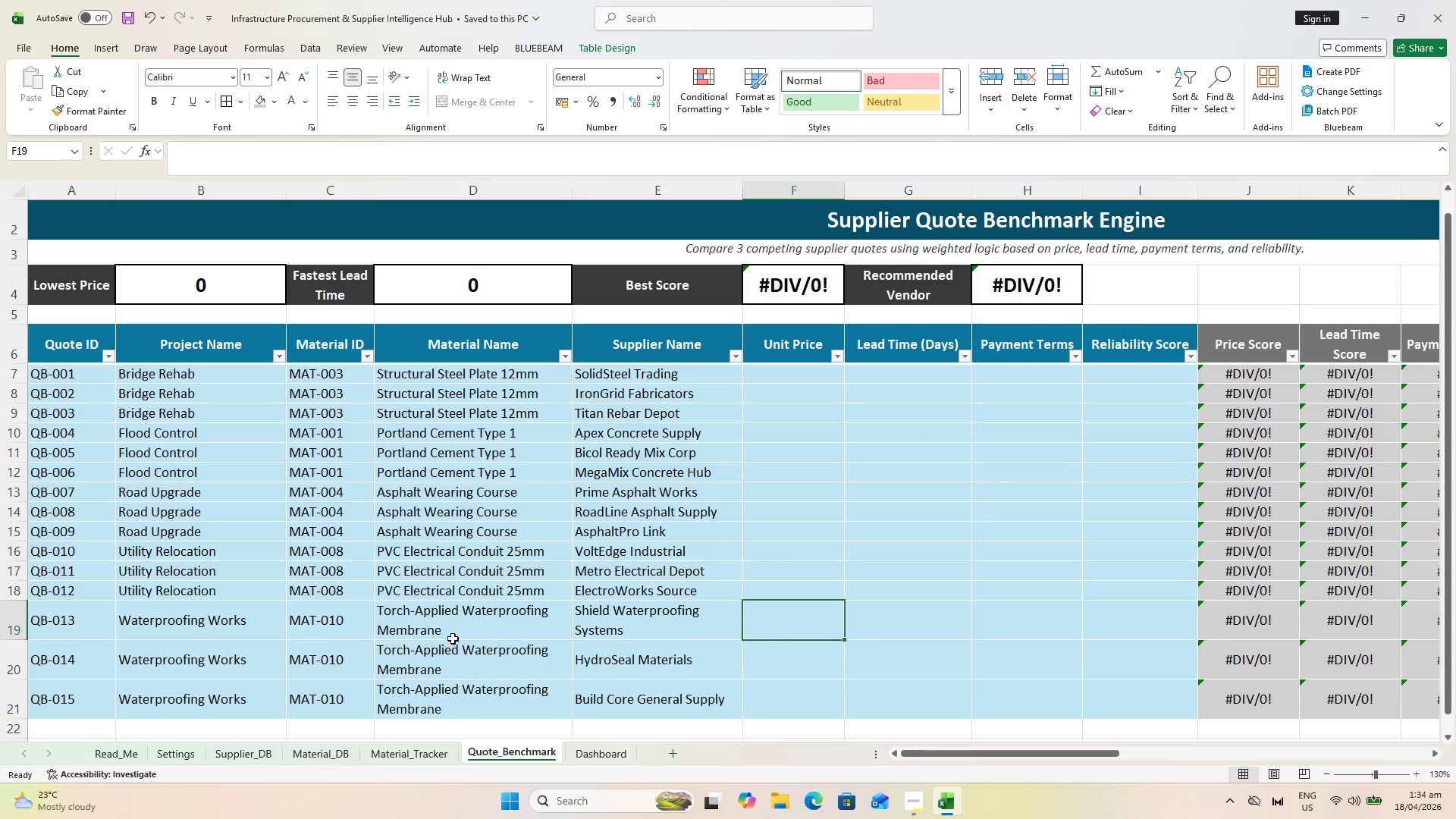 
scroll: coordinate [454, 639], scroll_direction: down, amount: 1.0
 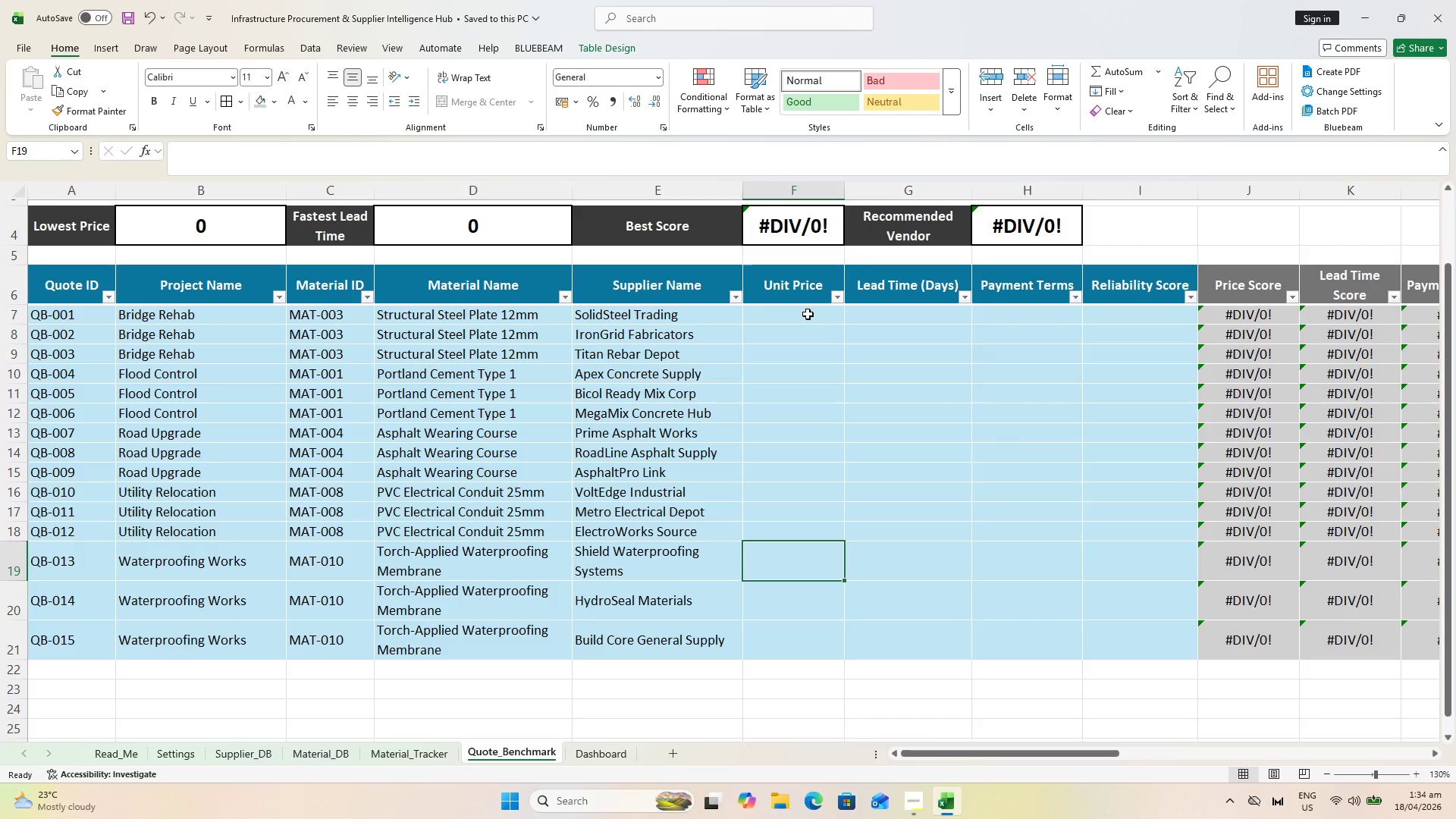 
left_click([808, 314])
 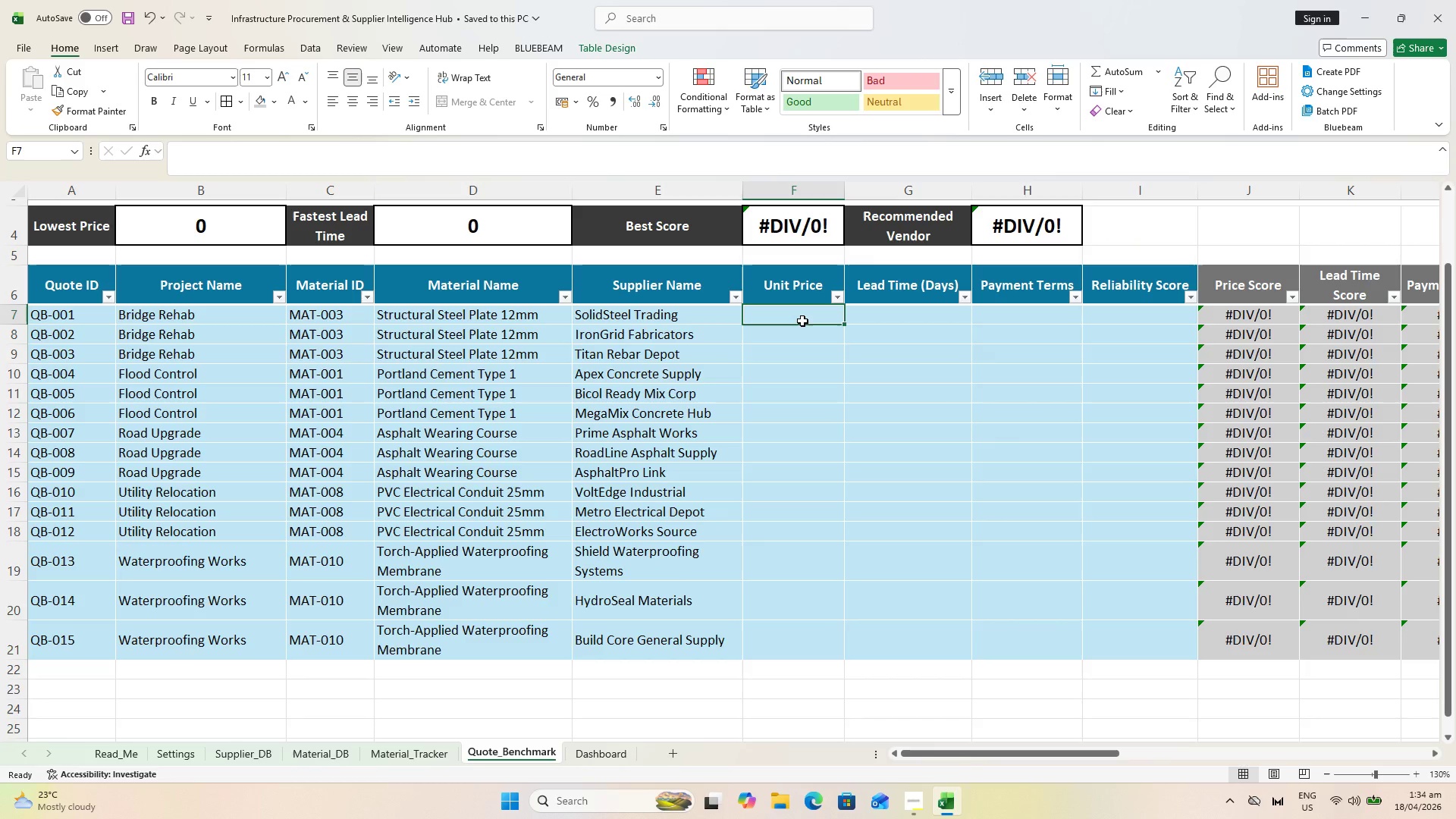 
key(Control+S)
 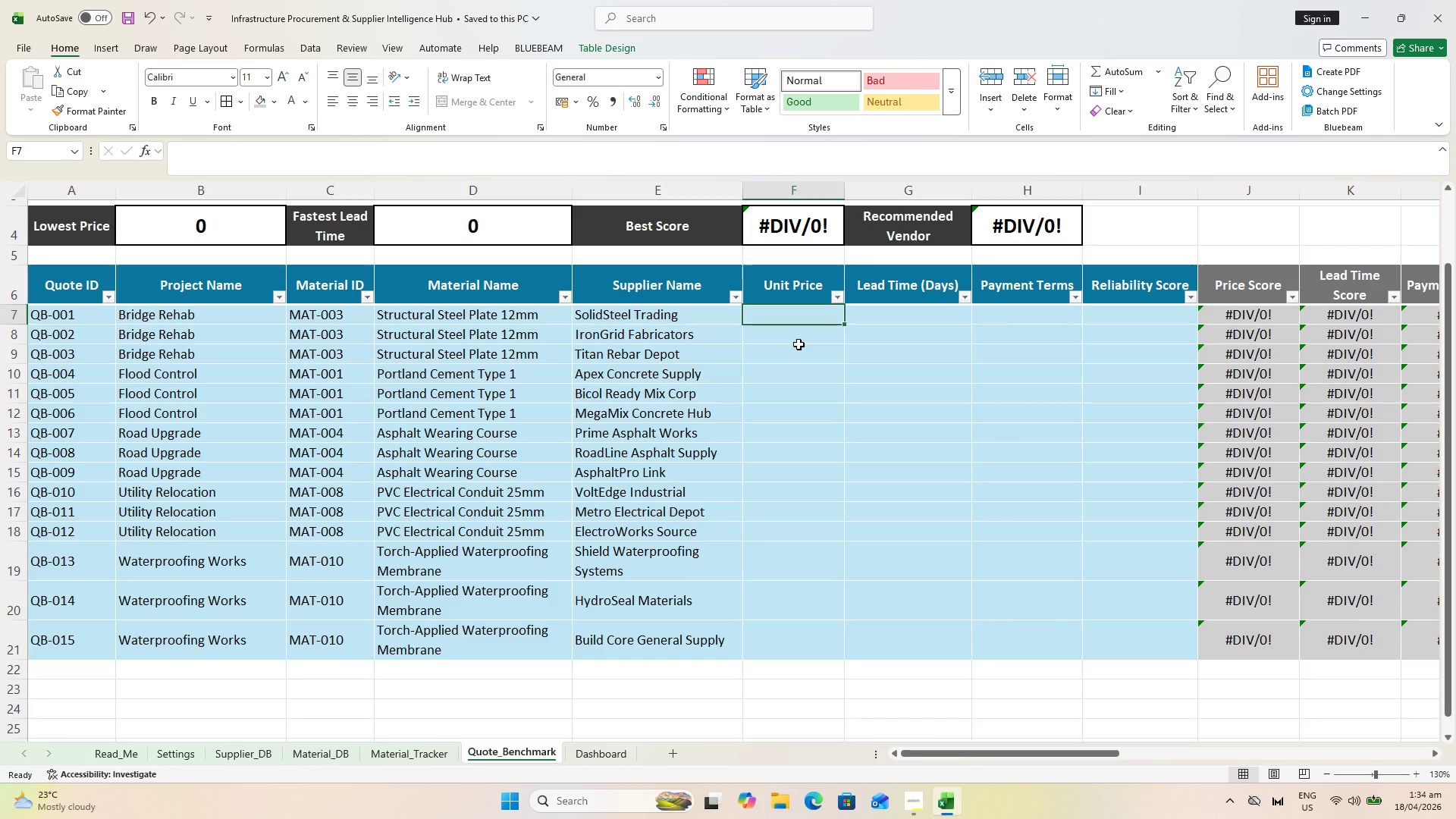 
wait(7.97)
 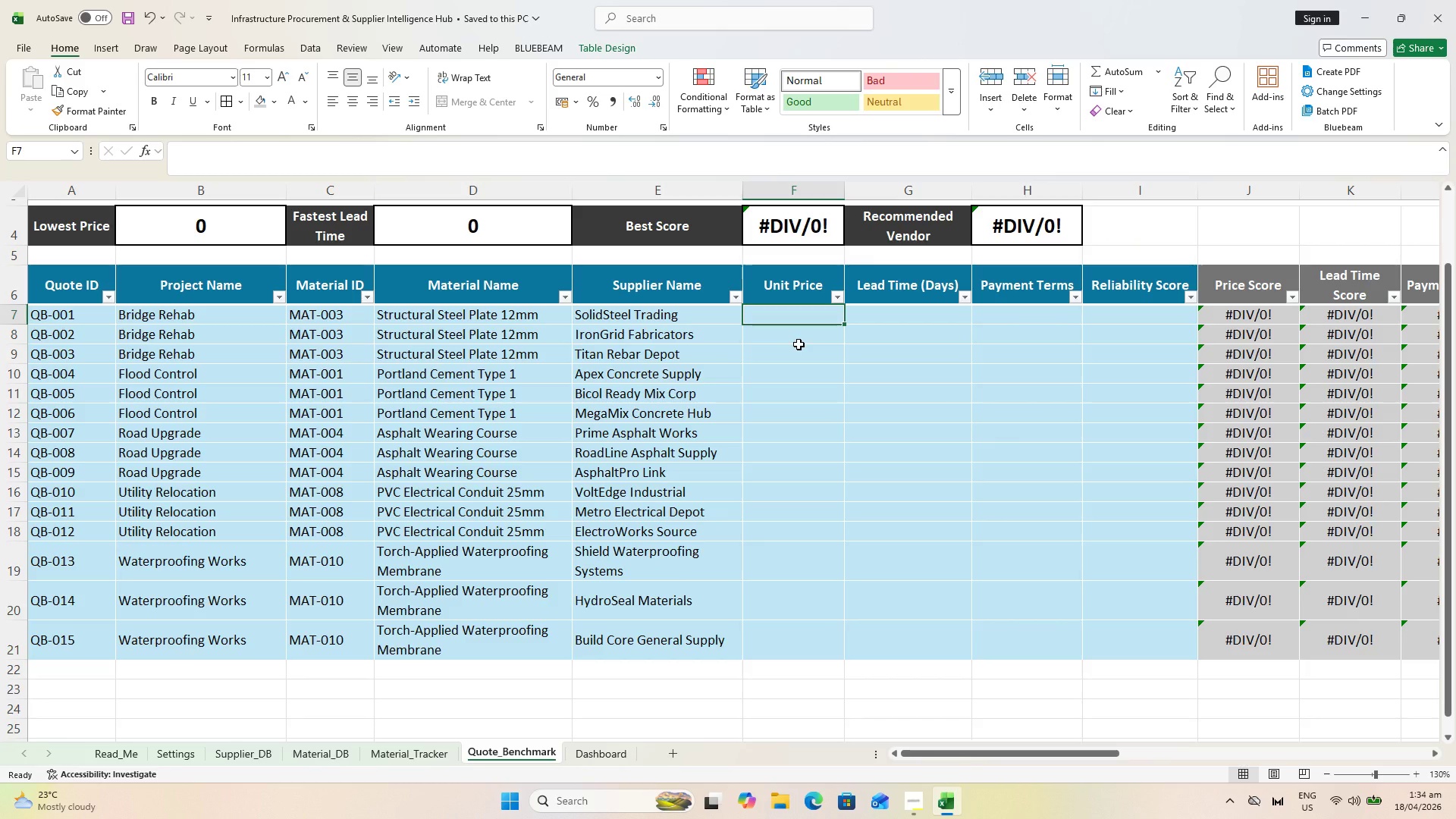 
left_click([944, 311])
 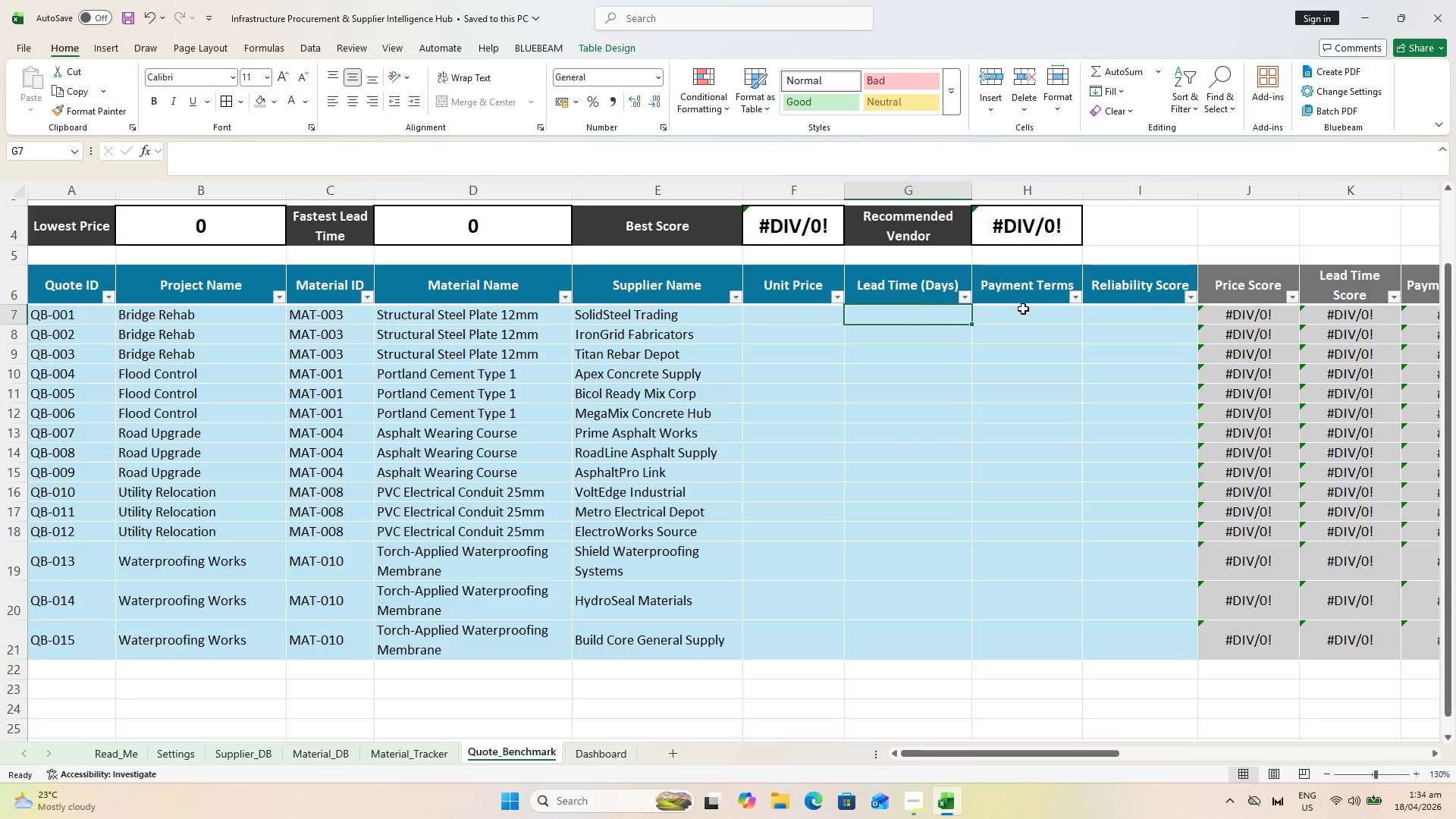 
left_click([1025, 309])
 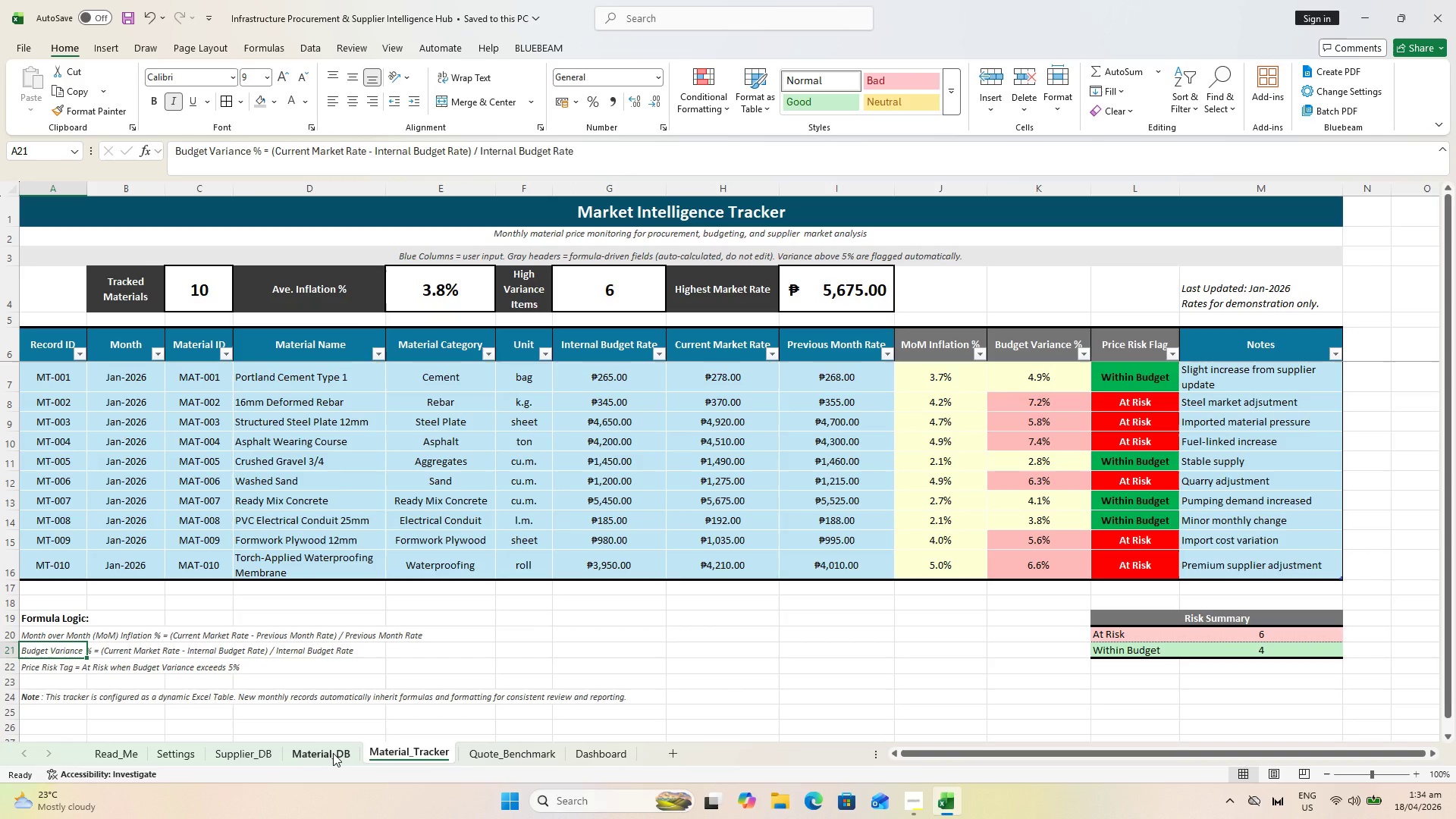 
left_click([333, 752])
 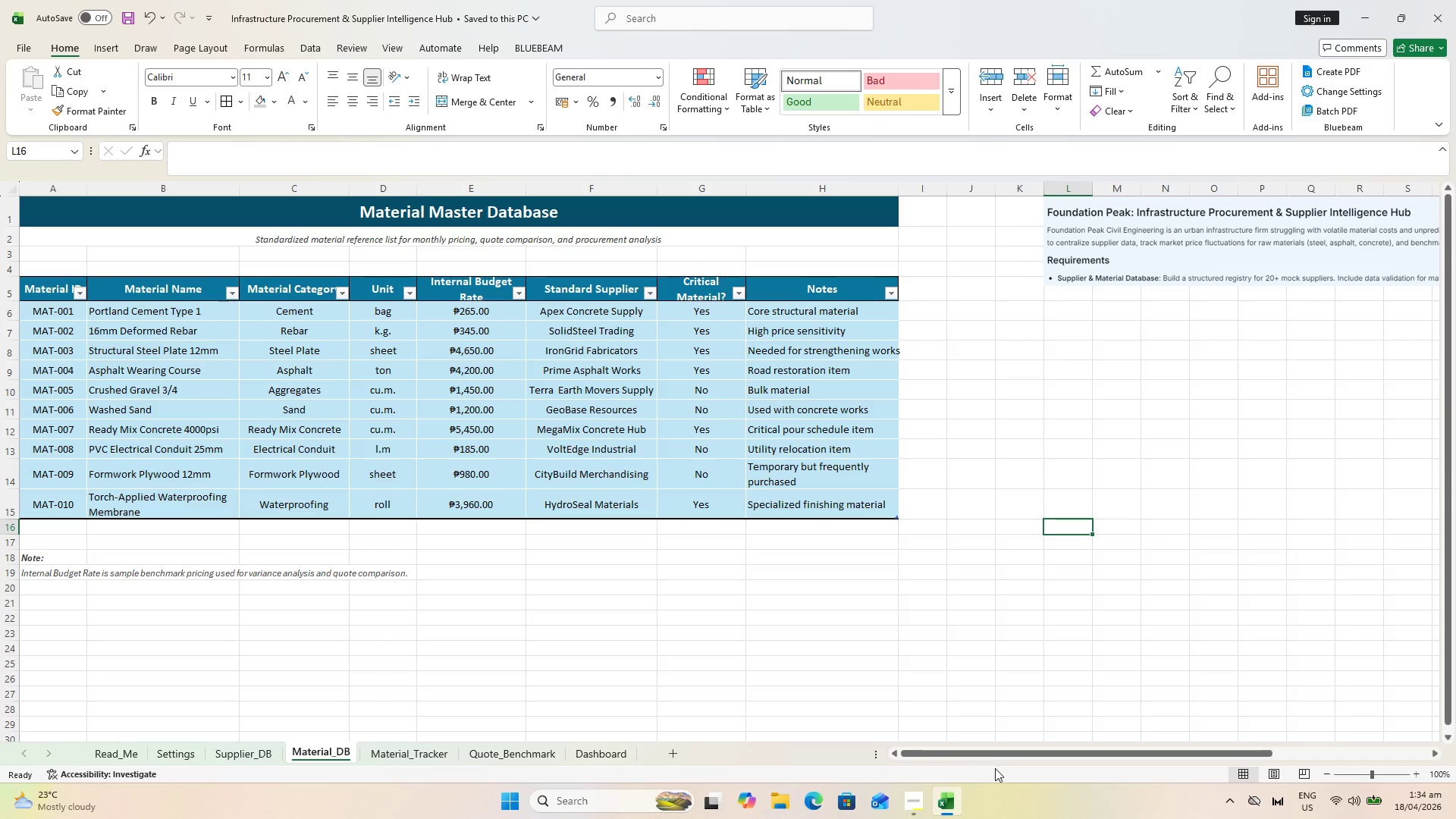 
left_click_drag(start_coordinate=[991, 765], to_coordinate=[879, 747])
 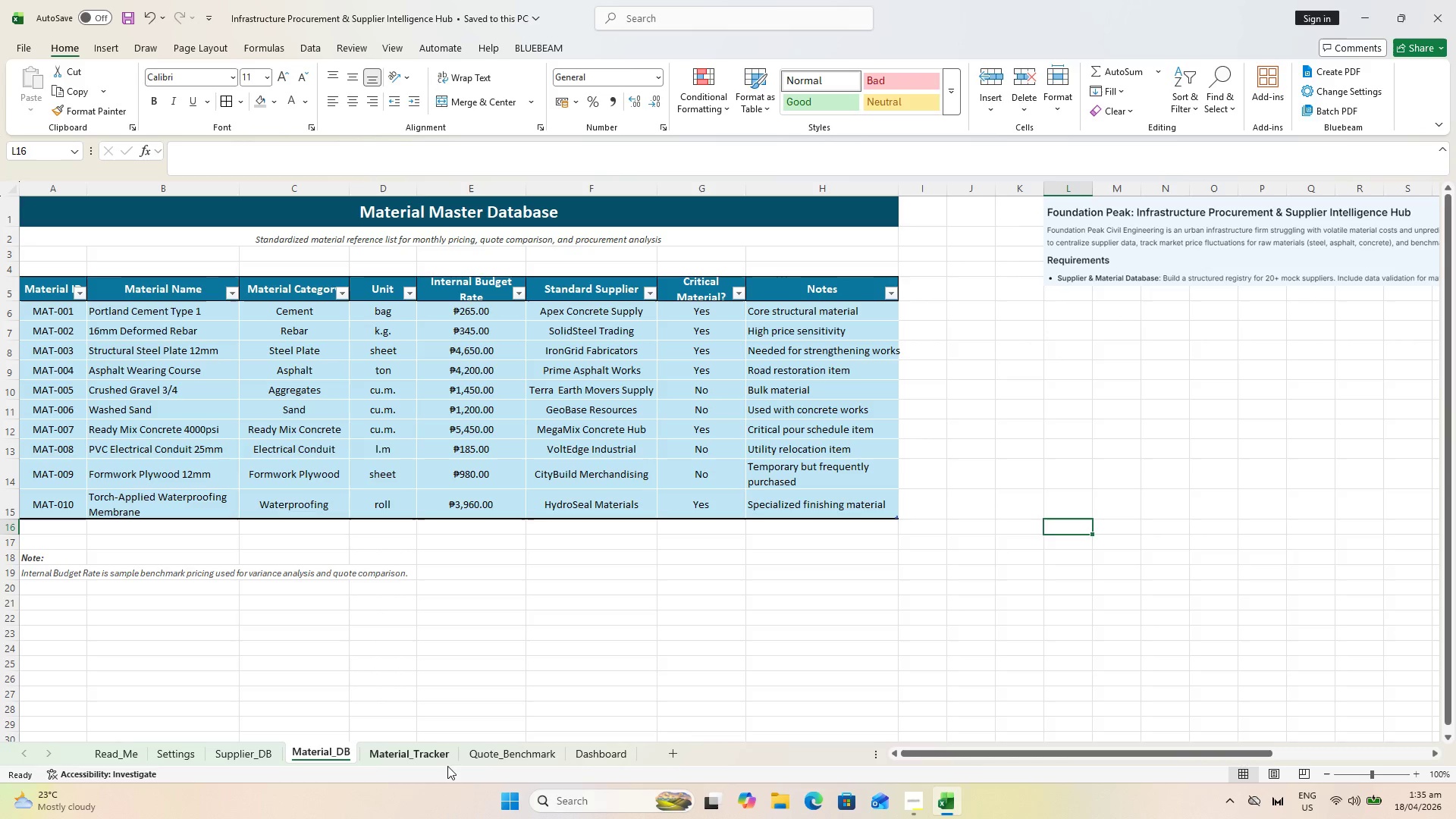 
left_click([417, 753])
 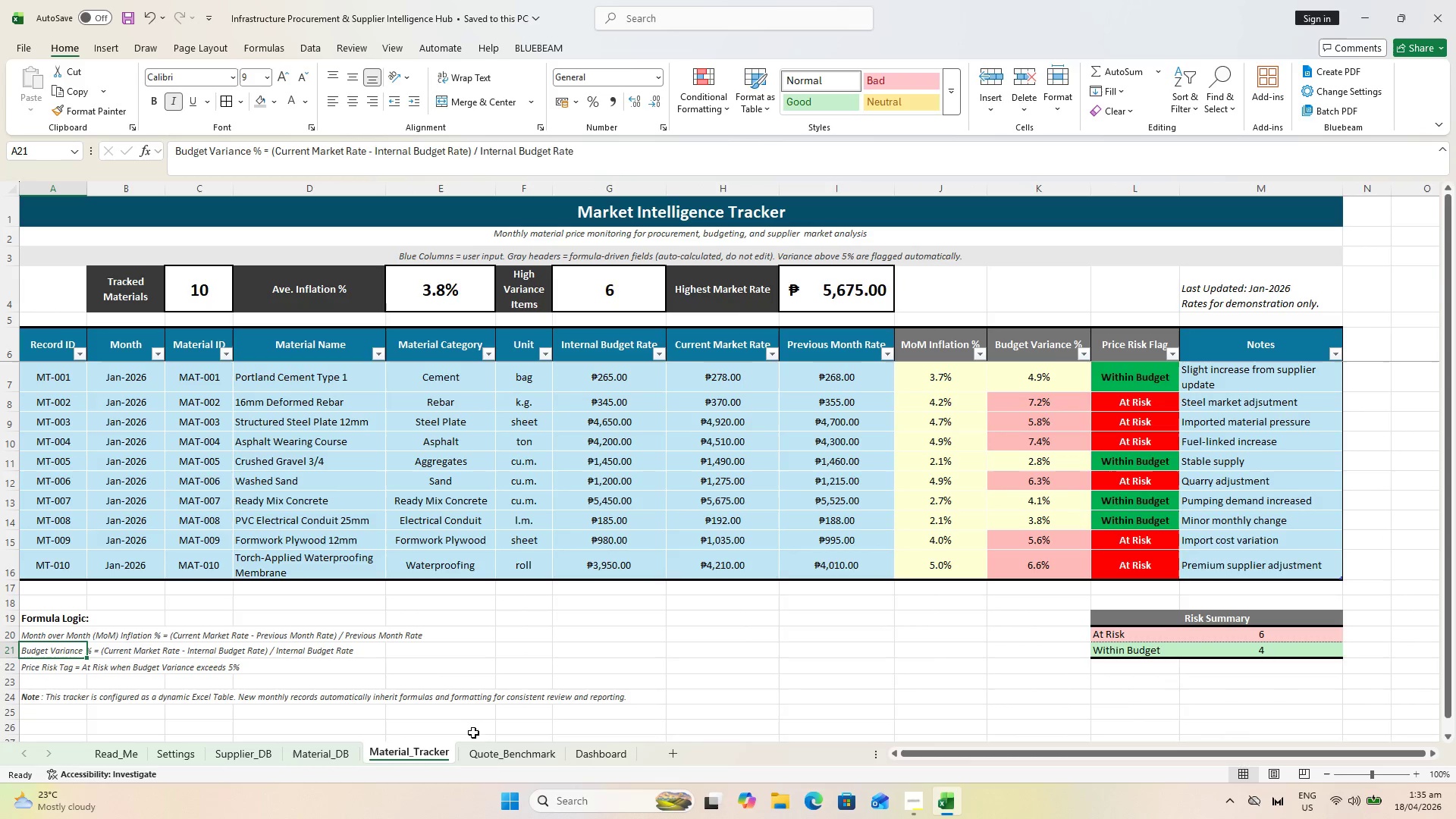 
left_click([495, 752])
 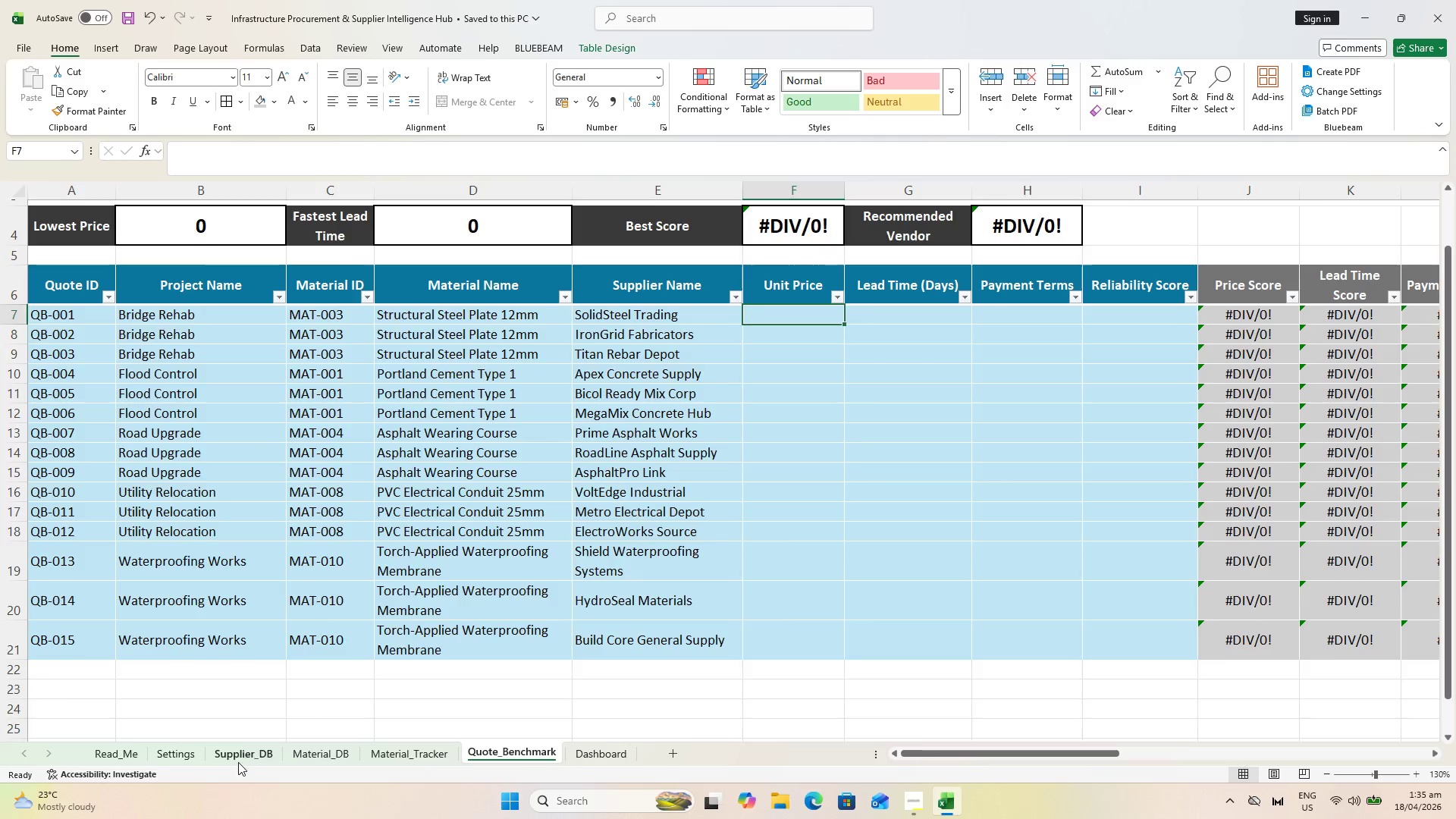 
wait(46.81)
 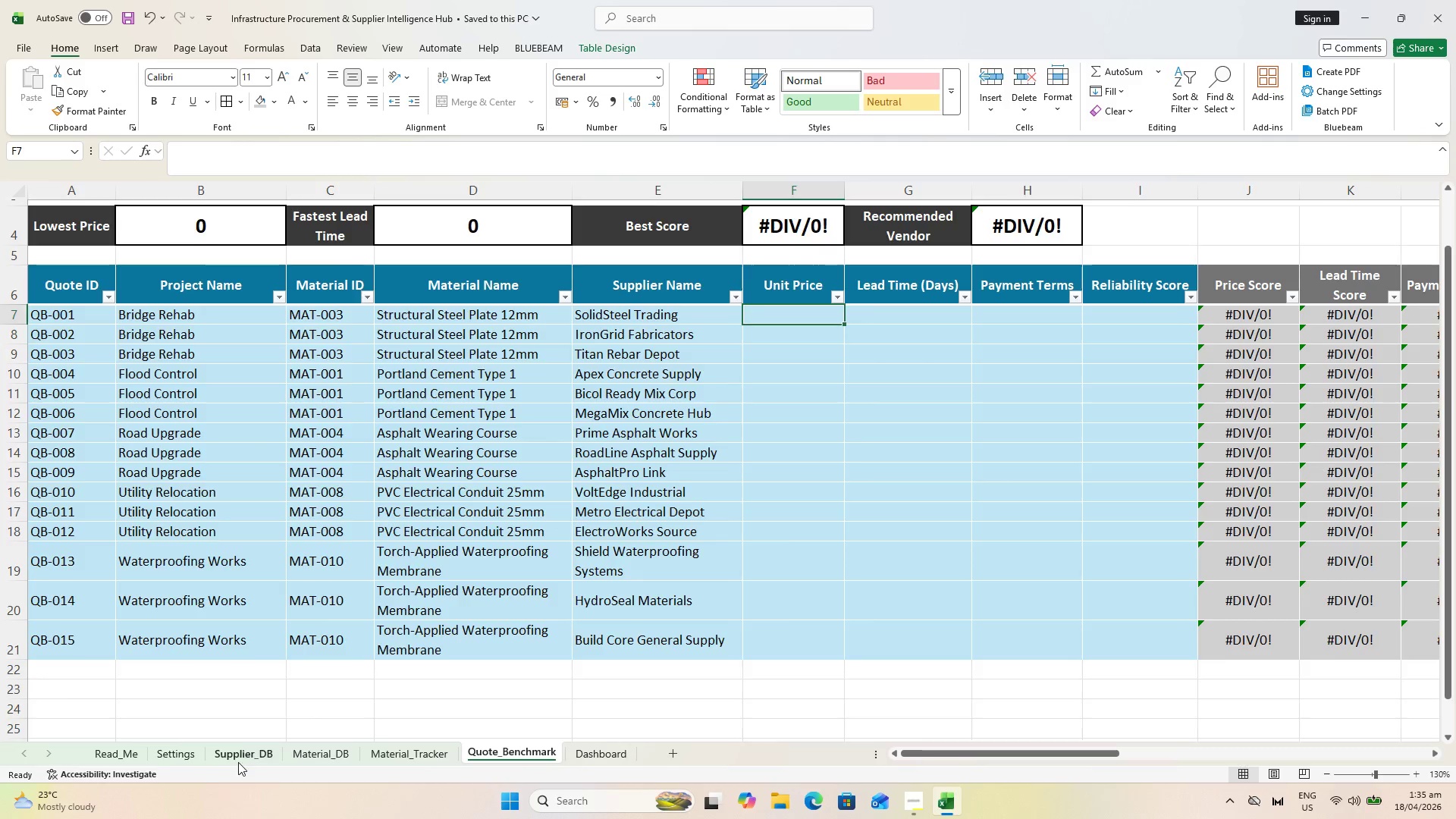 
scroll: coordinate [708, 510], scroll_direction: up, amount: 3.0
 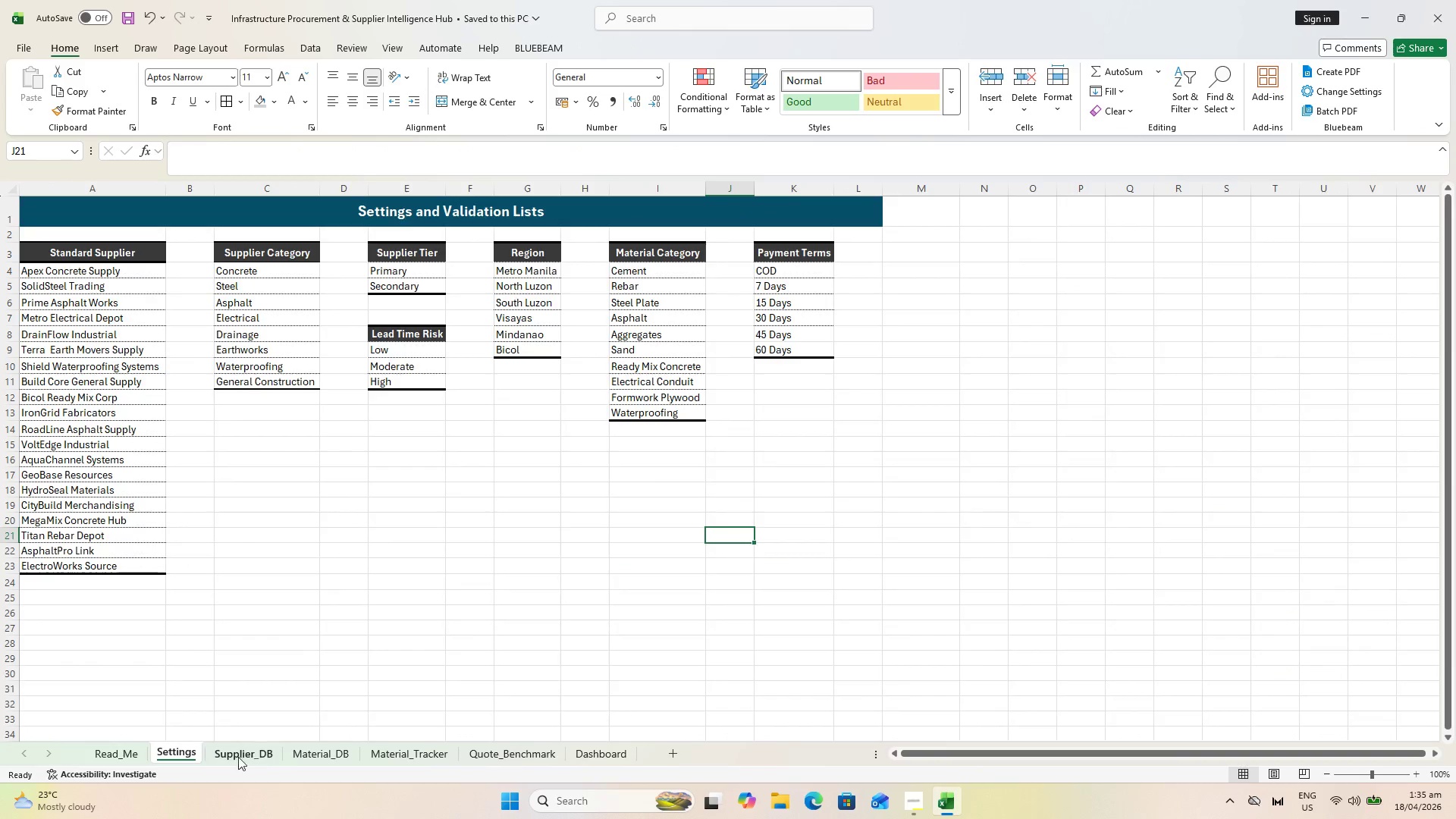 
left_click([304, 758])
 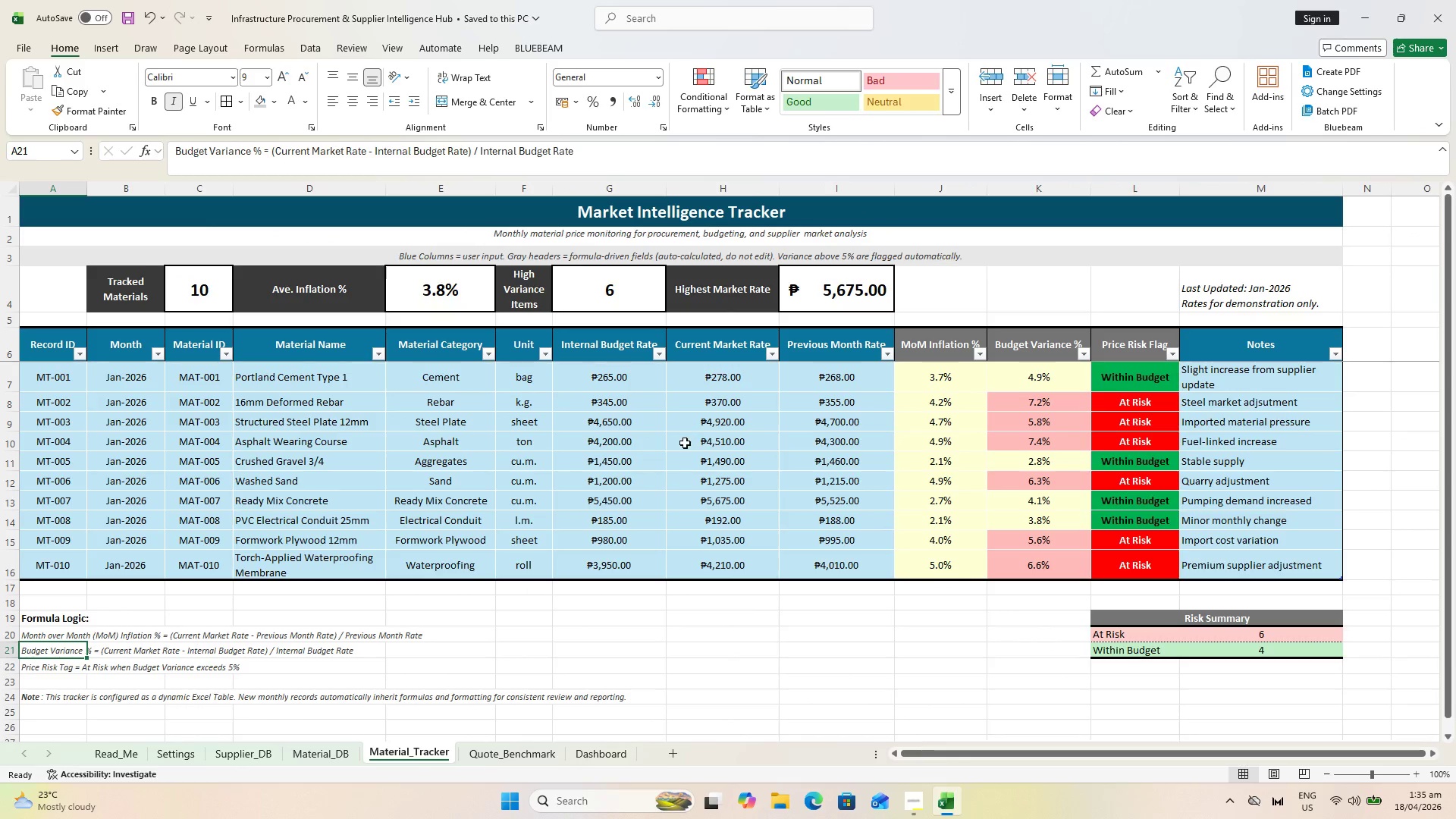 
wait(8.5)
 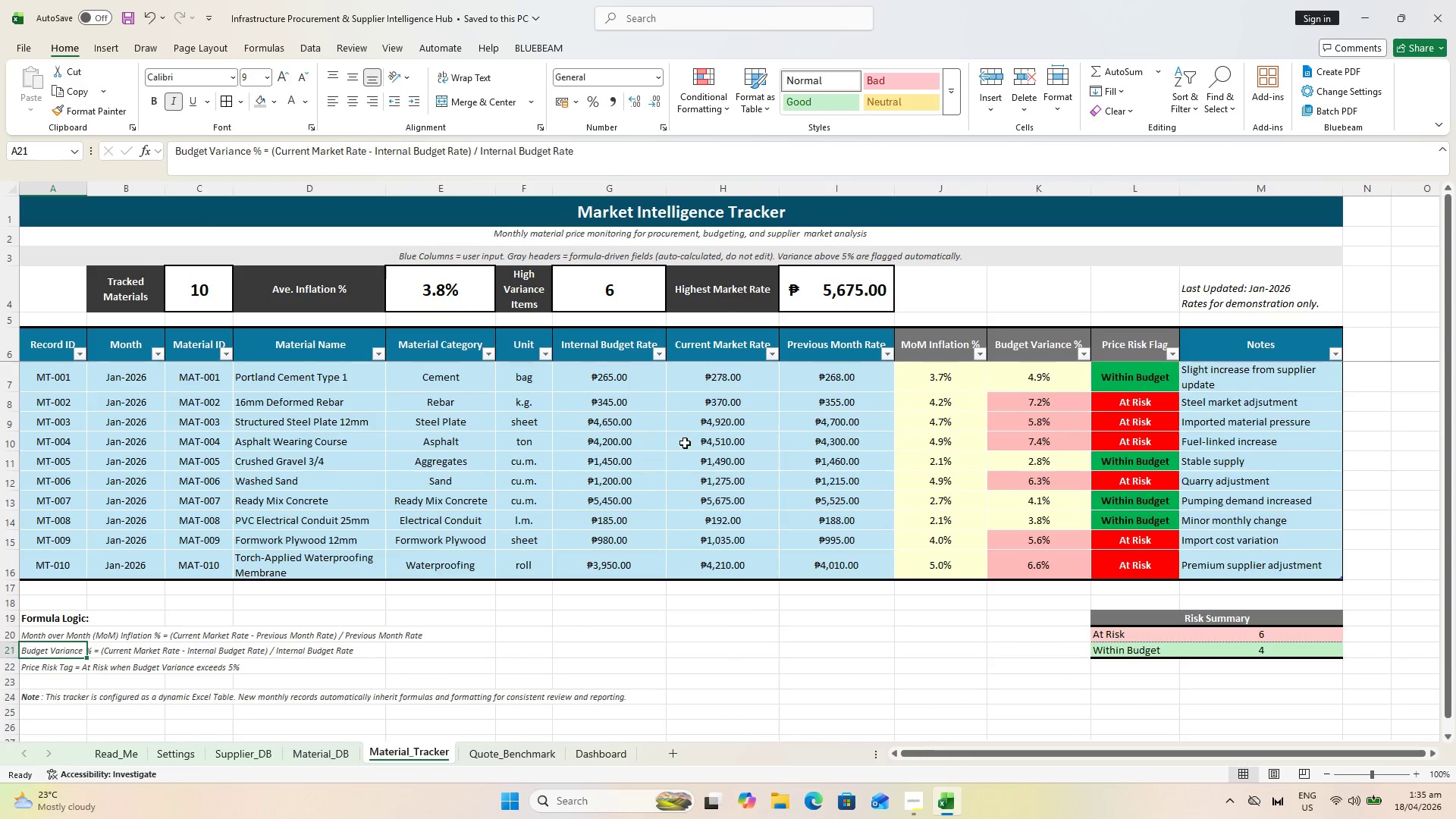 
left_click([300, 748])
 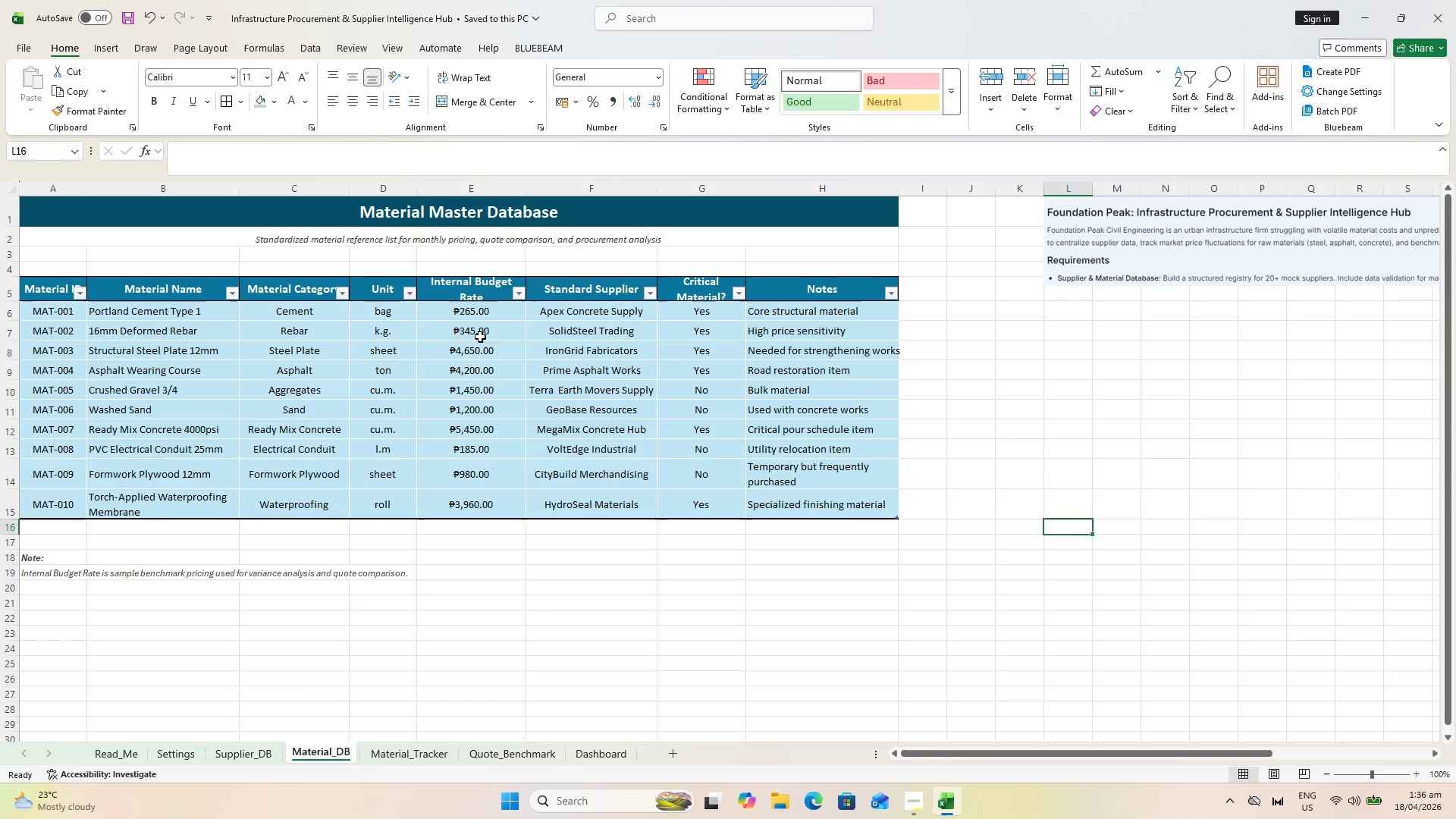 
scroll: coordinate [480, 337], scroll_direction: up, amount: 1.0
 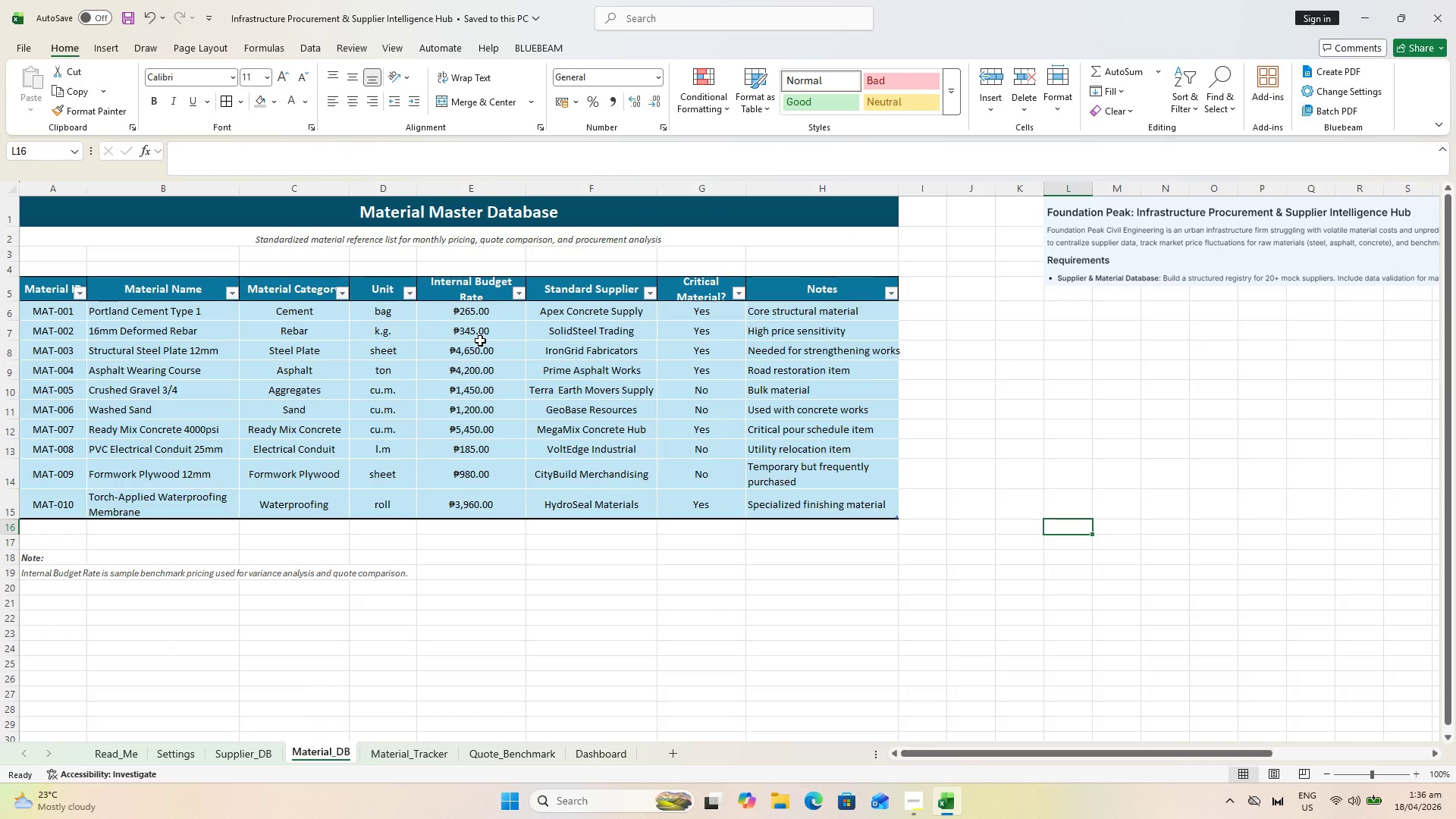 
wait(15.31)
 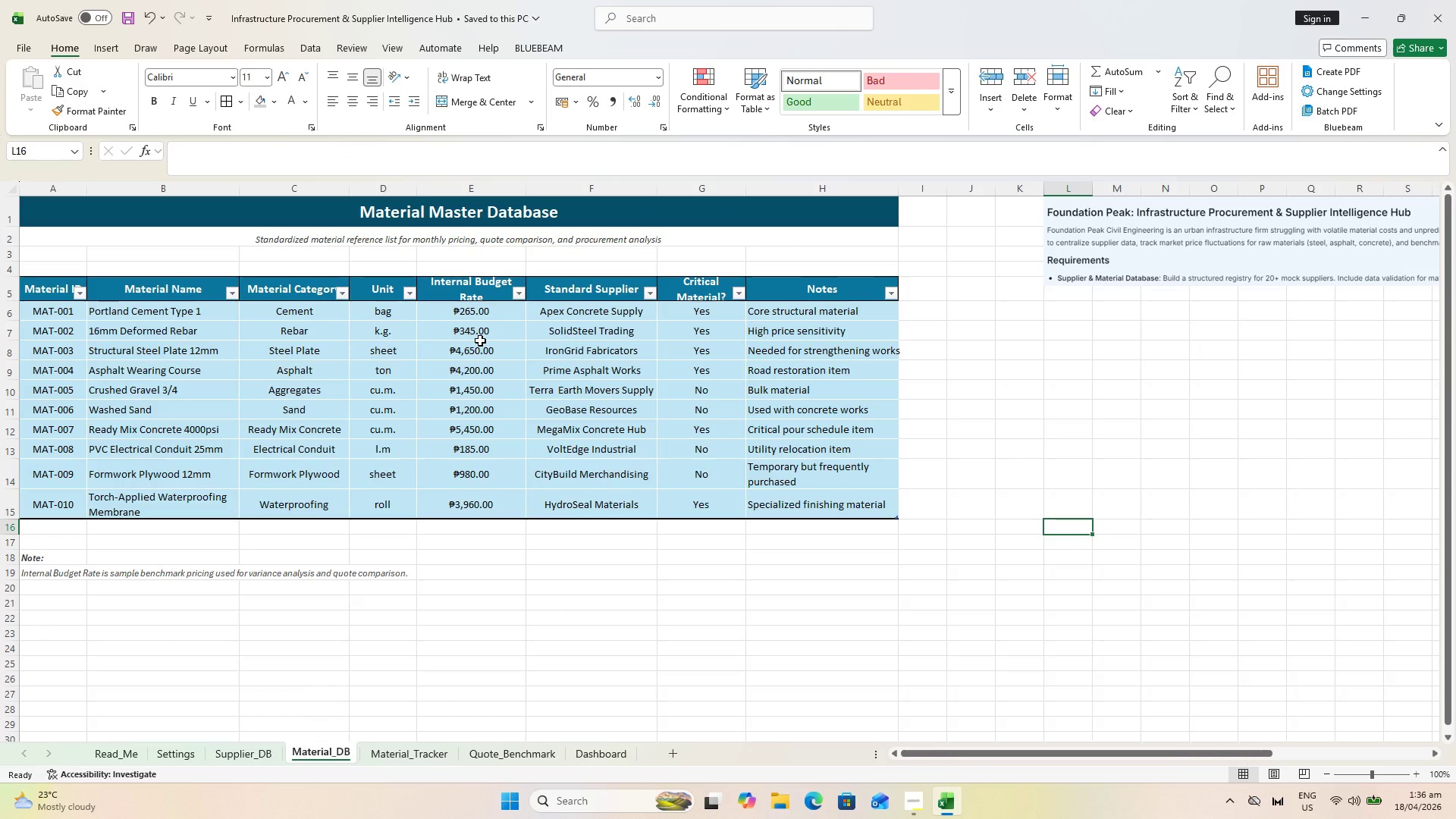 
left_click([534, 754])
 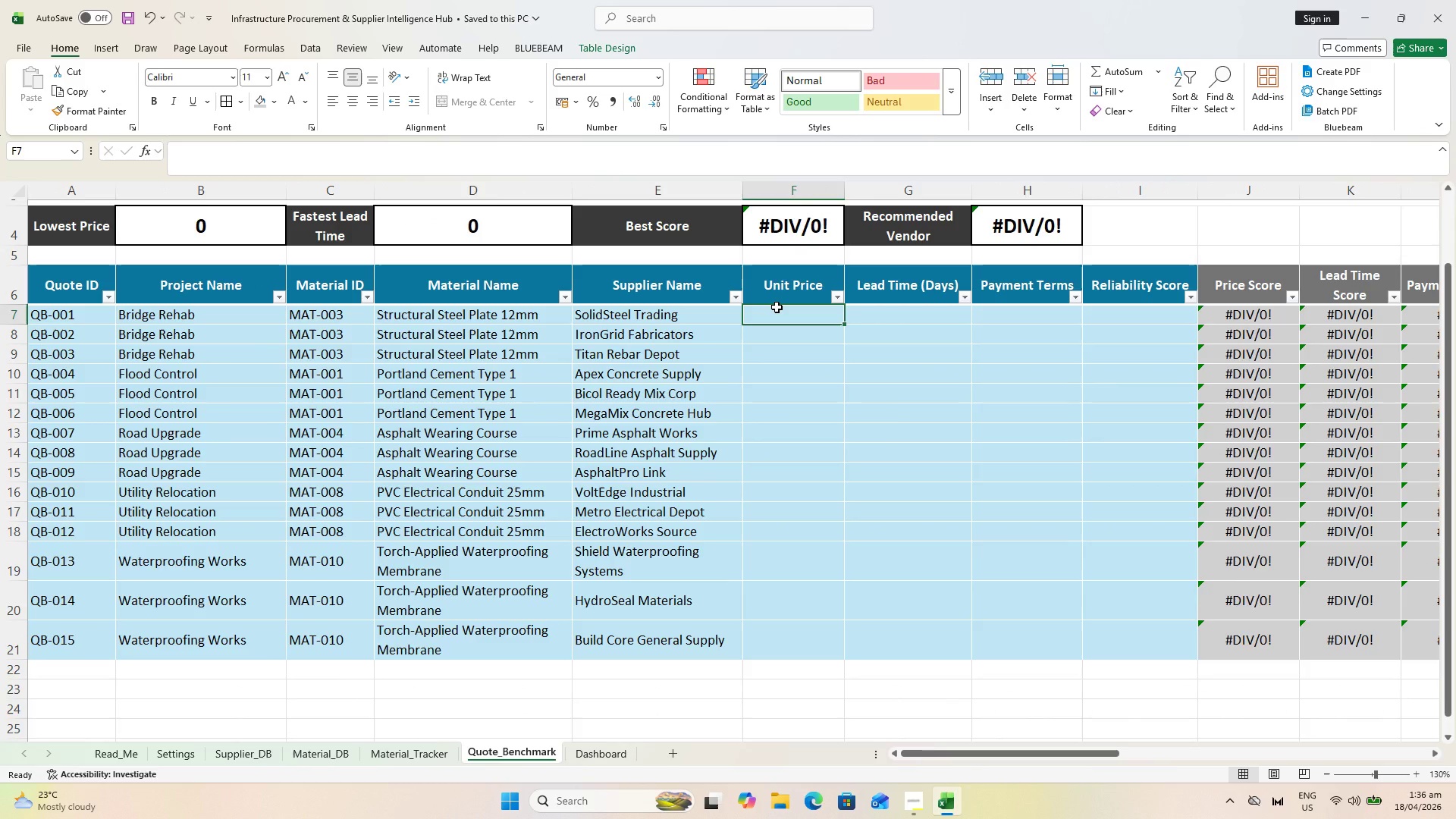 
type(4880)
 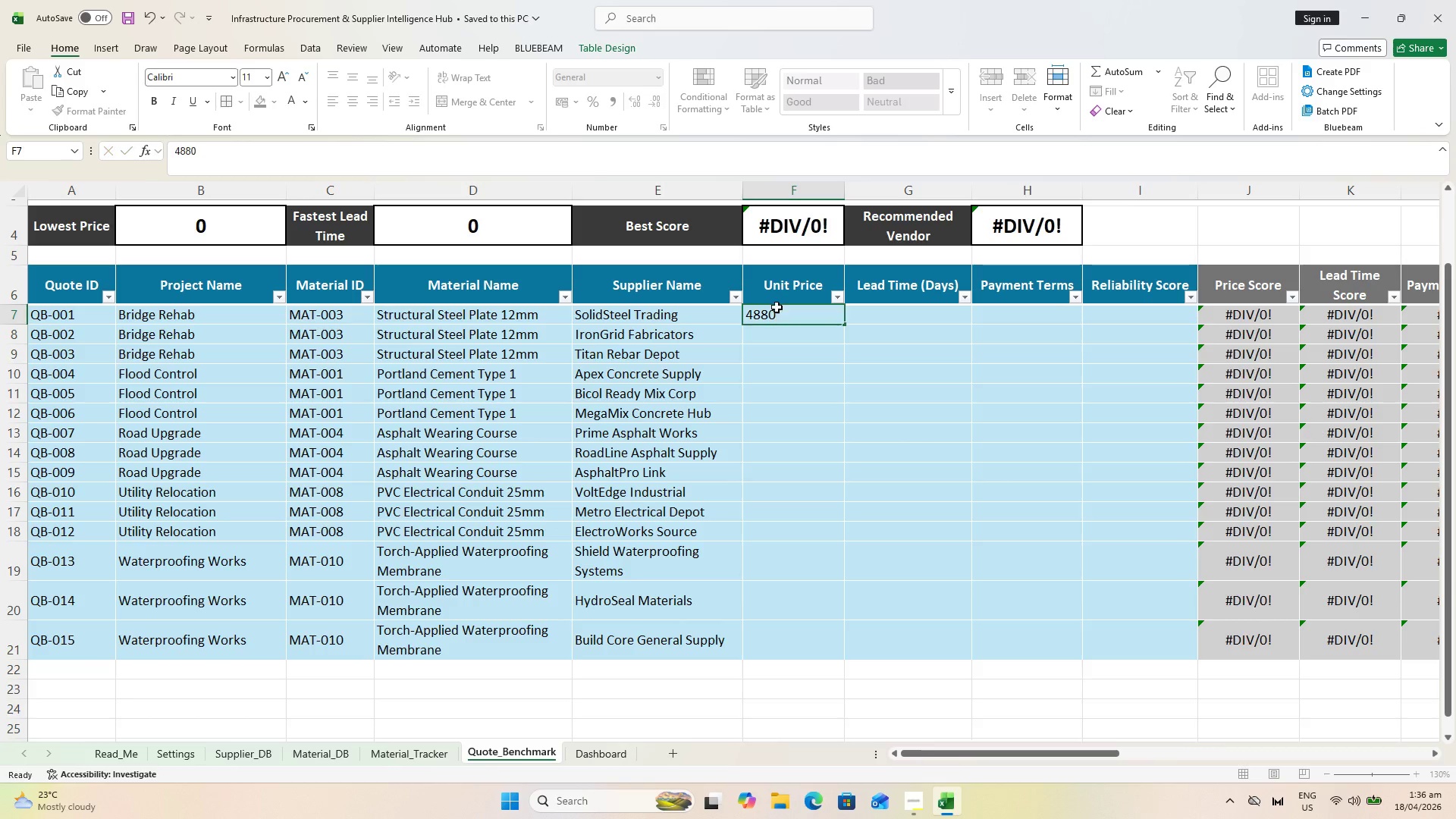 
key(Enter)
 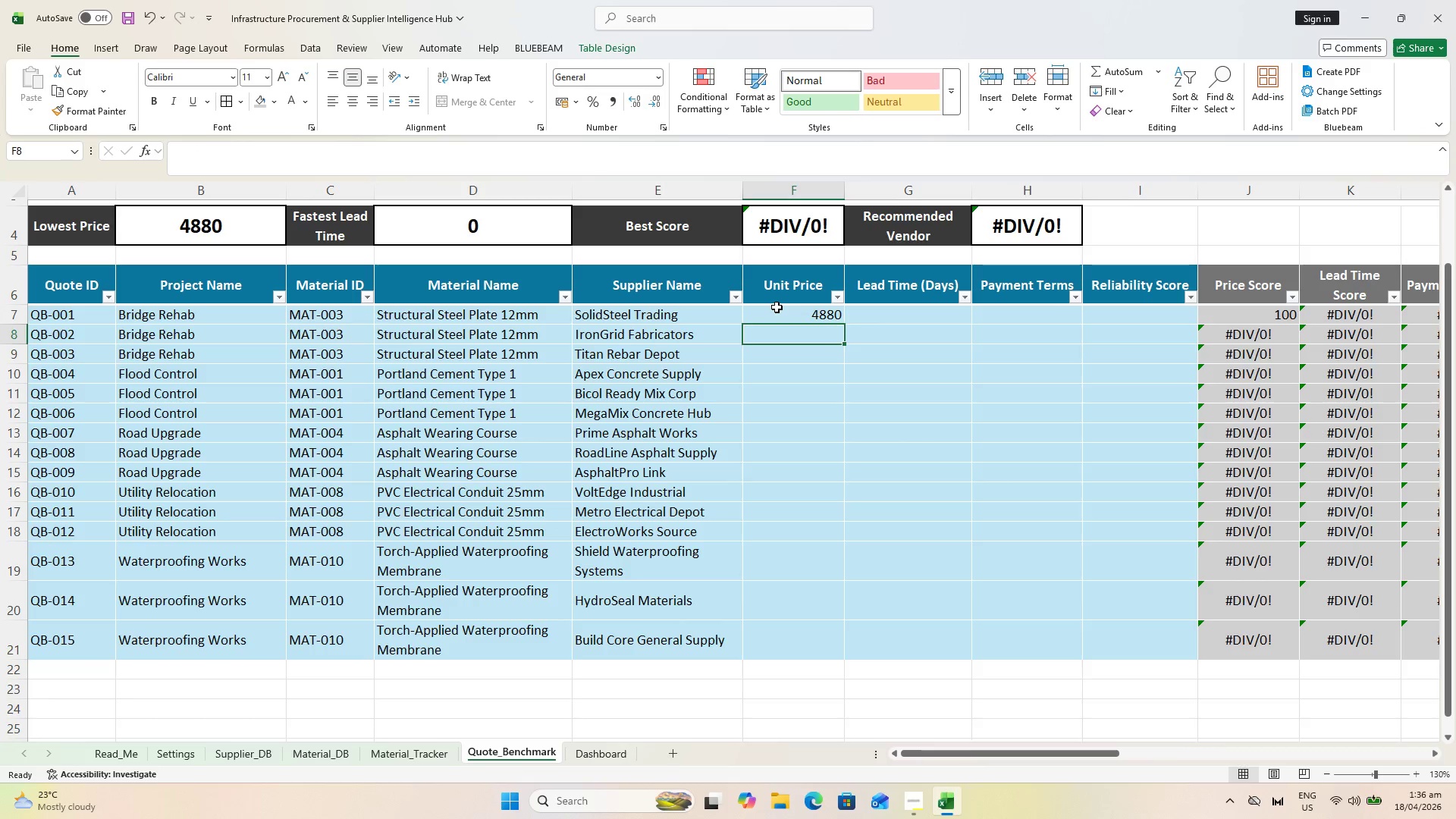 
type(470)
key(Backspace)
key(Backspace)
type(720)
 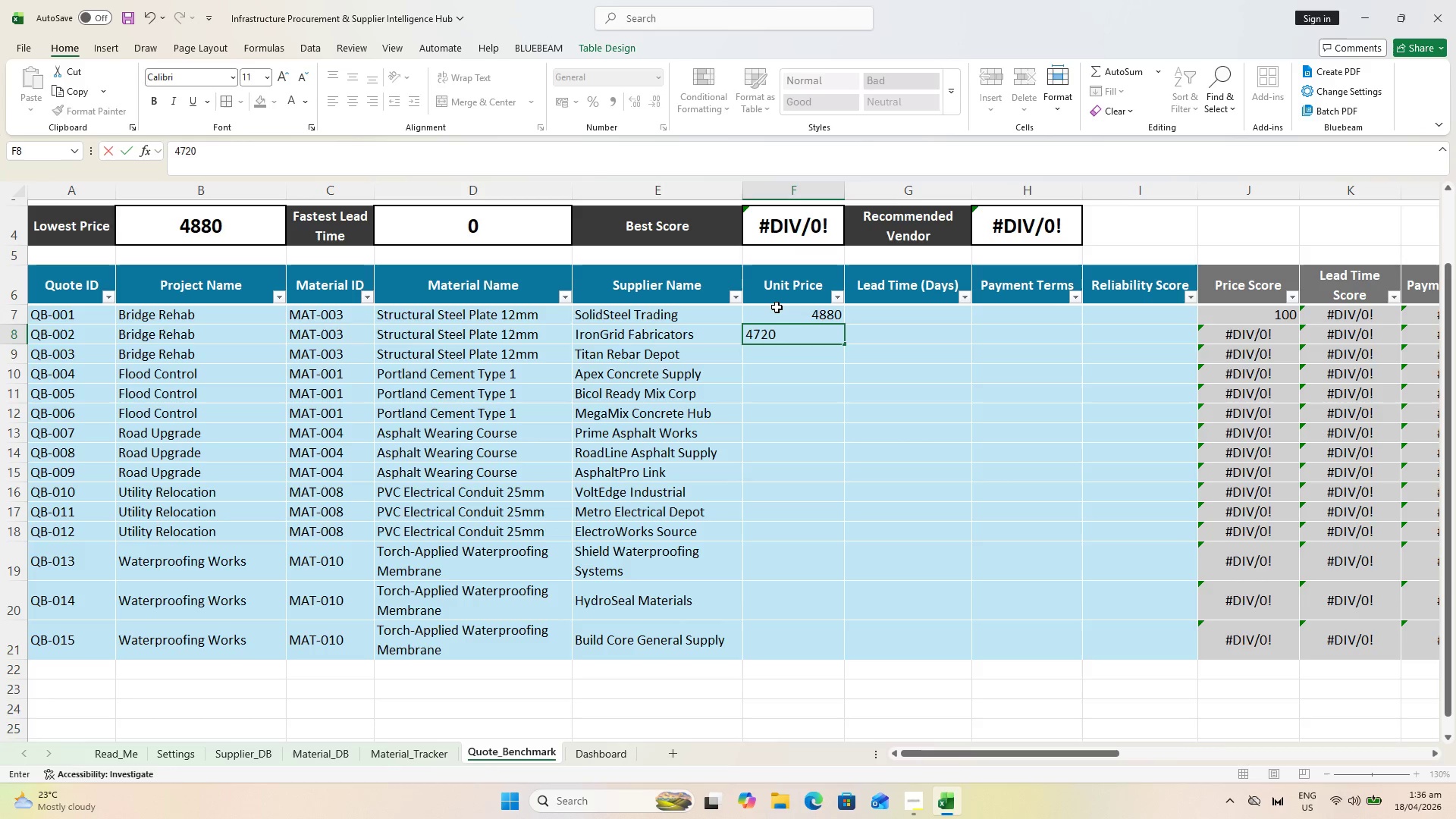 
key(Enter)
 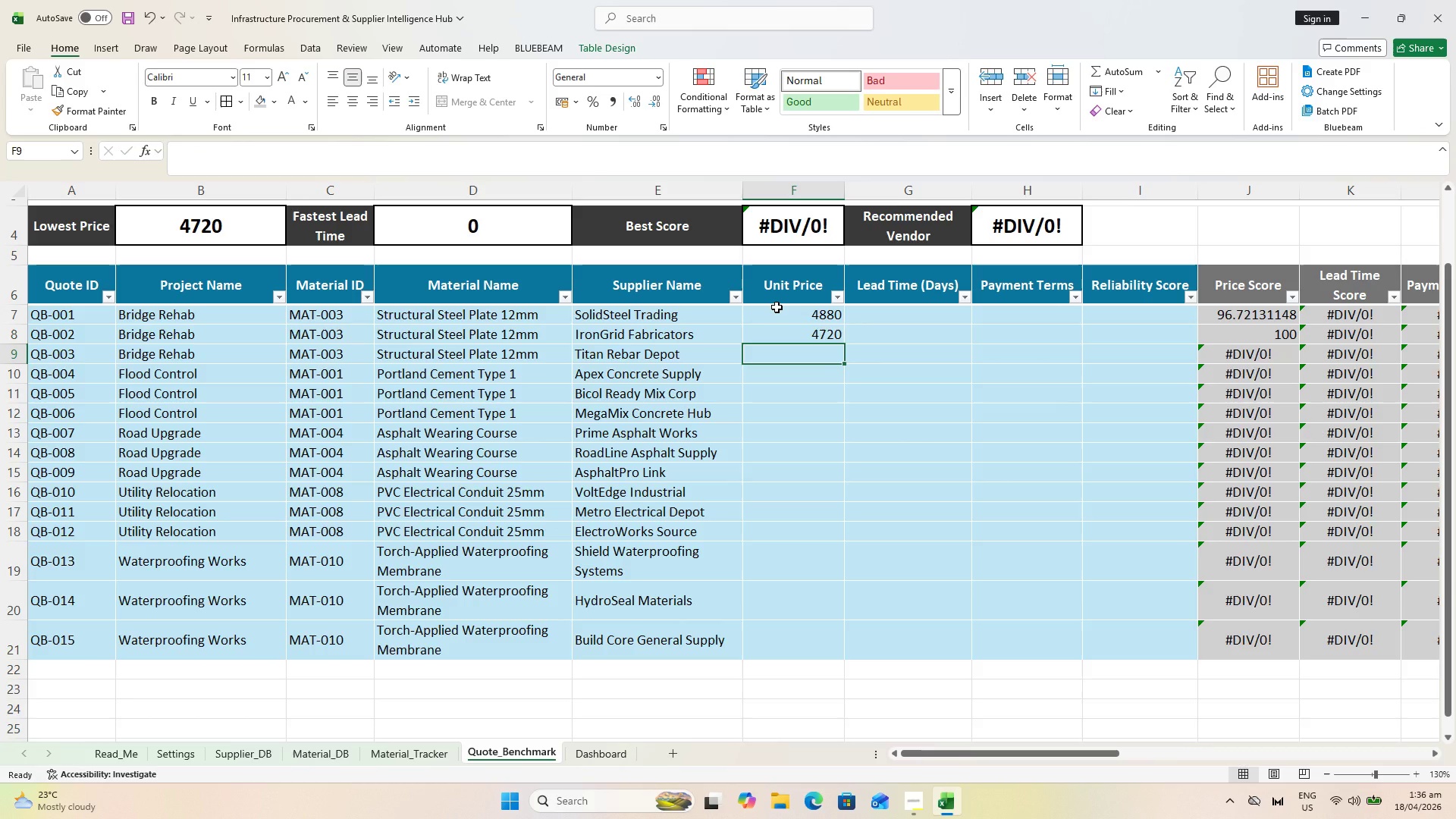 
wait(6.72)
 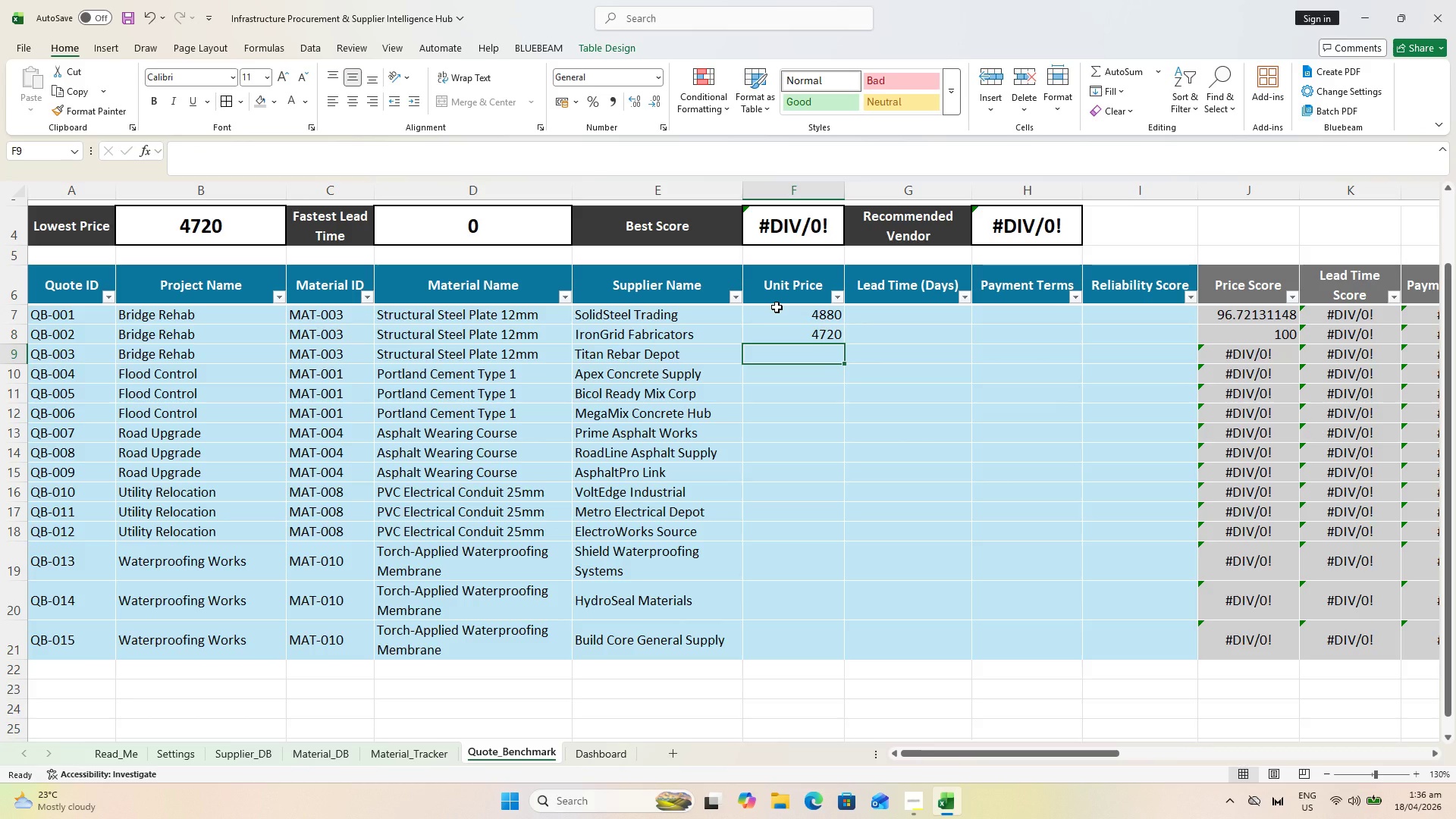 
type(4960)
 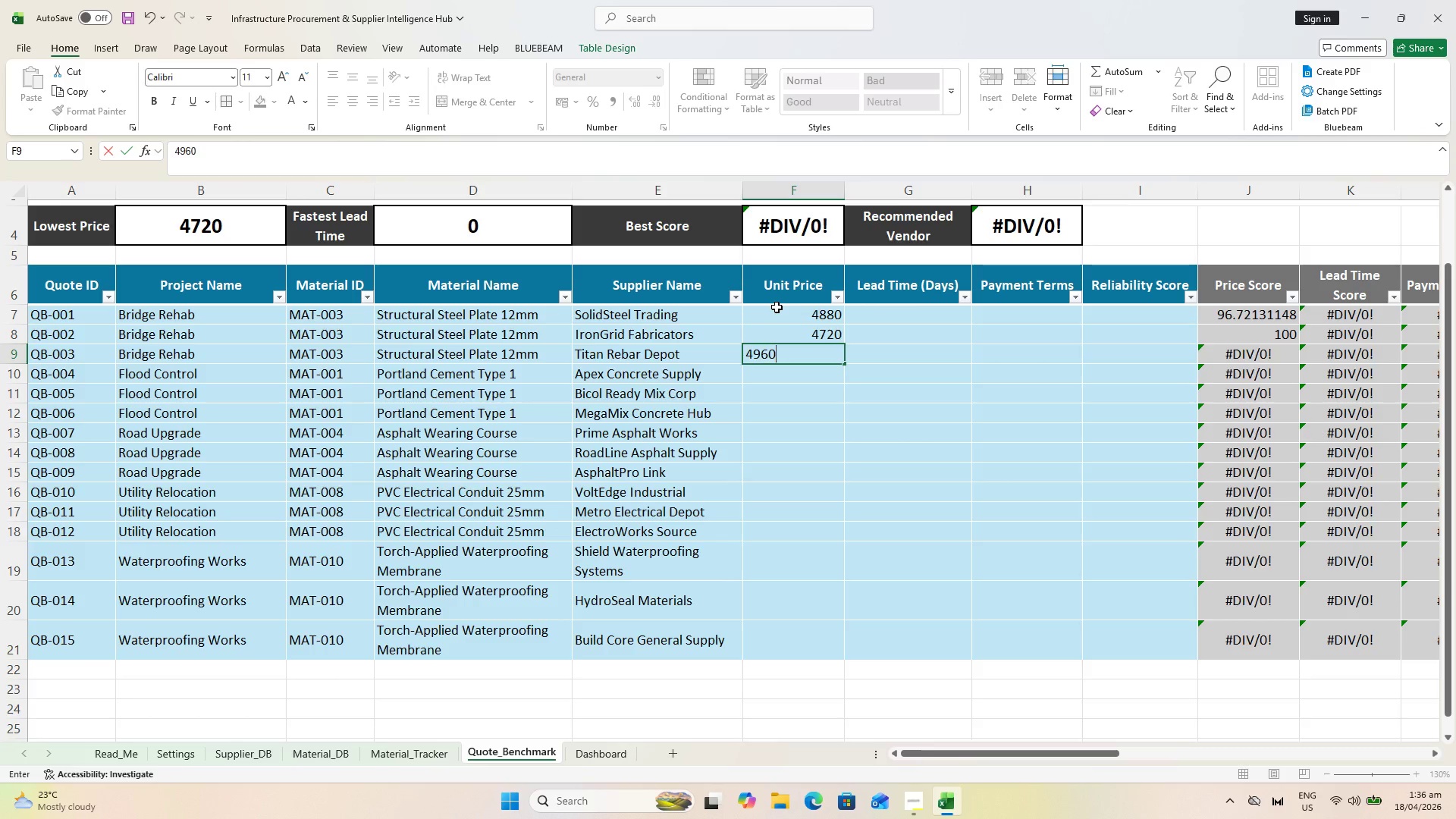 
key(Enter)
 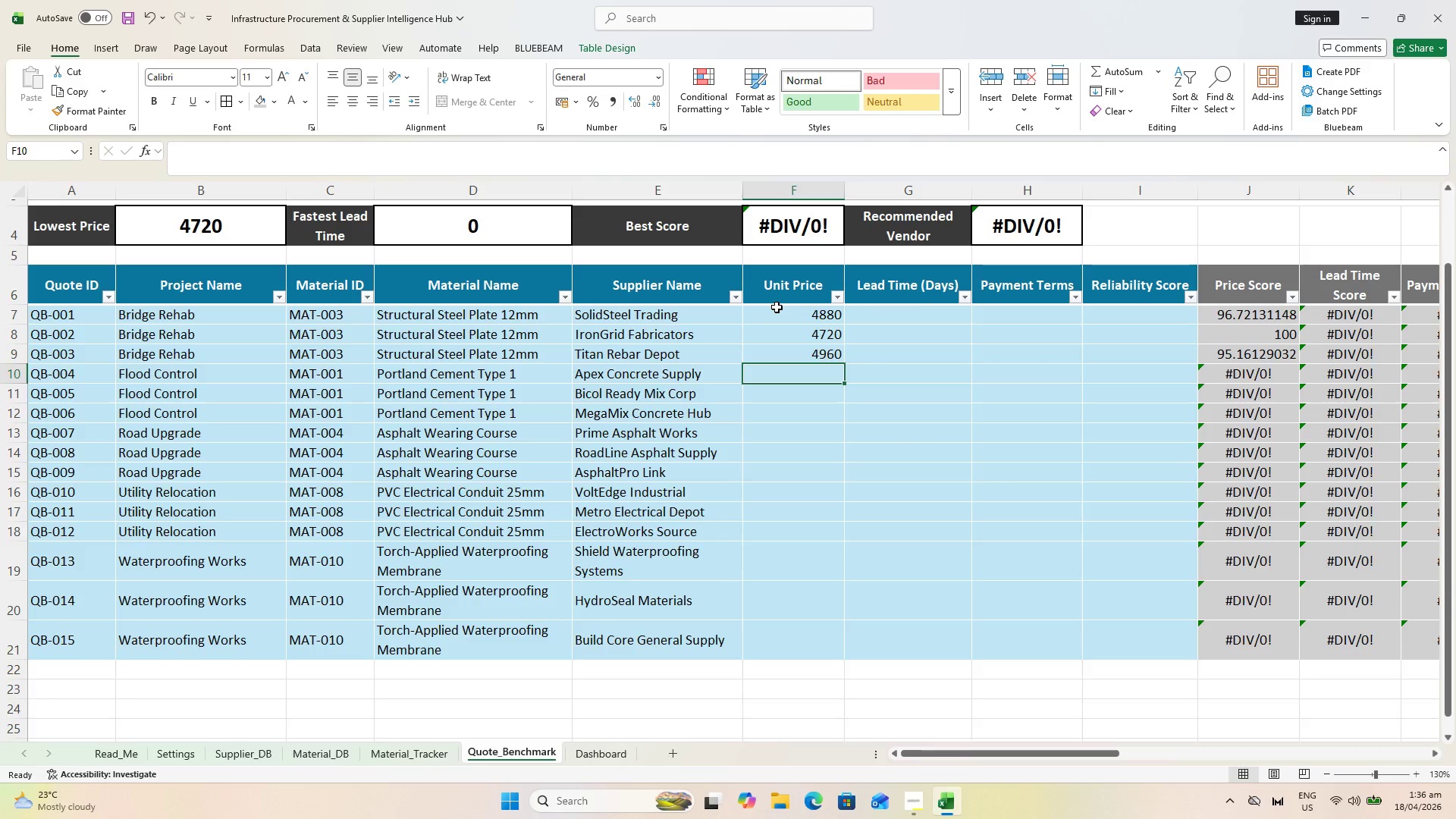 
type(272)
 